 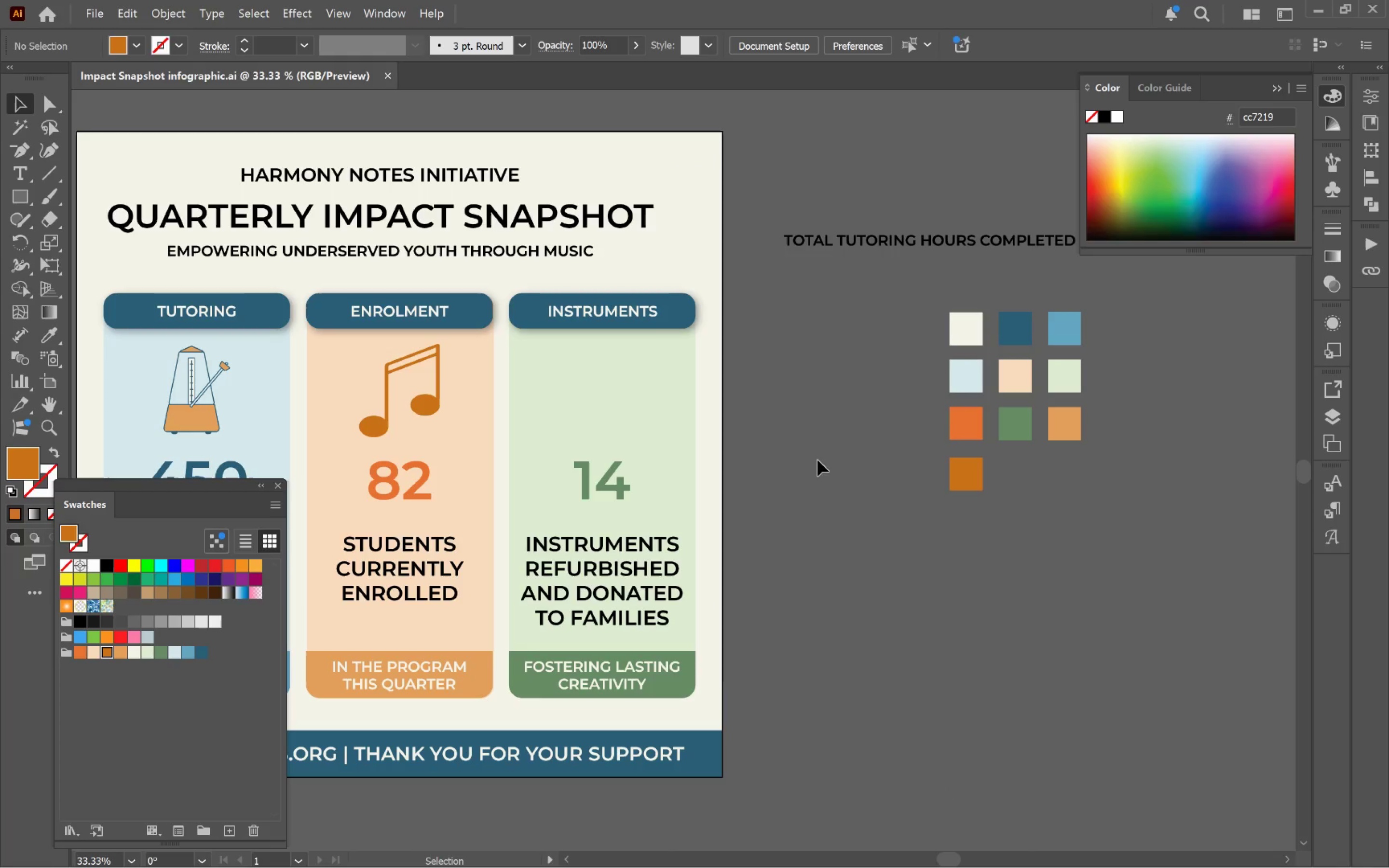 
hold_key(key=Space, duration=1.52)
 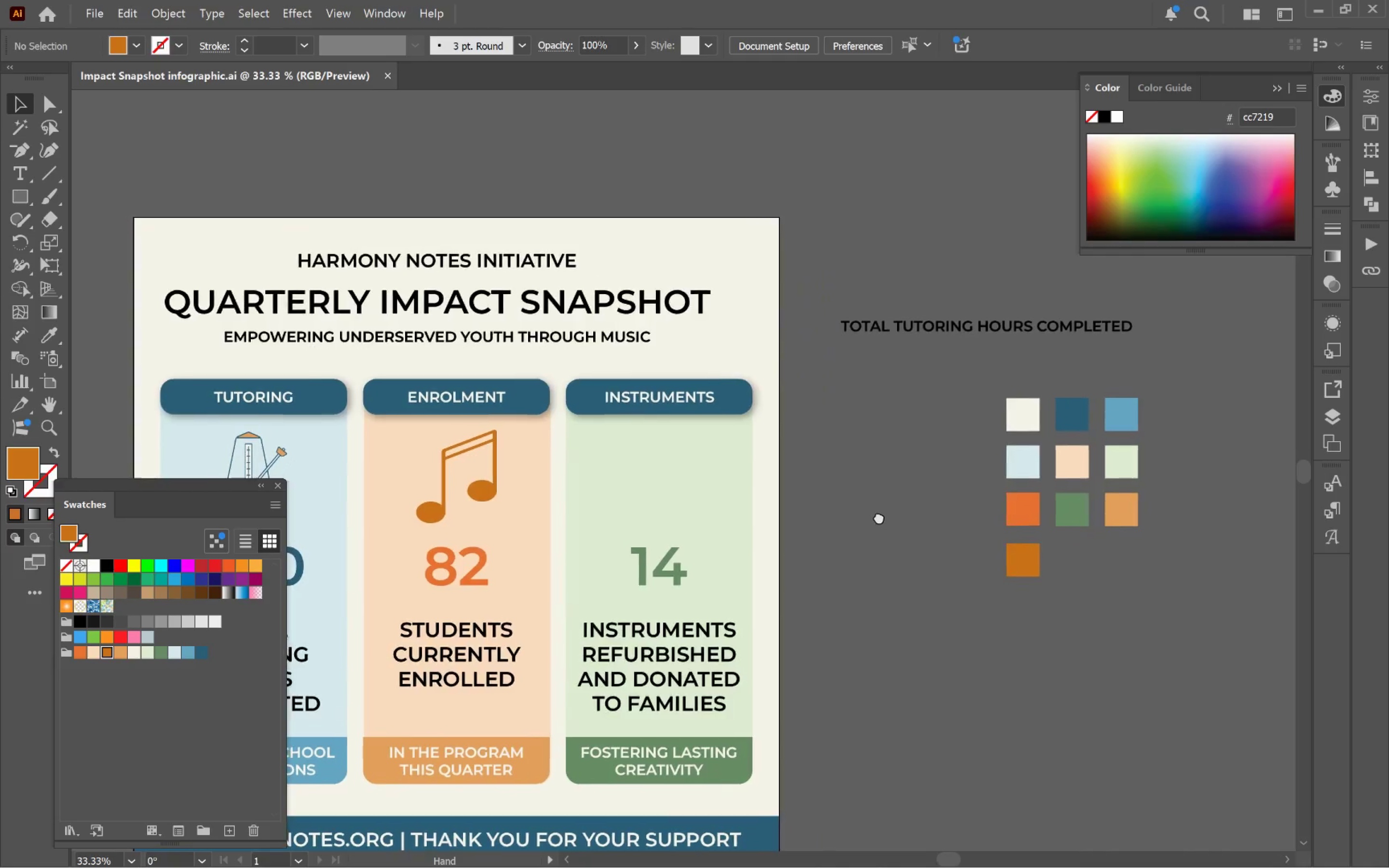 
left_click_drag(start_coordinate=[822, 432], to_coordinate=[880, 516])
 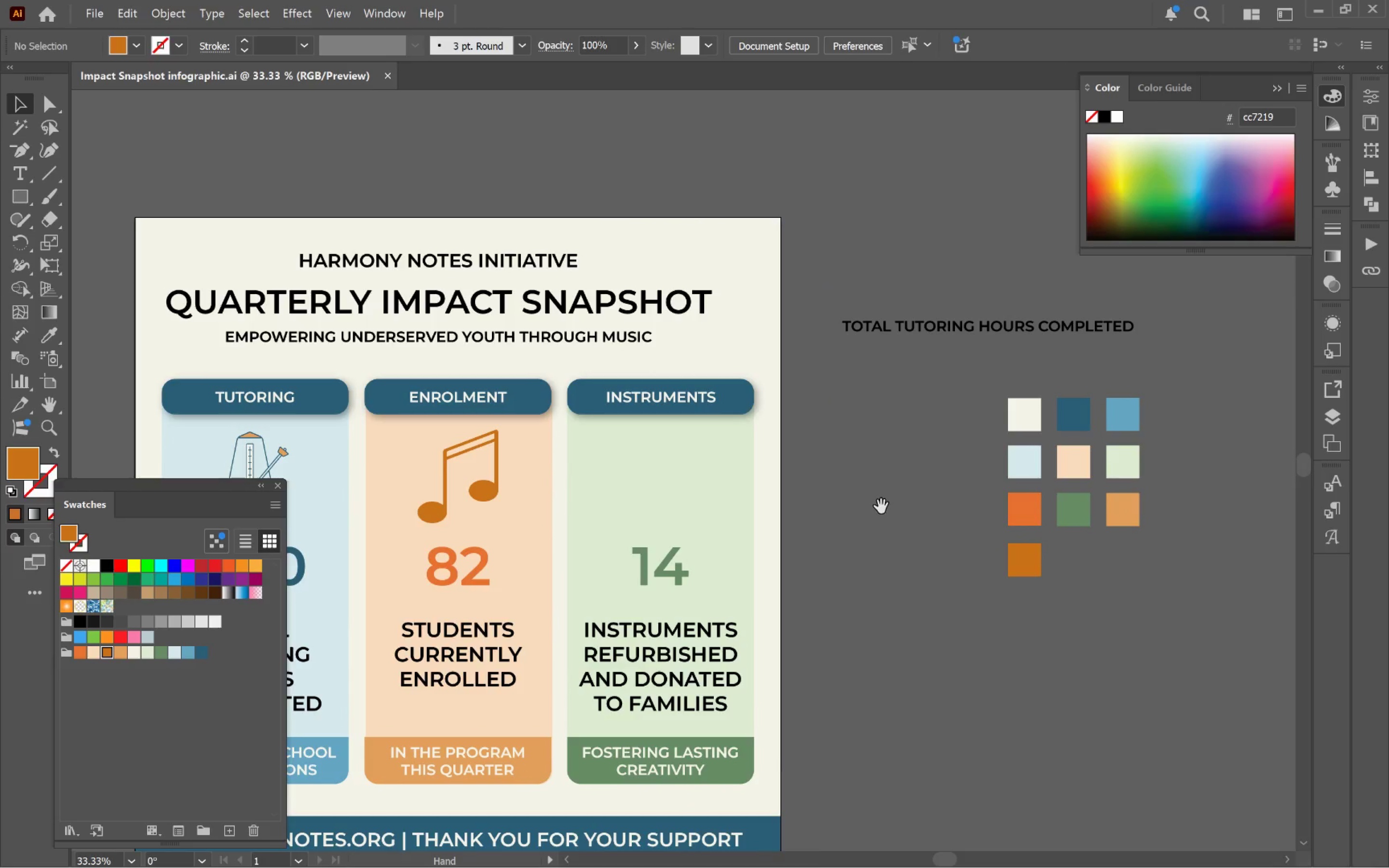 
hold_key(key=Space, duration=1.52)
 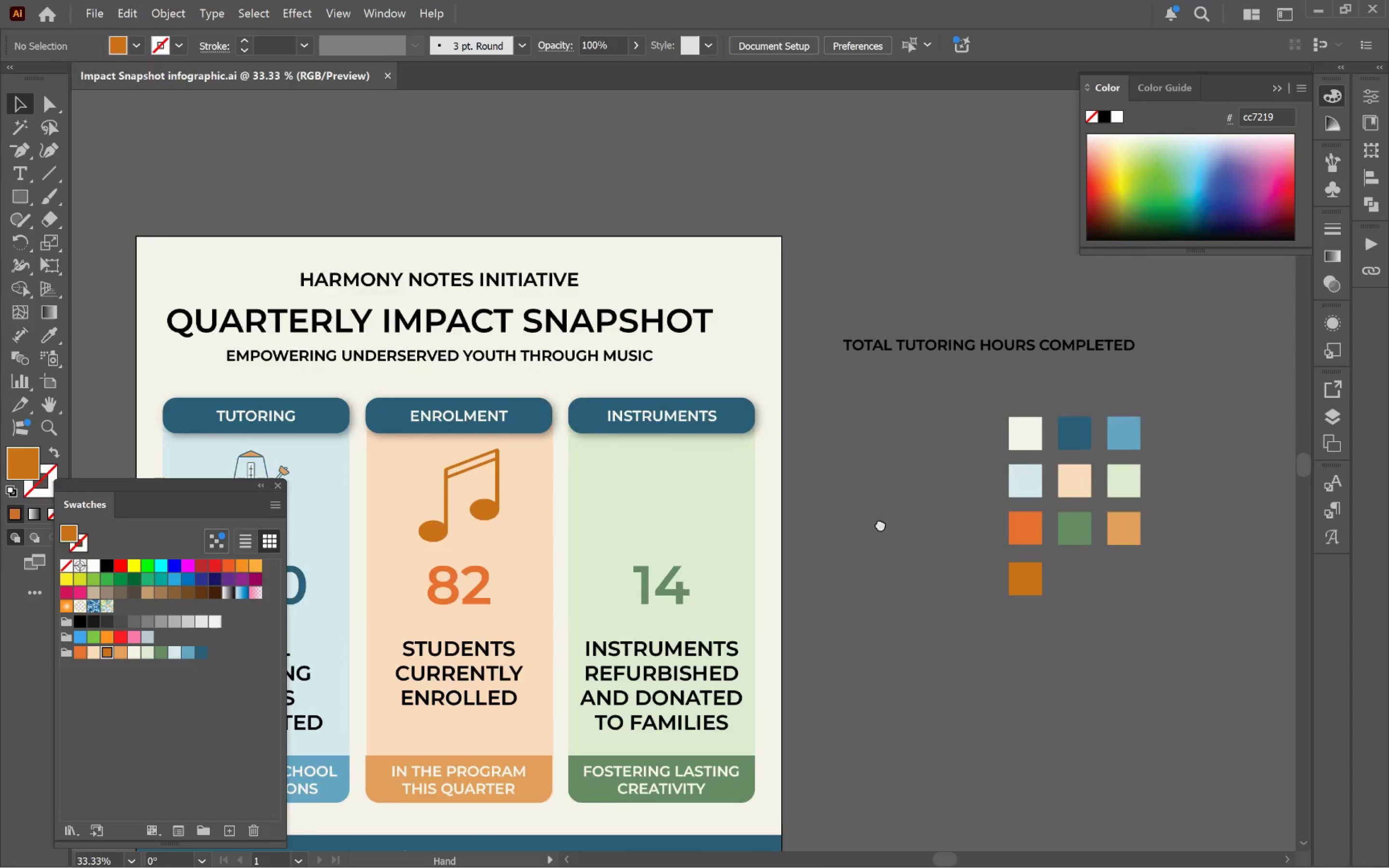 
hold_key(key=Space, duration=1.21)
 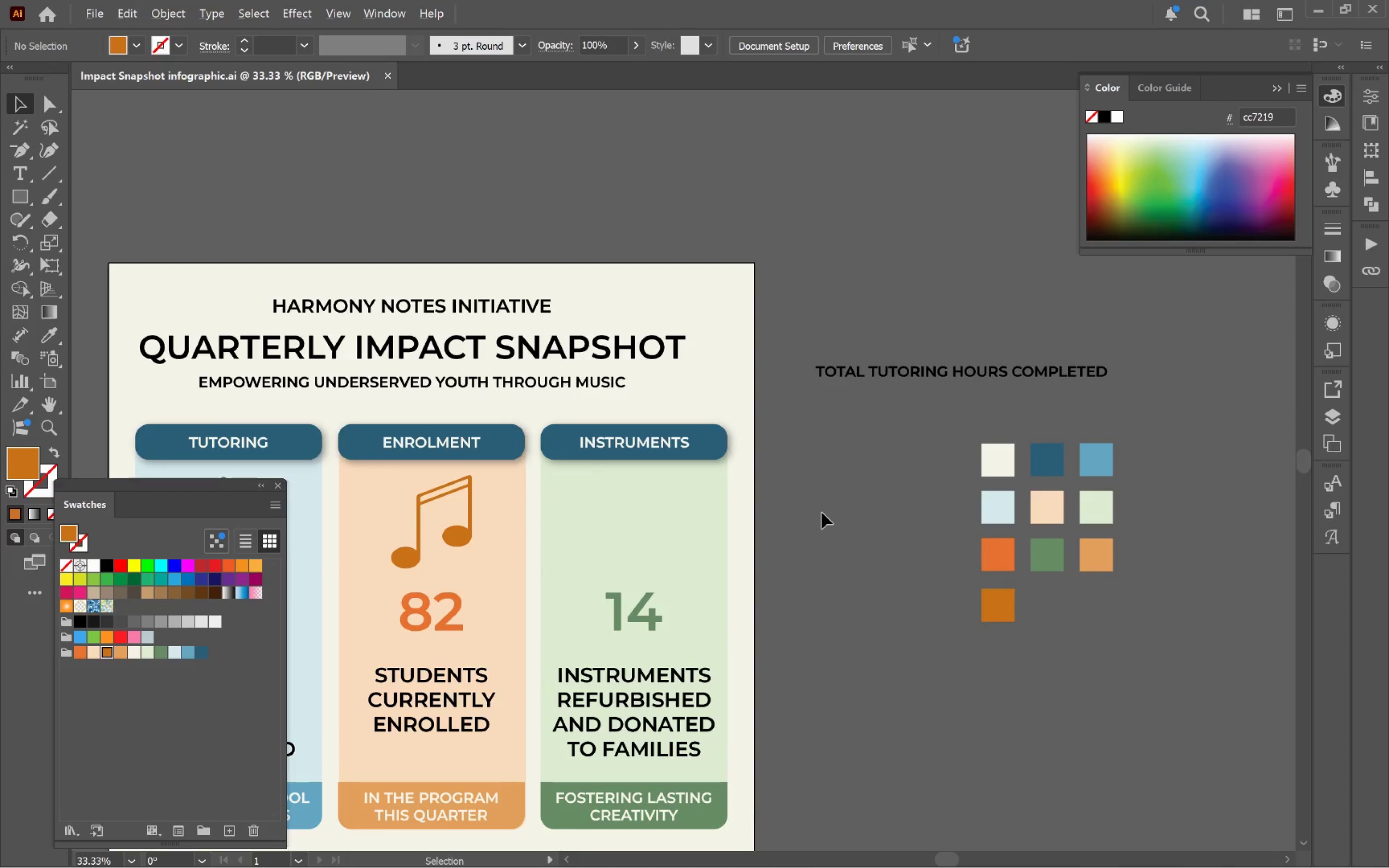 
left_click_drag(start_coordinate=[880, 502], to_coordinate=[853, 546])
 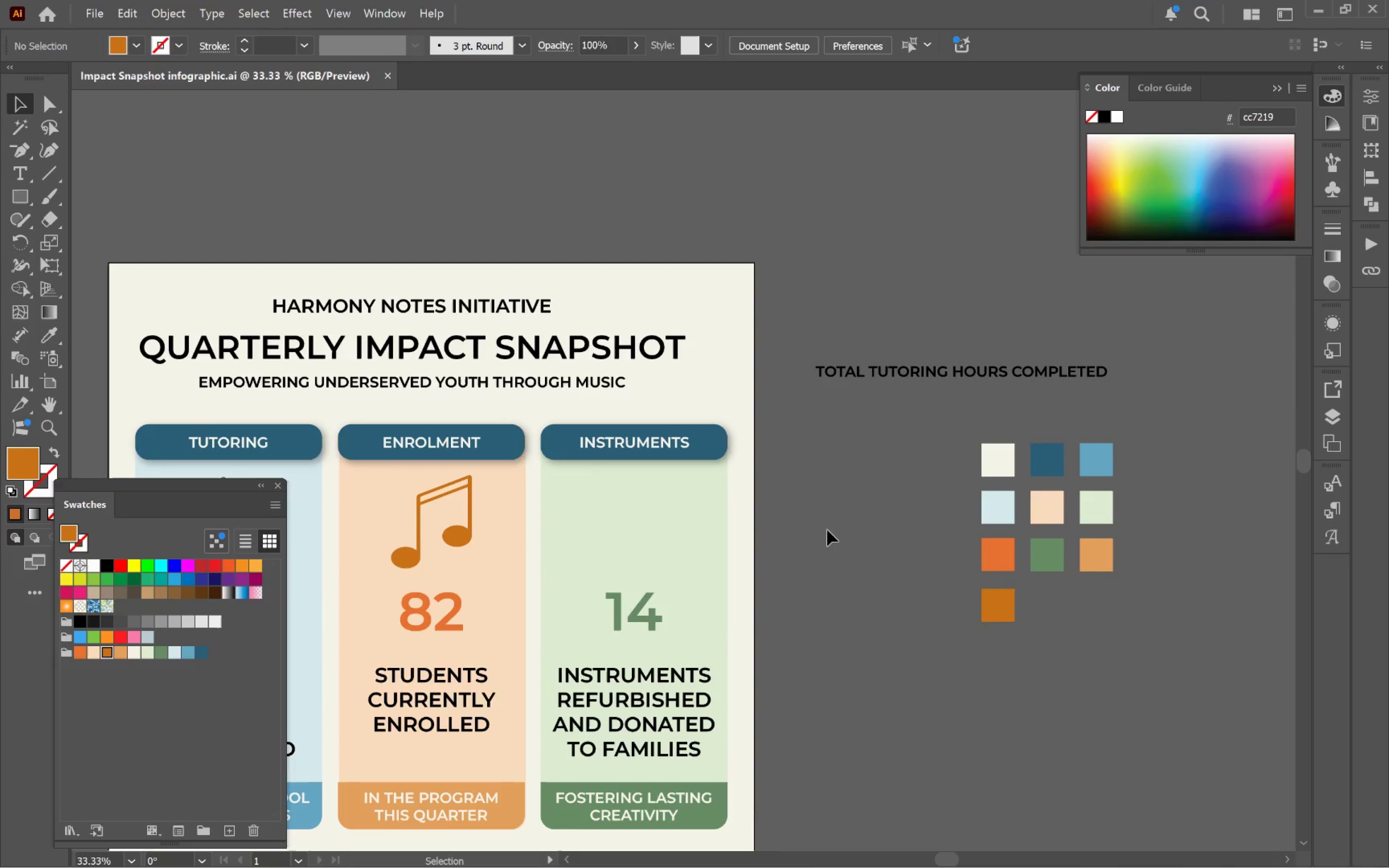 
hold_key(key=AltLeft, duration=0.38)
 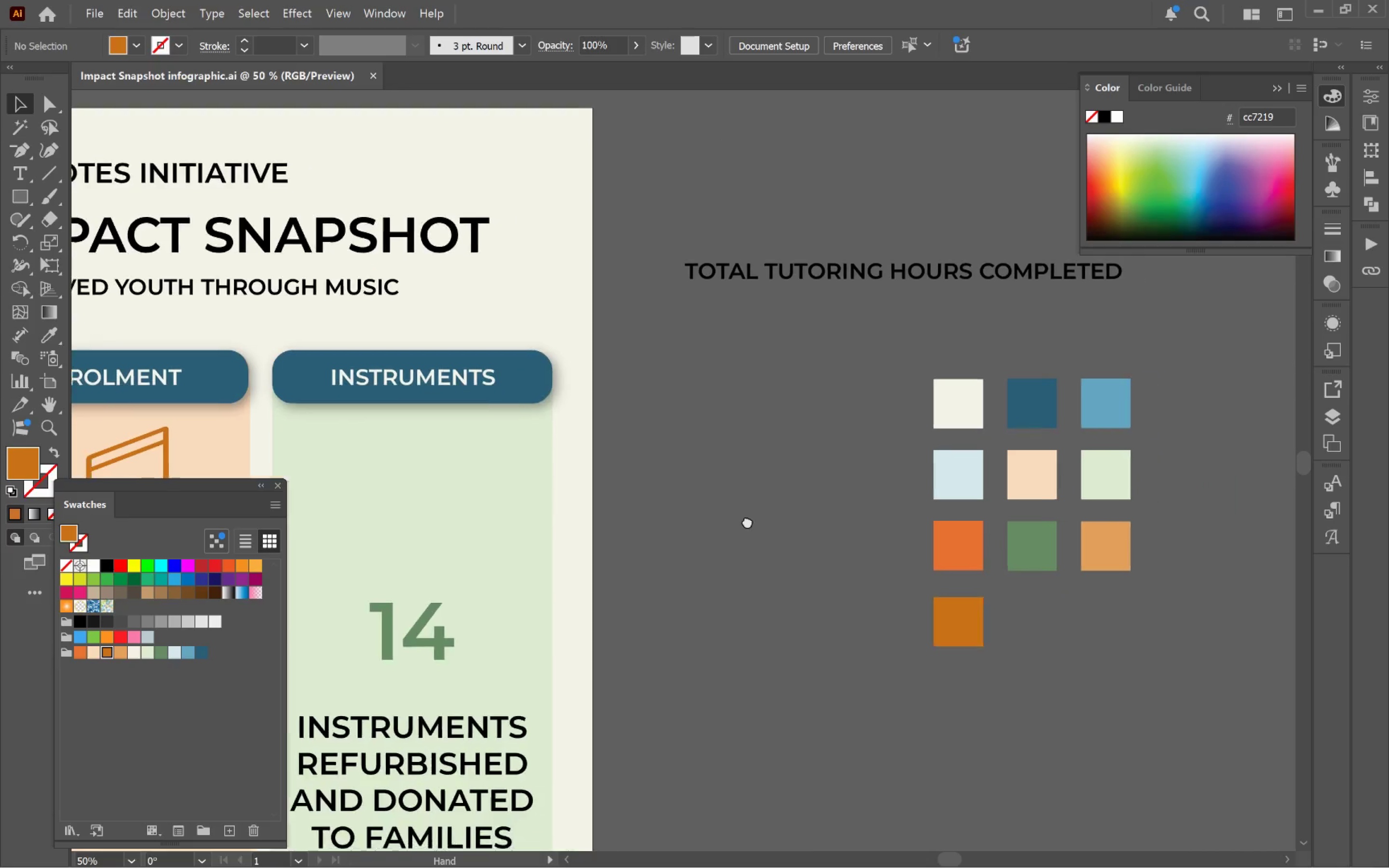 
hold_key(key=Space, duration=0.78)
 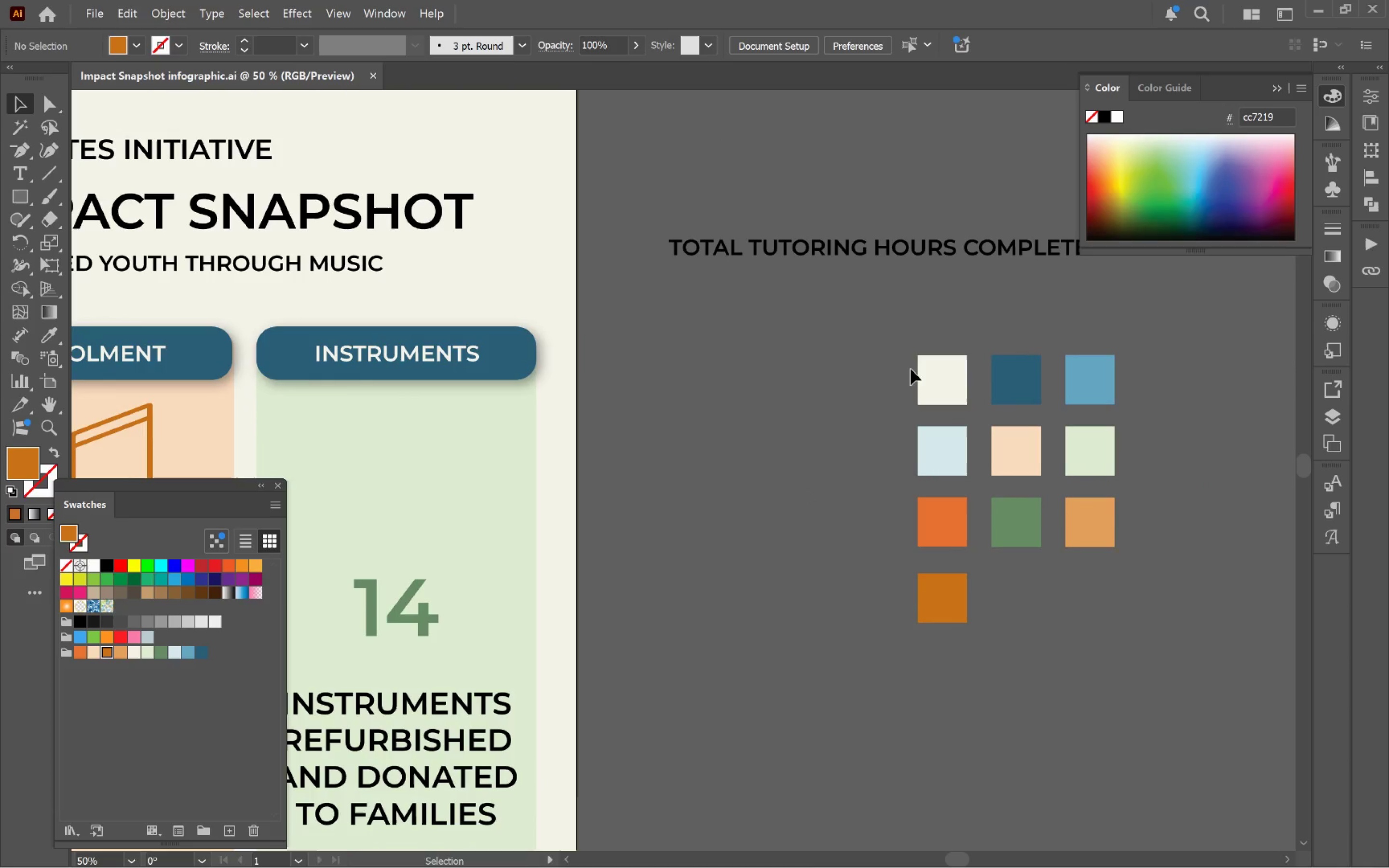 
left_click_drag(start_coordinate=[878, 553], to_coordinate=[734, 498])
 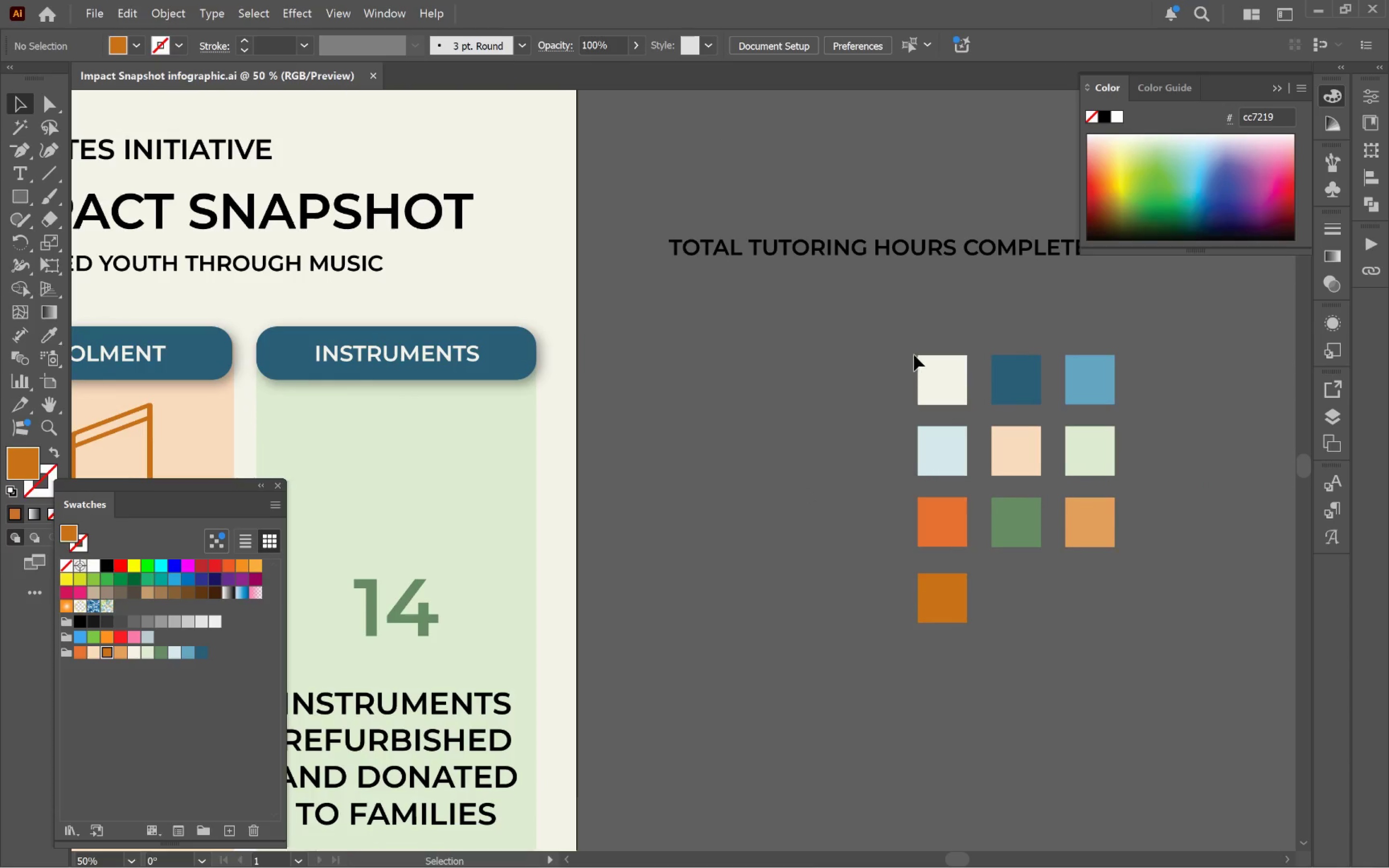 
scroll: coordinate [822, 513], scroll_direction: up, amount: 1.0
 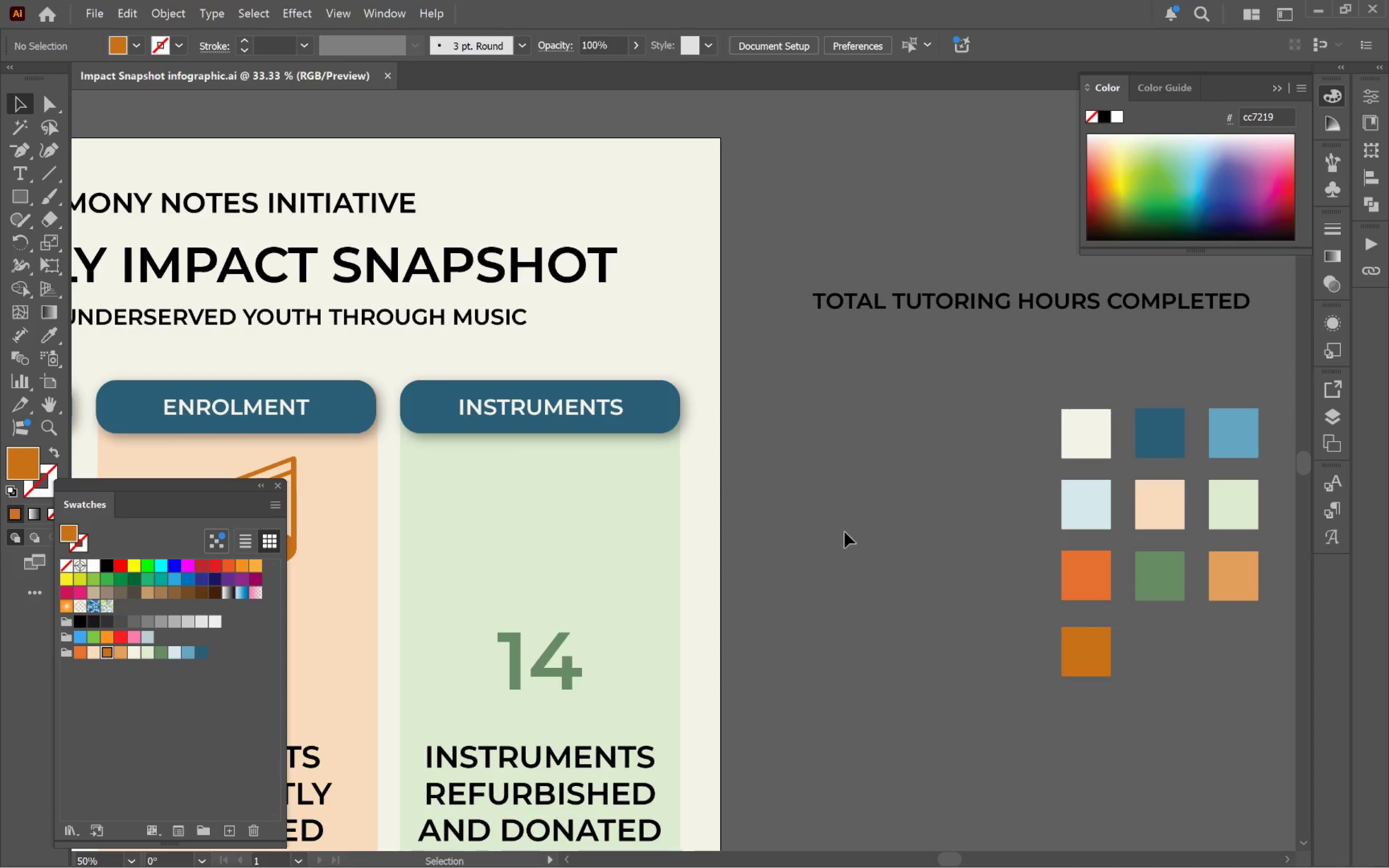 
left_click_drag(start_coordinate=[886, 339], to_coordinate=[1204, 656])
 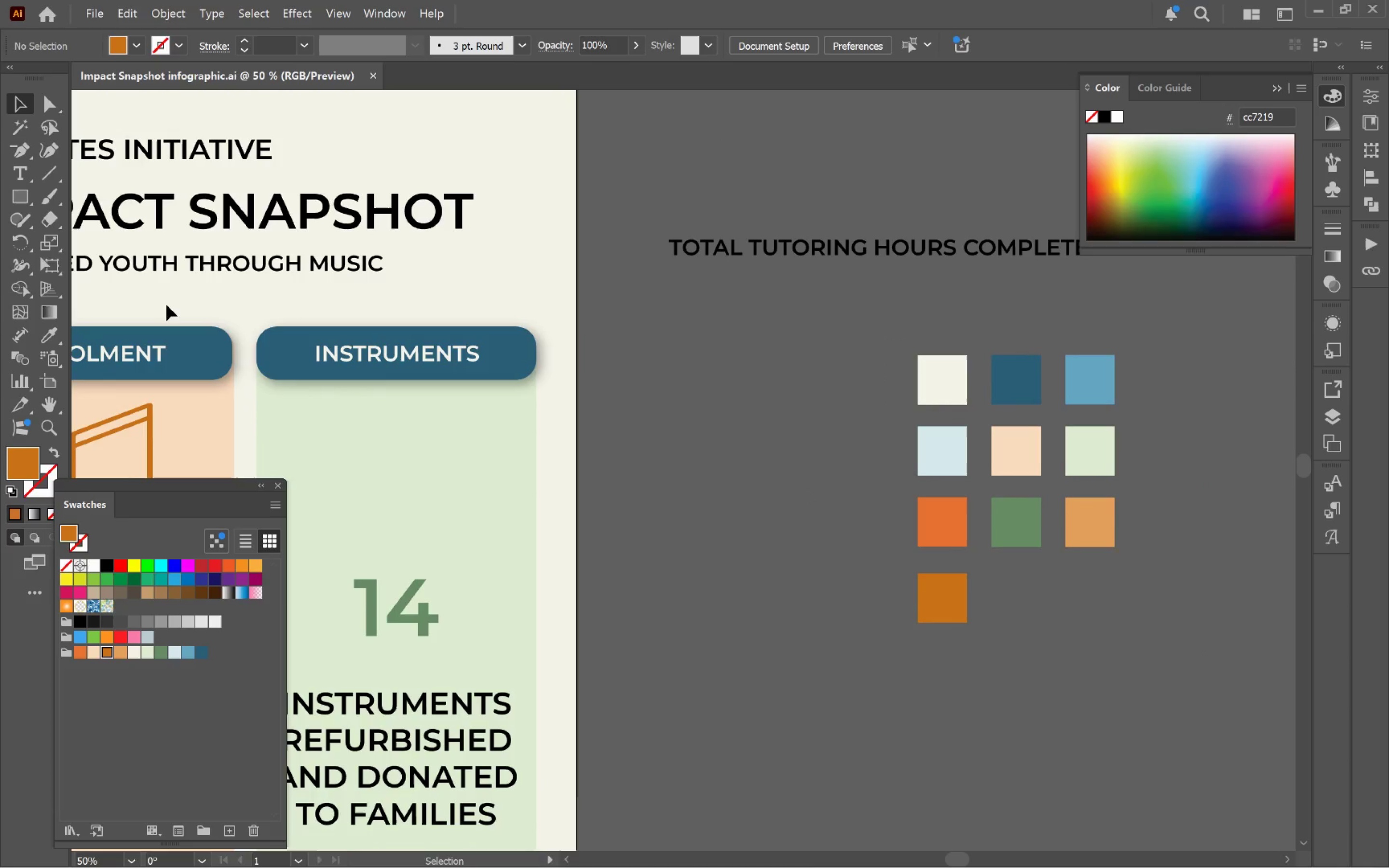 
left_click([13, 196])
 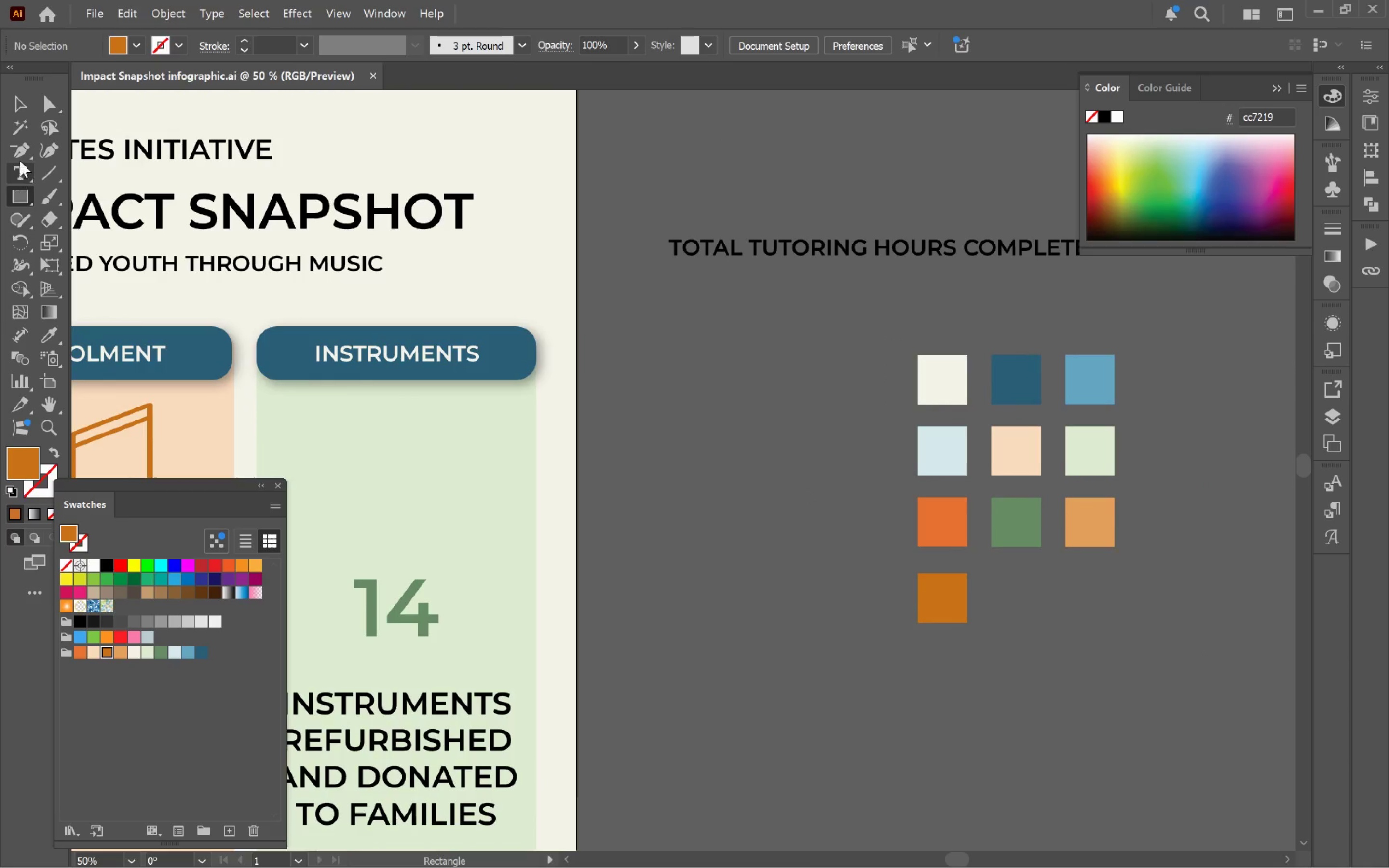 
left_click_drag(start_coordinate=[22, 150], to_coordinate=[55, 153])
 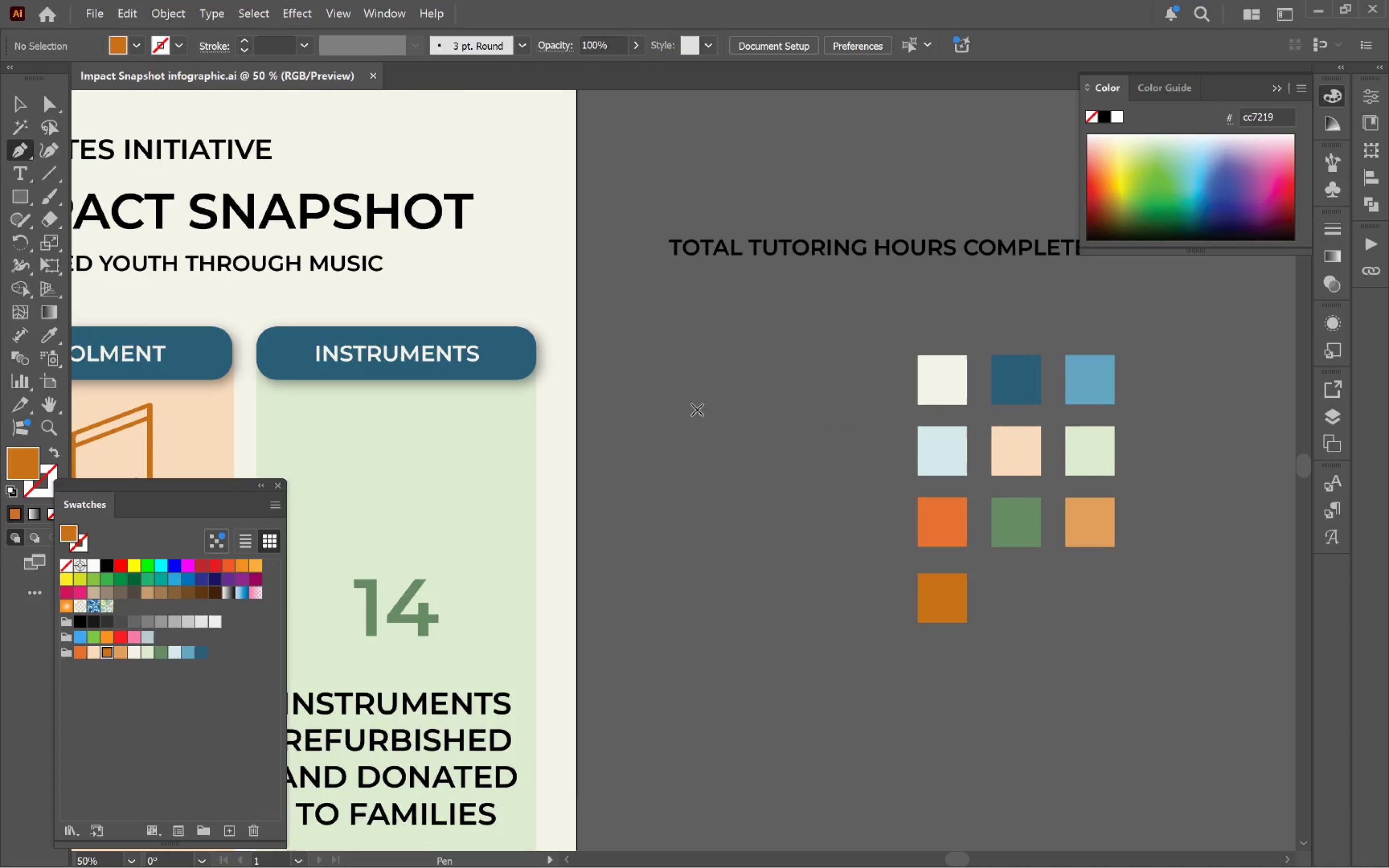 
wait(6.73)
 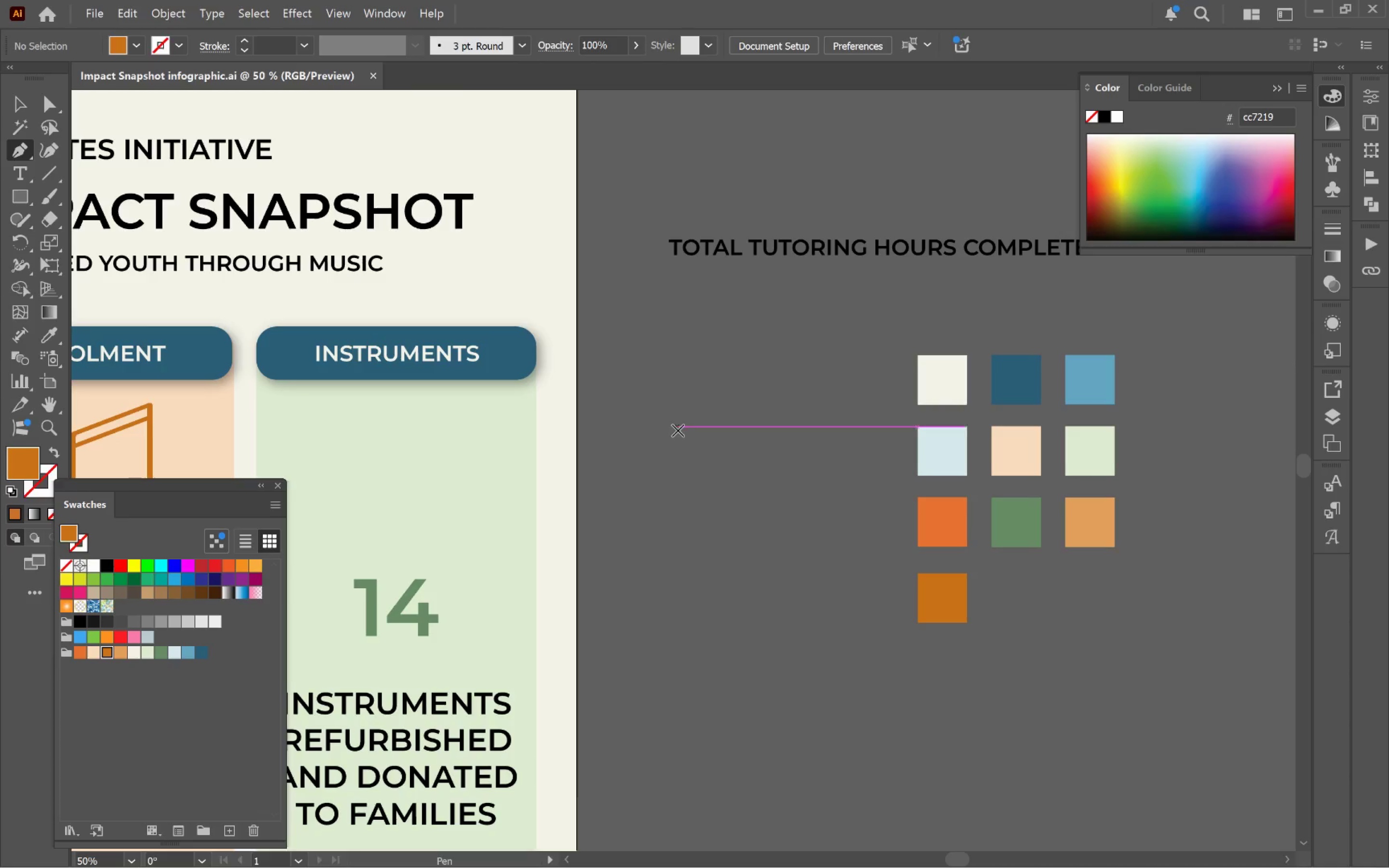 
left_click_drag(start_coordinate=[698, 396], to_coordinate=[704, 451])
 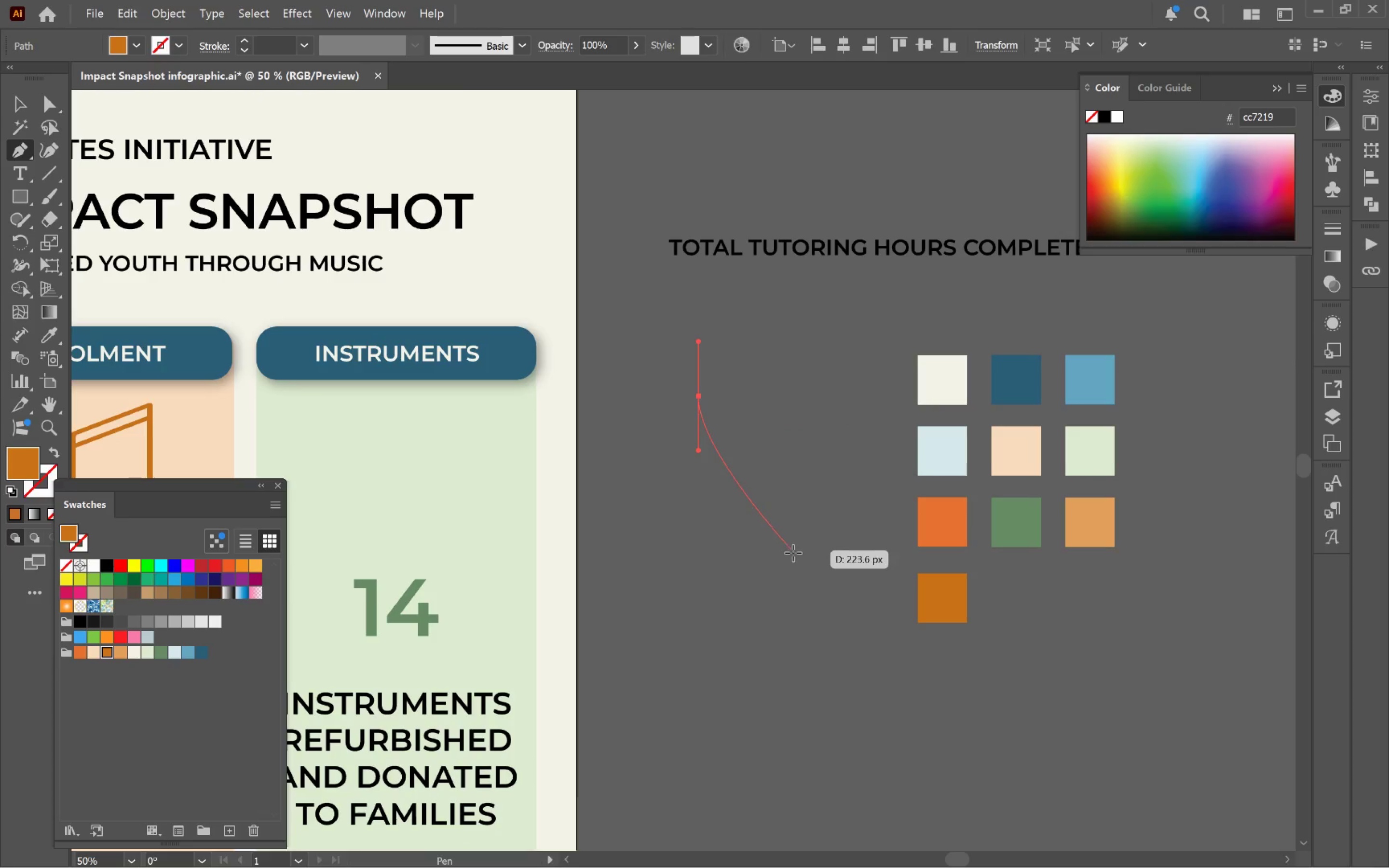 
hold_key(key=ShiftLeft, duration=0.92)
 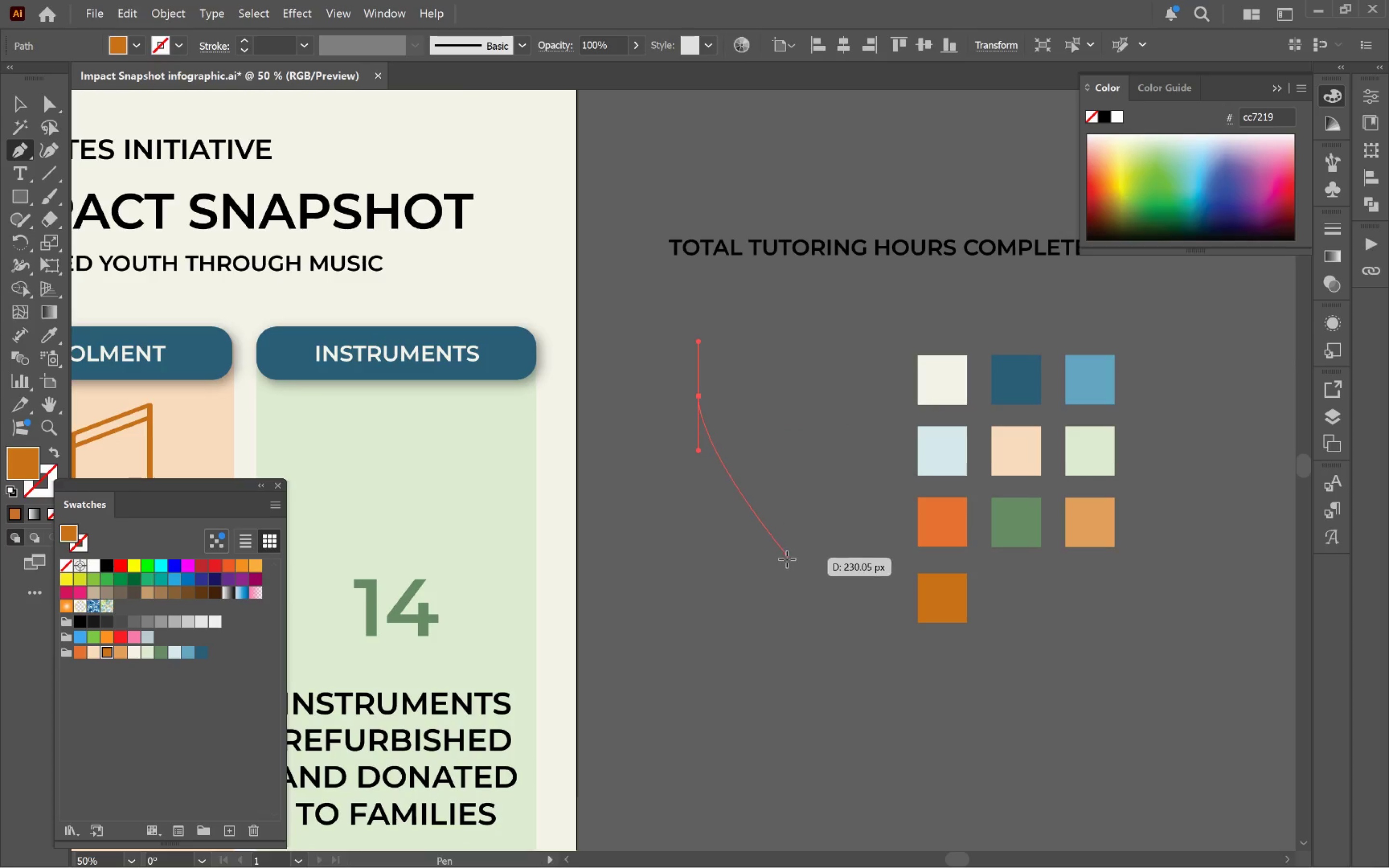 
left_click_drag(start_coordinate=[786, 559], to_coordinate=[802, 684])
 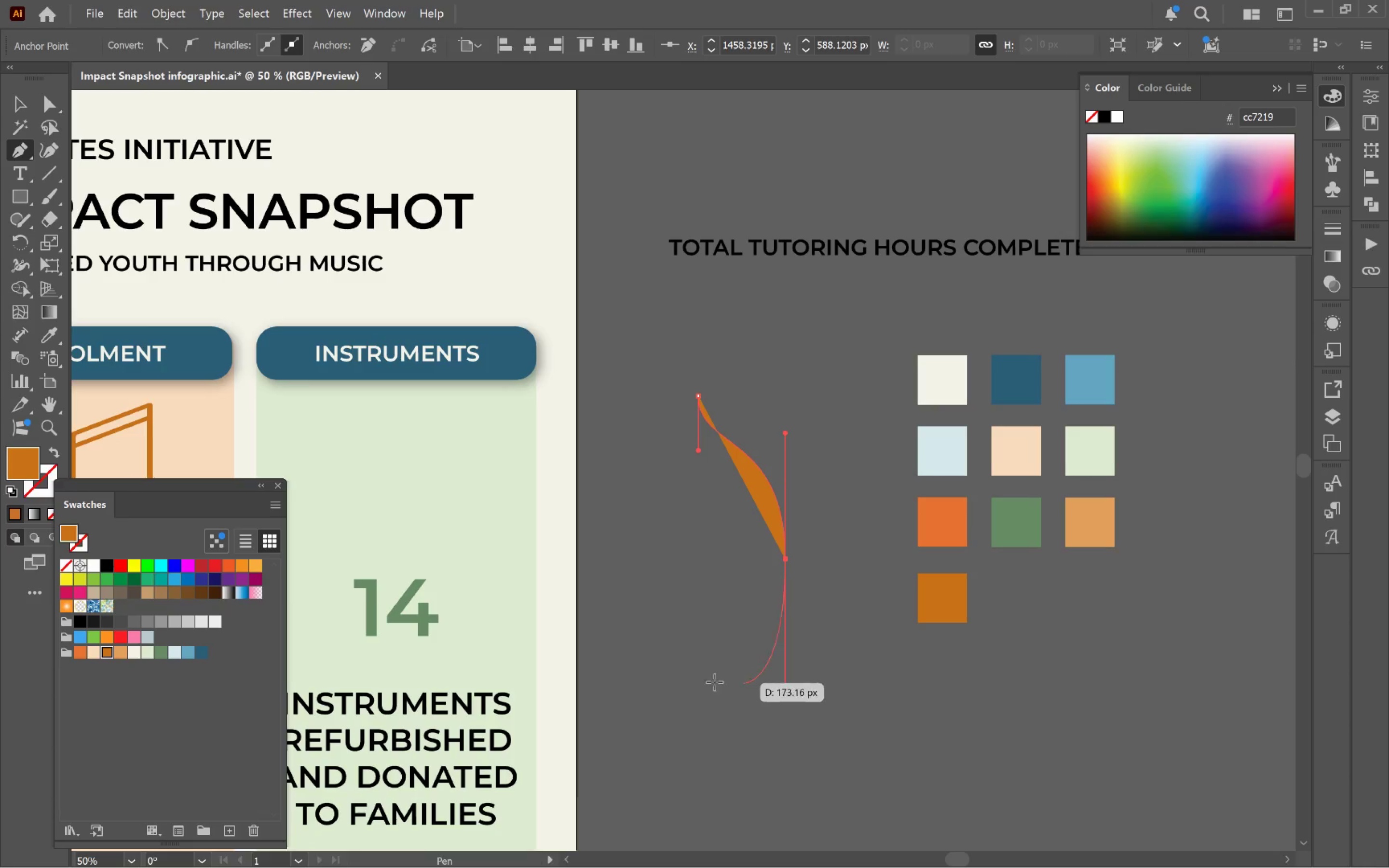 
hold_key(key=ShiftLeft, duration=2.93)
 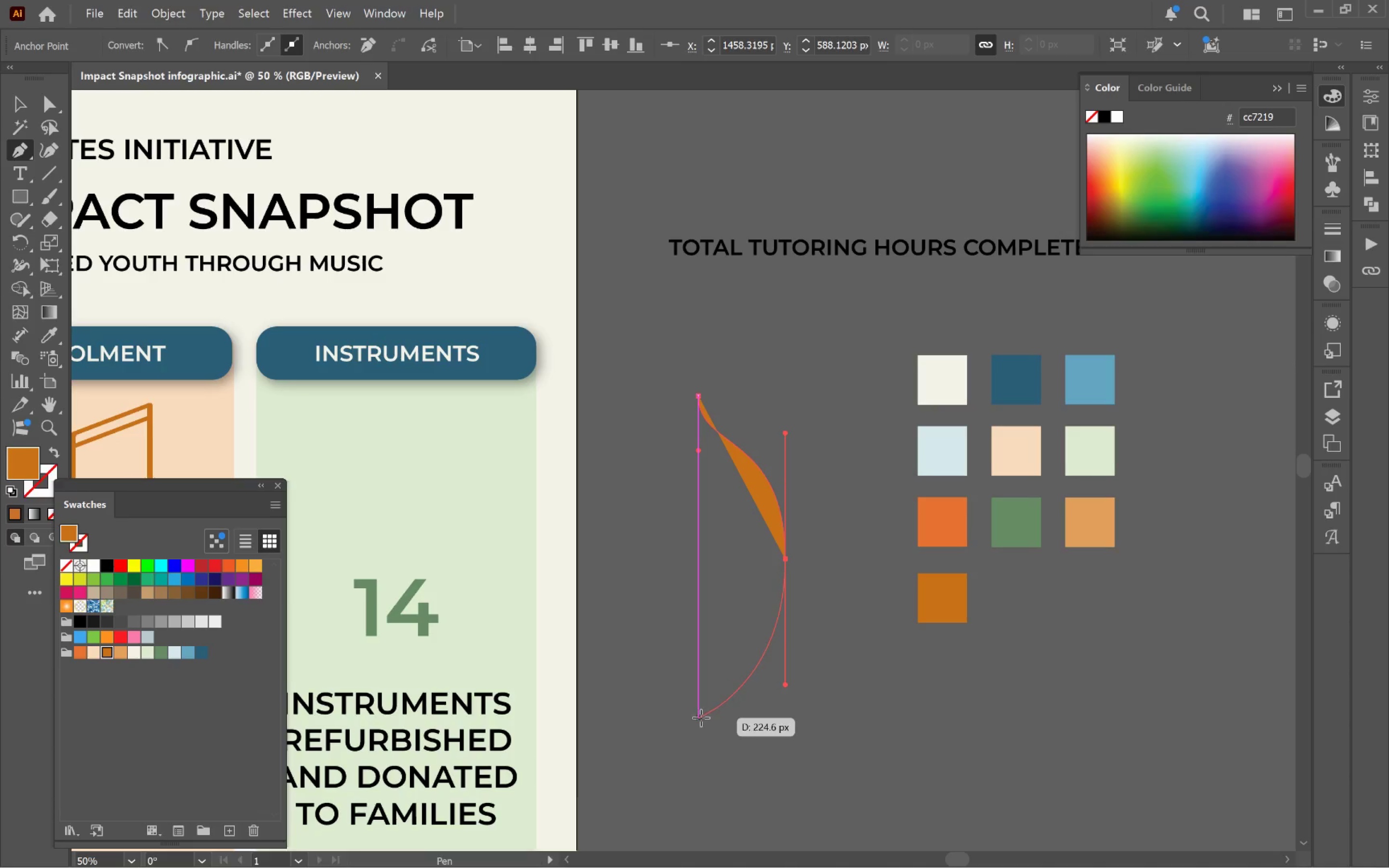 
hold_key(key=AltLeft, duration=0.44)
 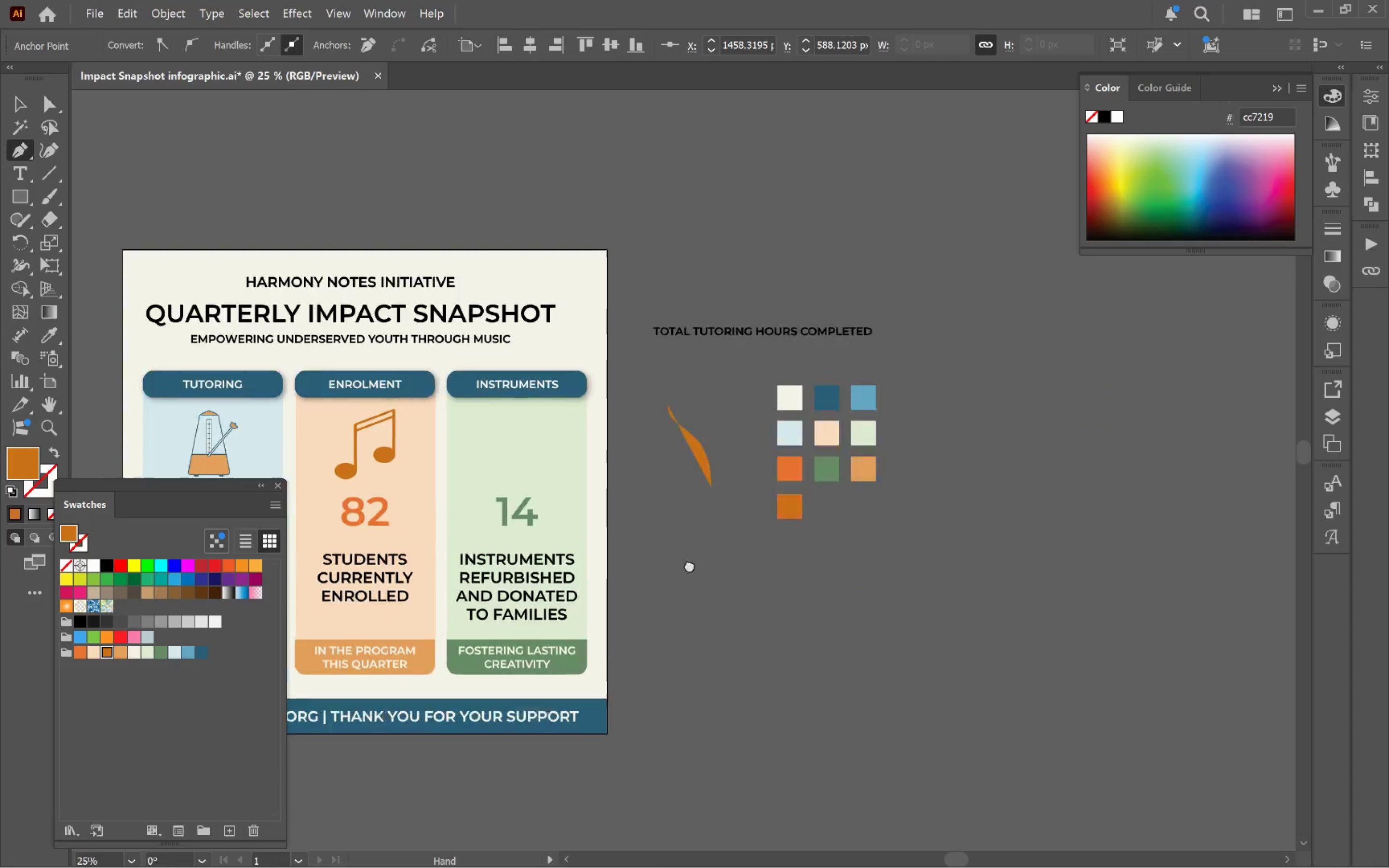 
hold_key(key=Space, duration=0.56)
 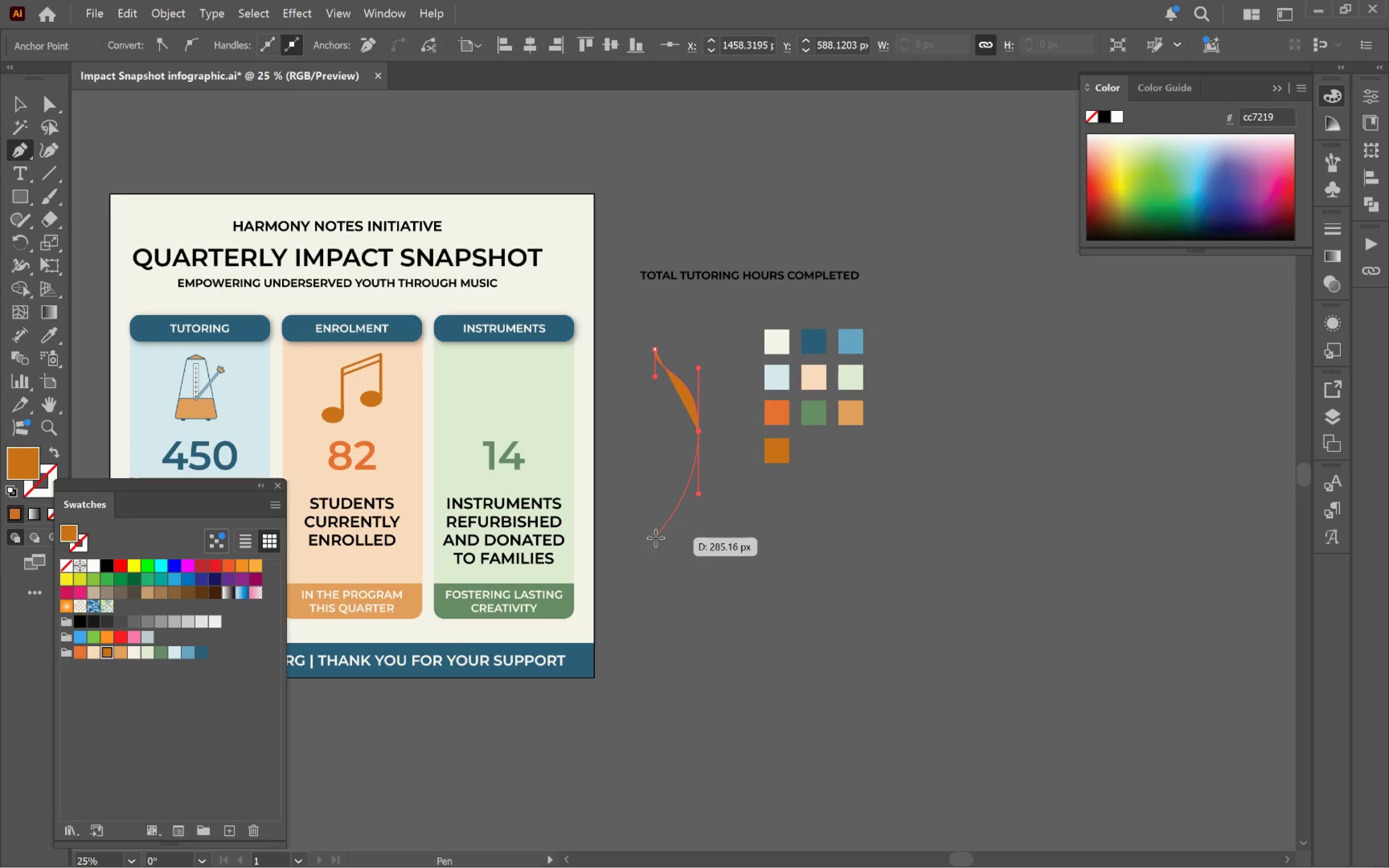 
left_click_drag(start_coordinate=[727, 734], to_coordinate=[681, 529])
 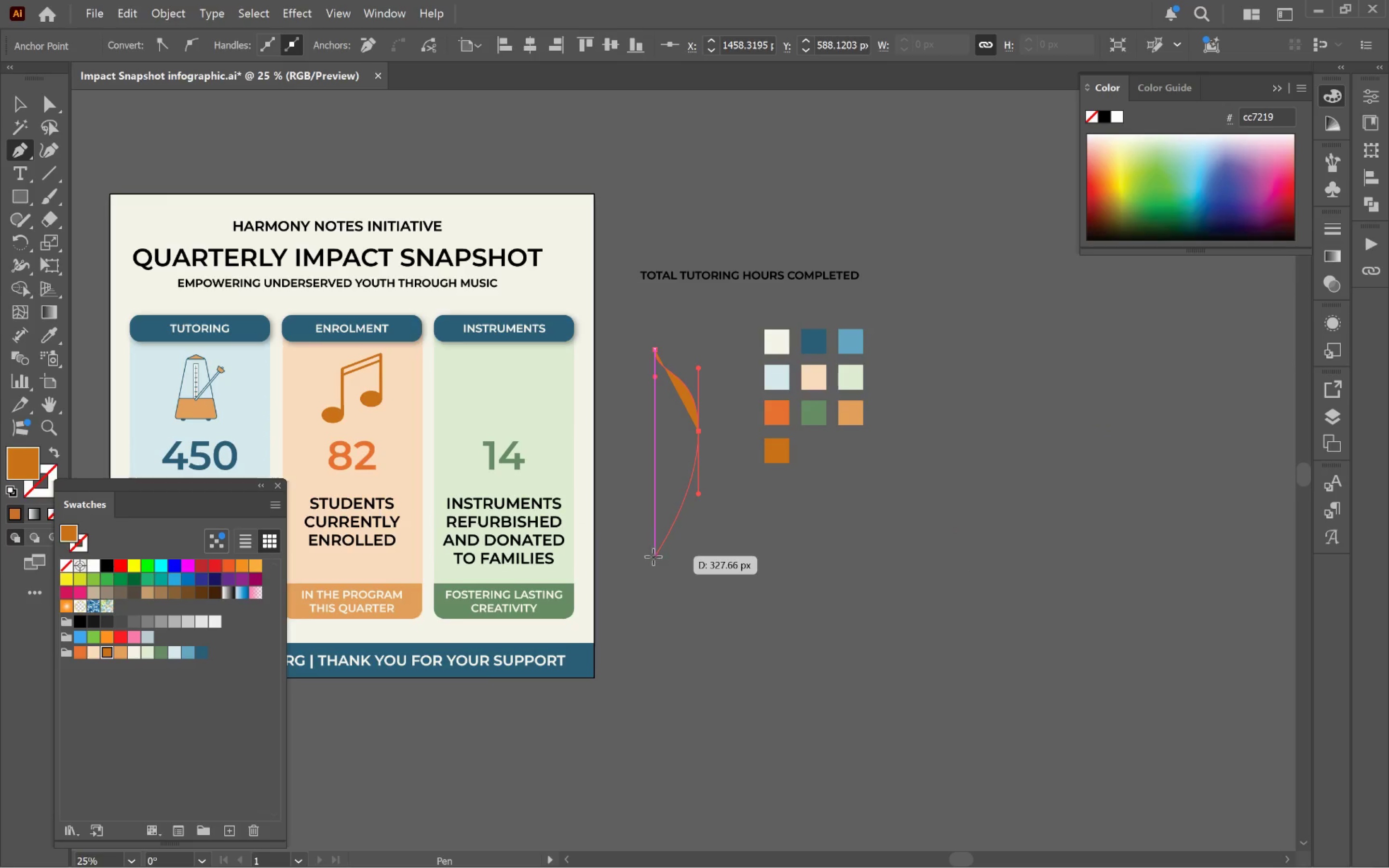 
scroll: coordinate [701, 715], scroll_direction: down, amount: 2.0
 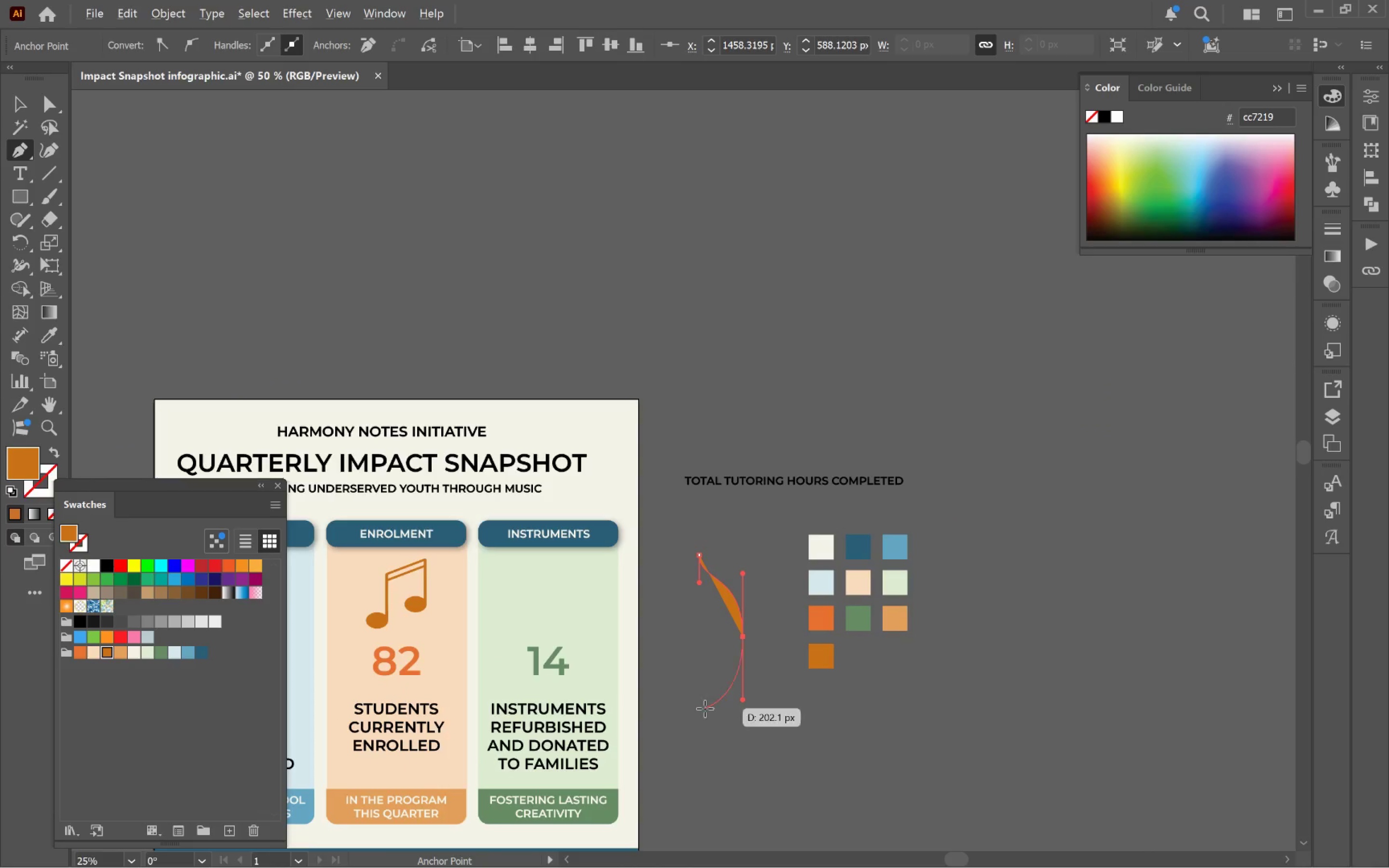 
left_click_drag(start_coordinate=[655, 557], to_coordinate=[682, 631])
 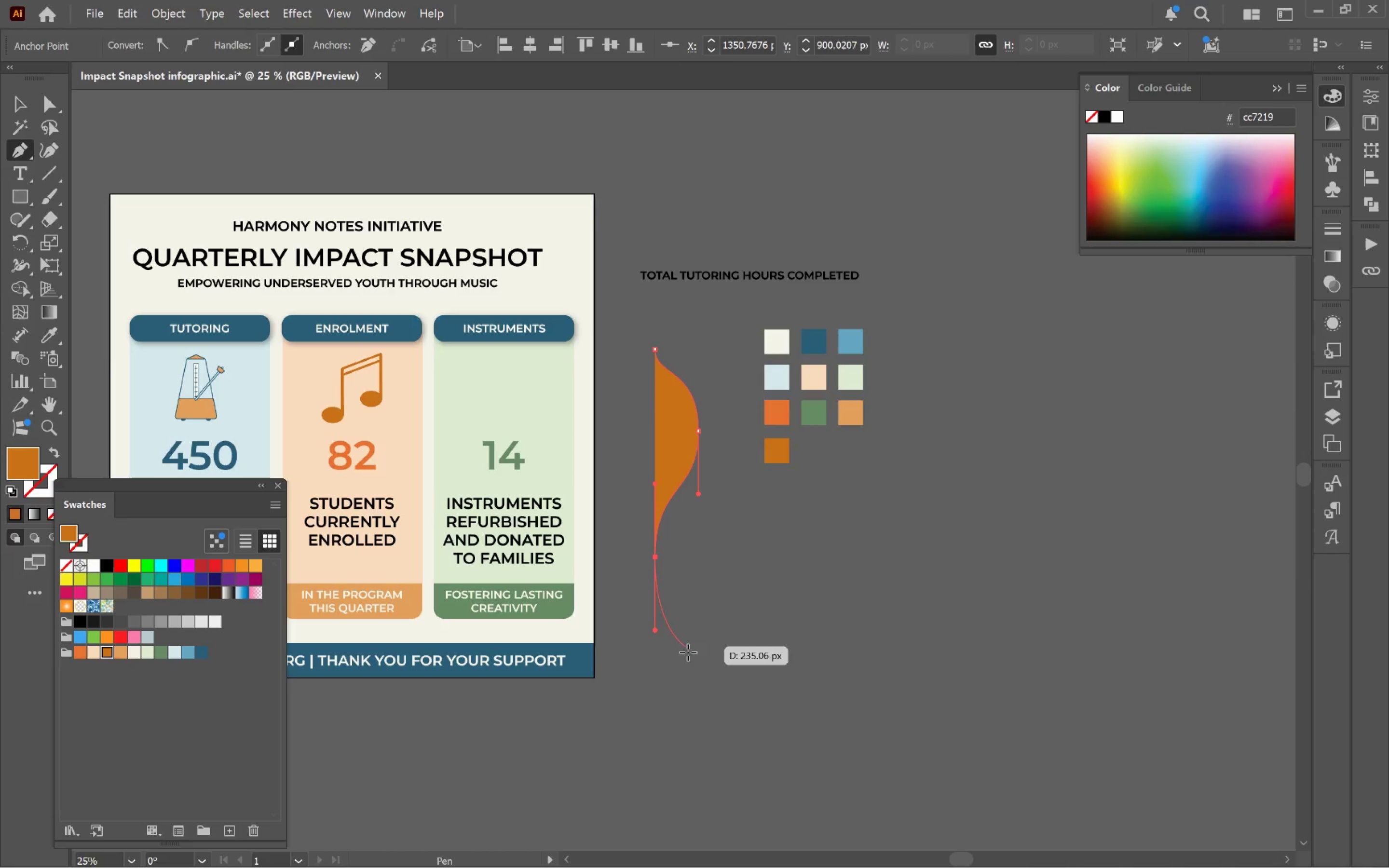 
hold_key(key=ShiftLeft, duration=9.08)
 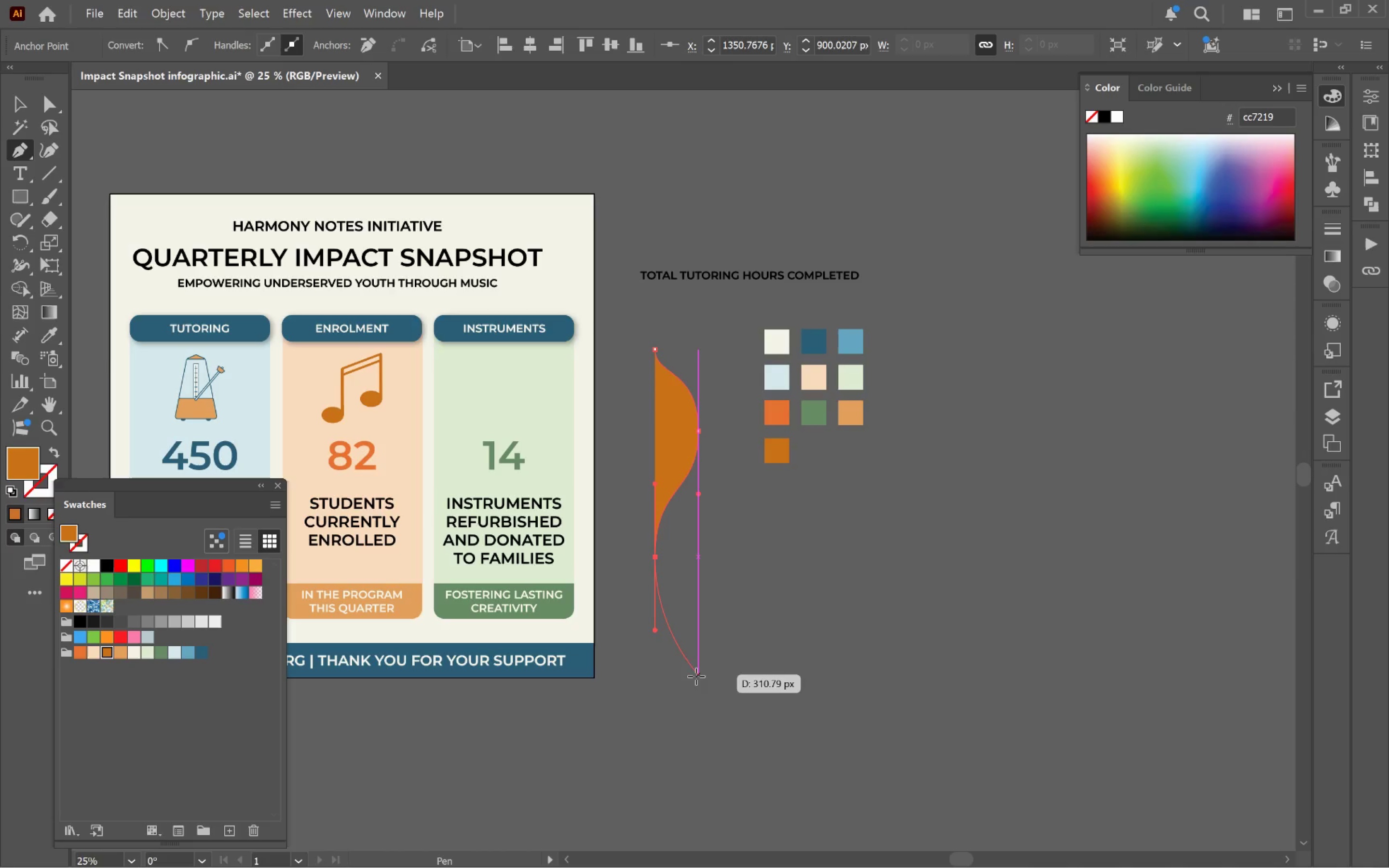 
hold_key(key=Space, duration=1.01)
 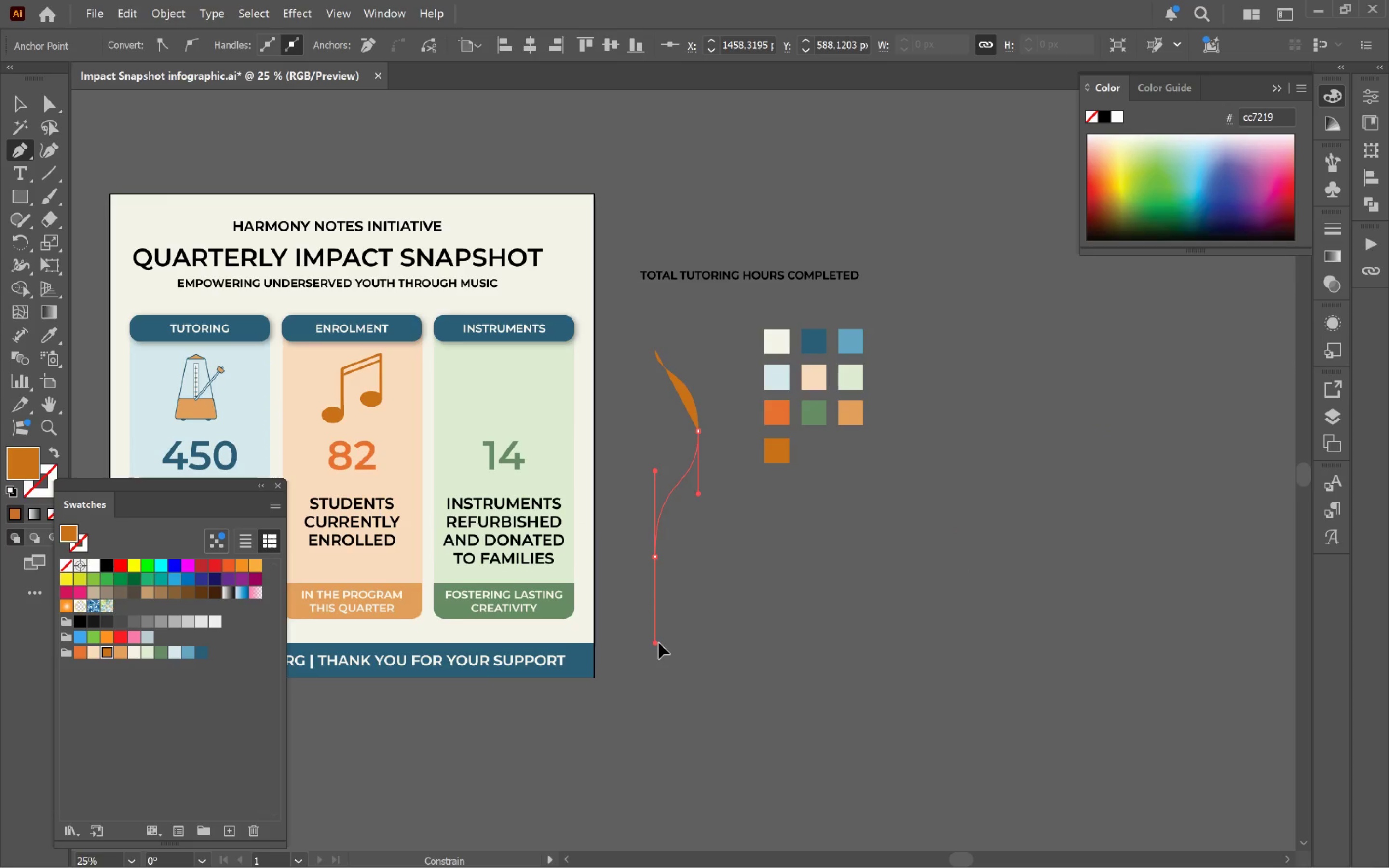 
hold_key(key=Space, duration=0.52)
 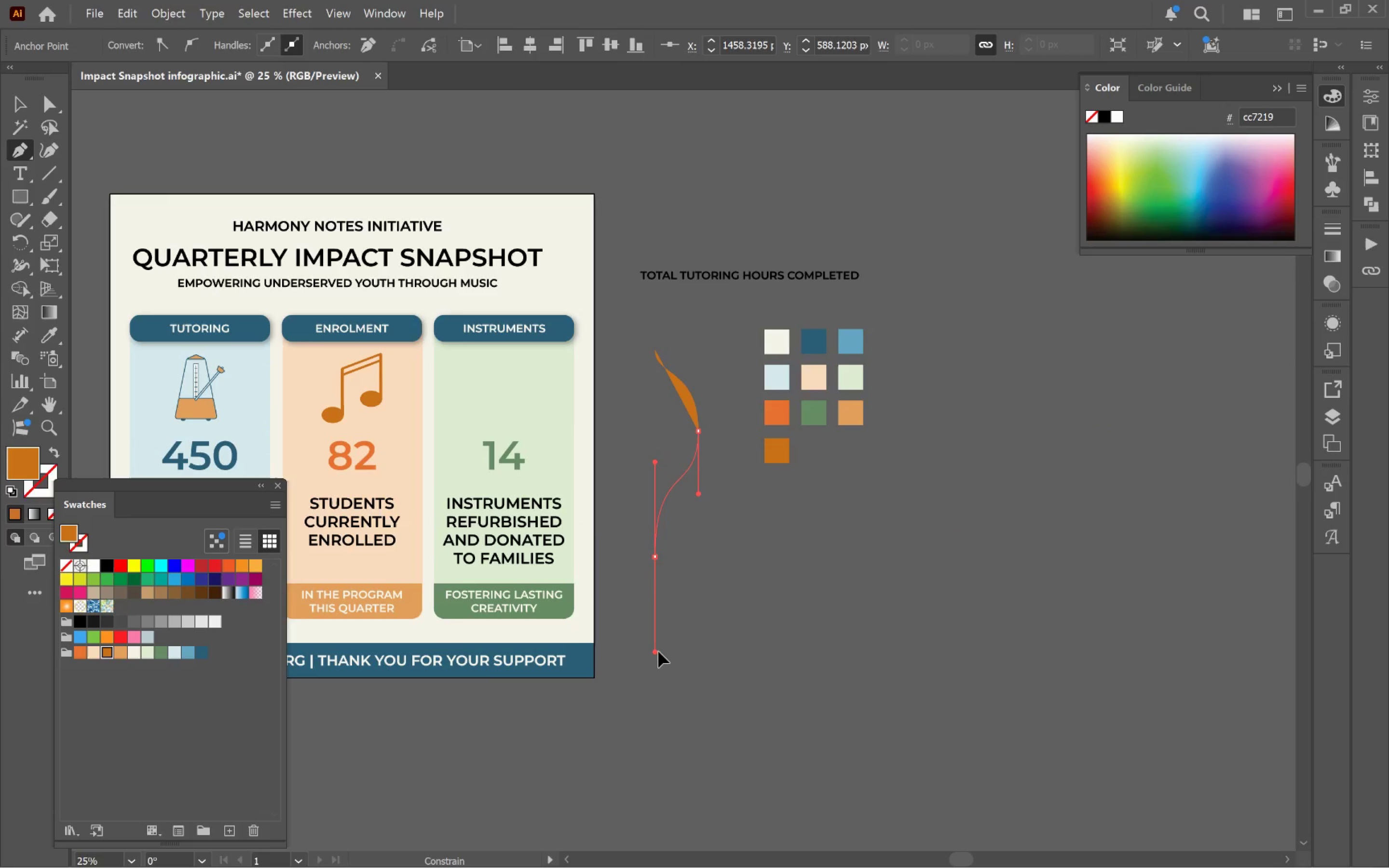 
hold_key(key=Space, duration=0.99)
 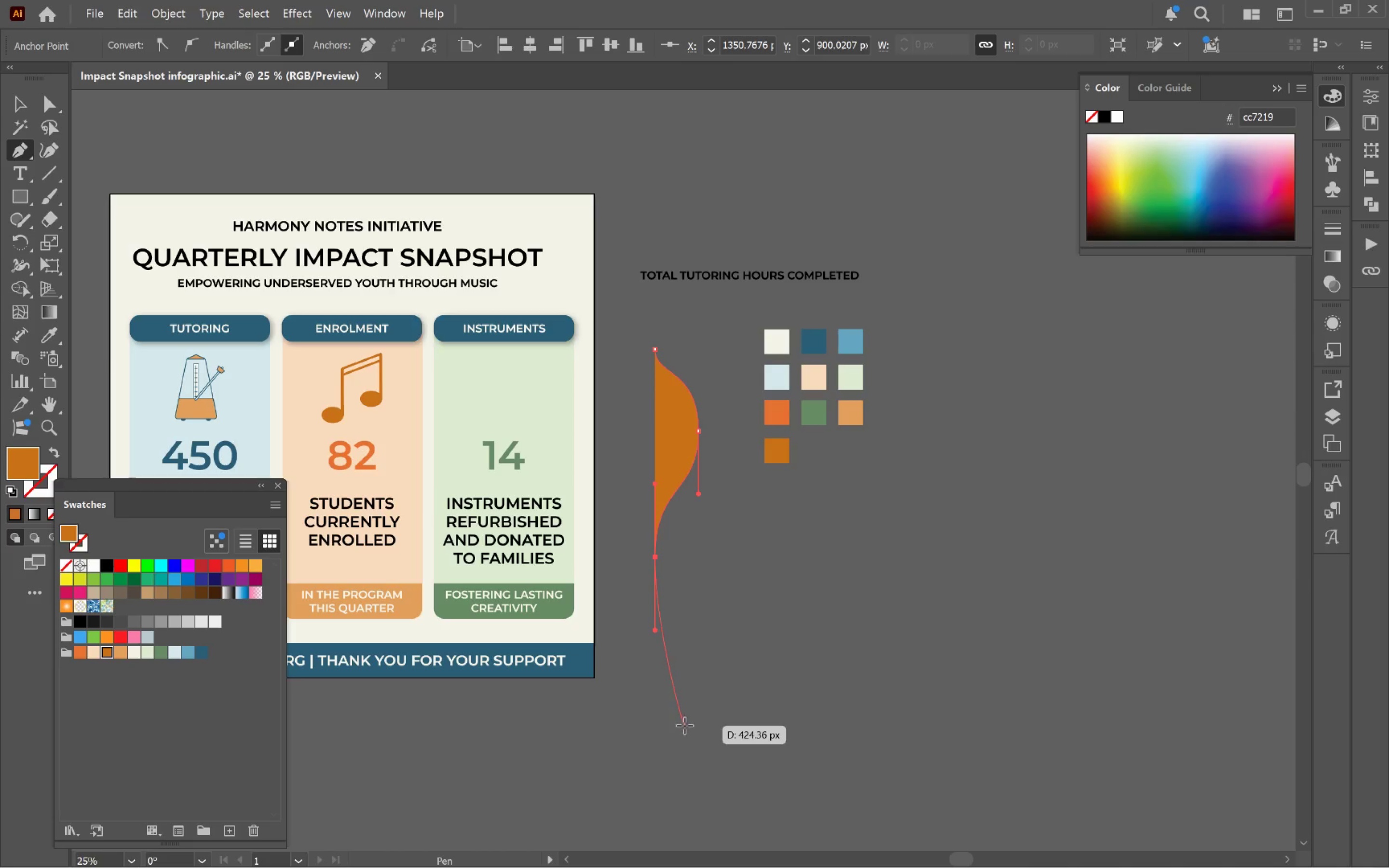 
key(Escape)
 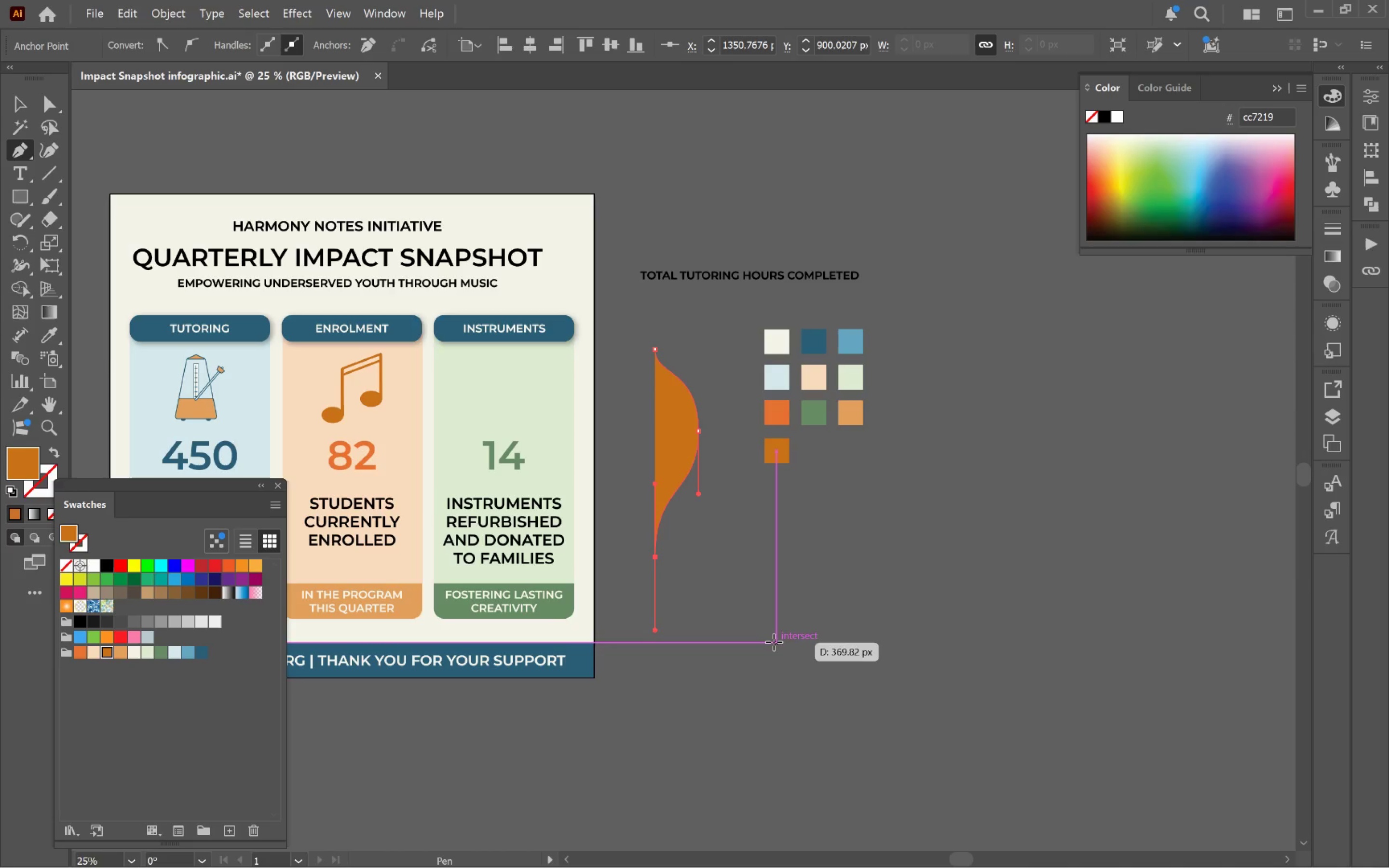 
key(Escape)
 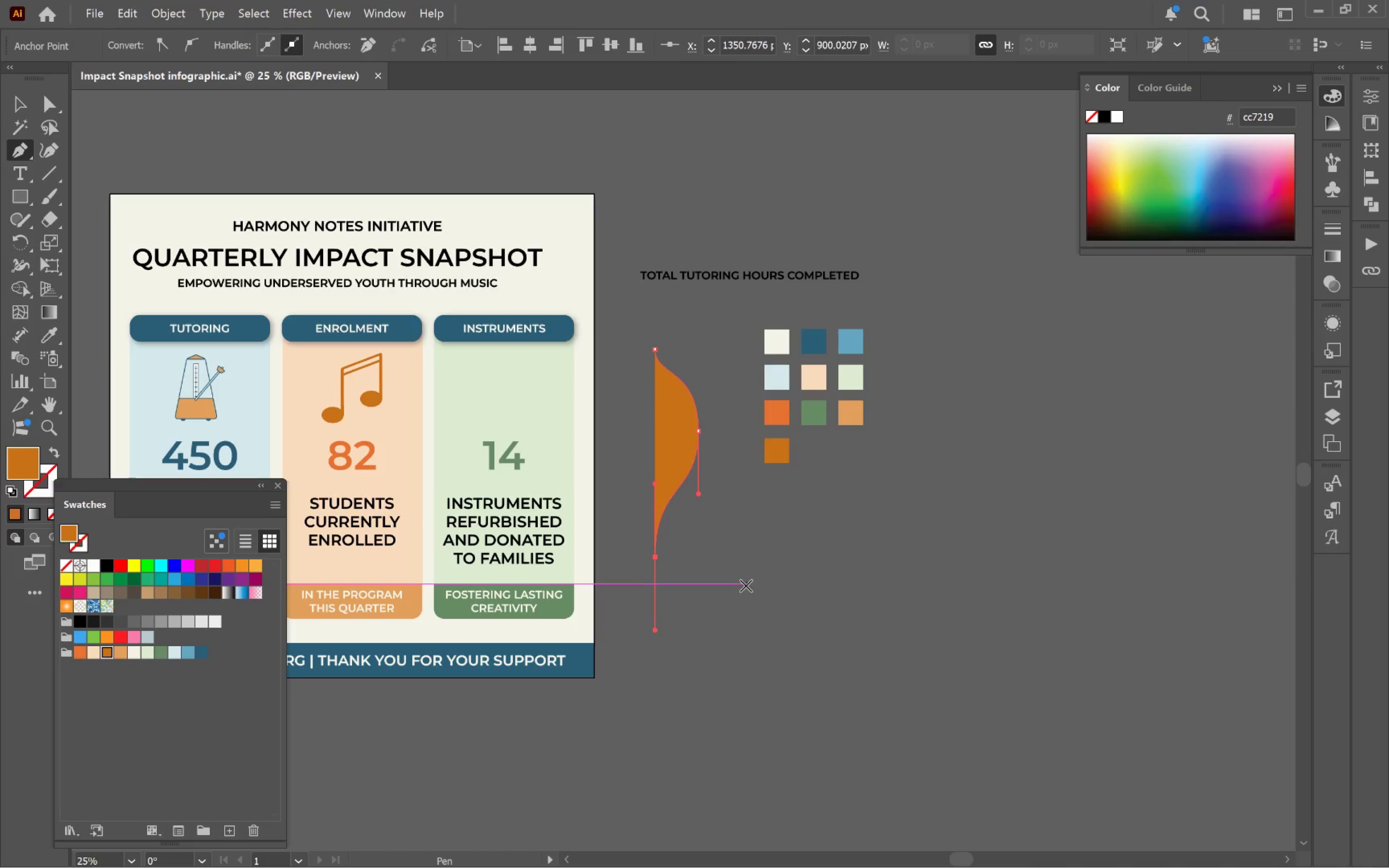 
key(V)
 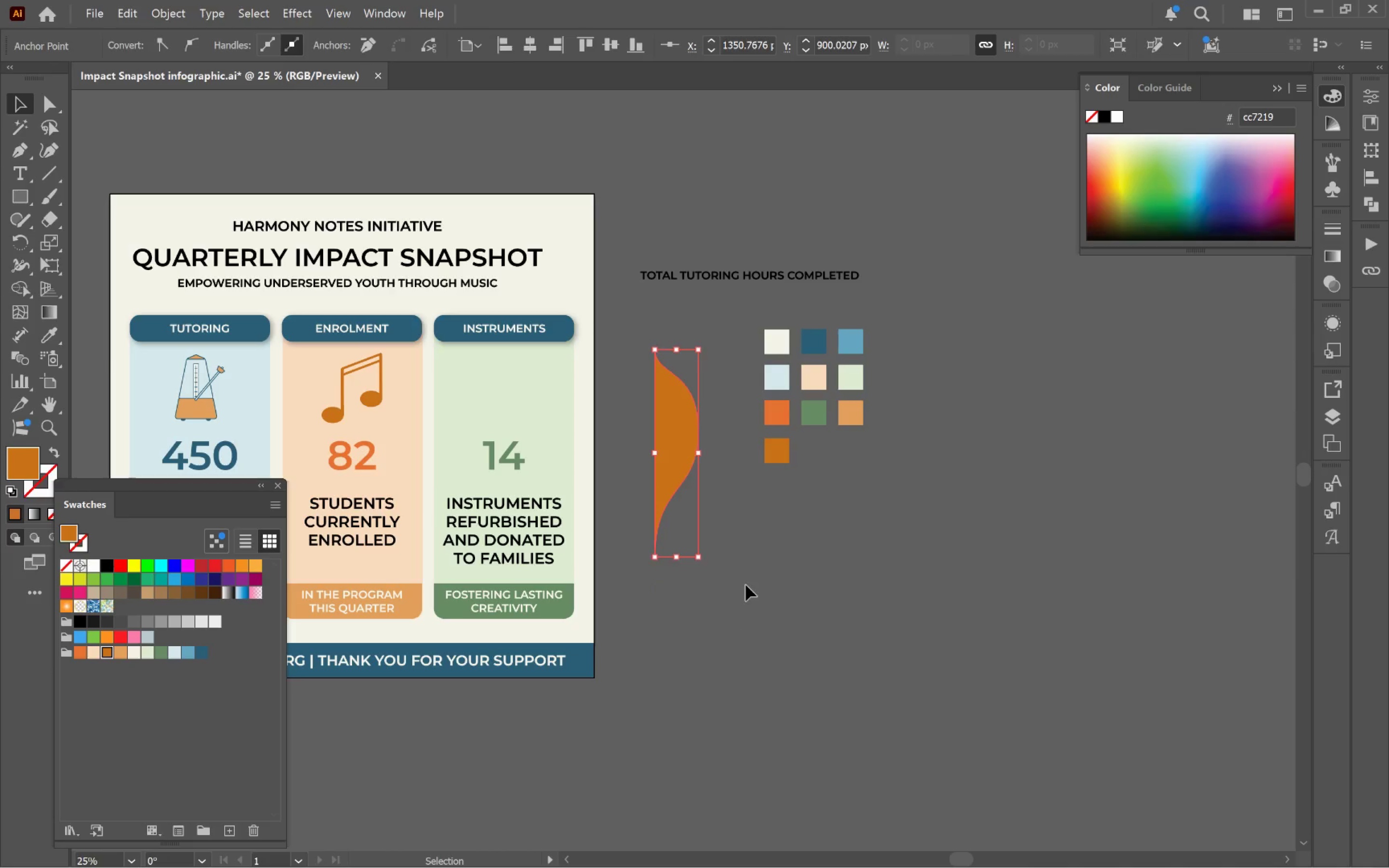 
left_click([746, 585])
 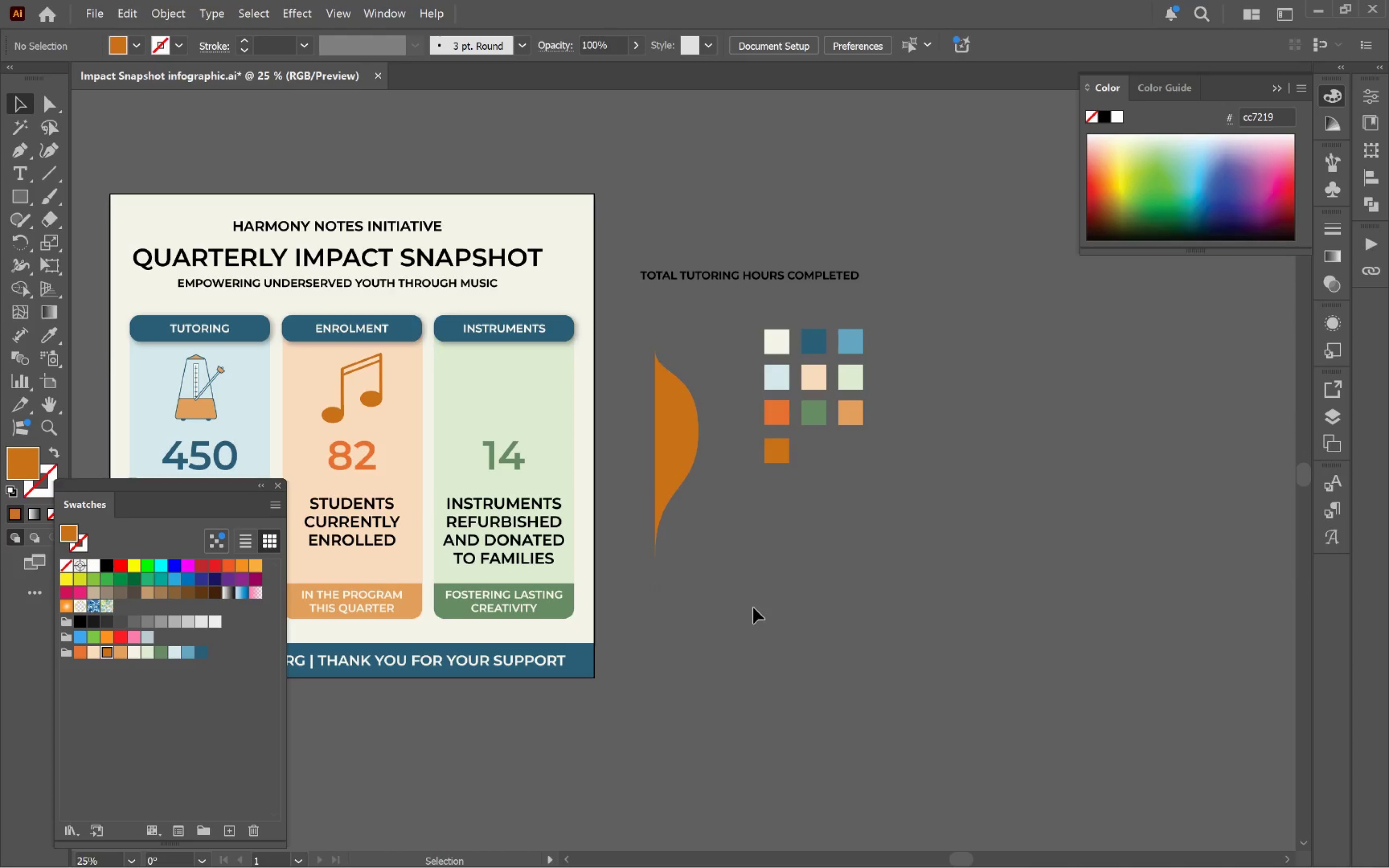 
key(Alt+Tab)
 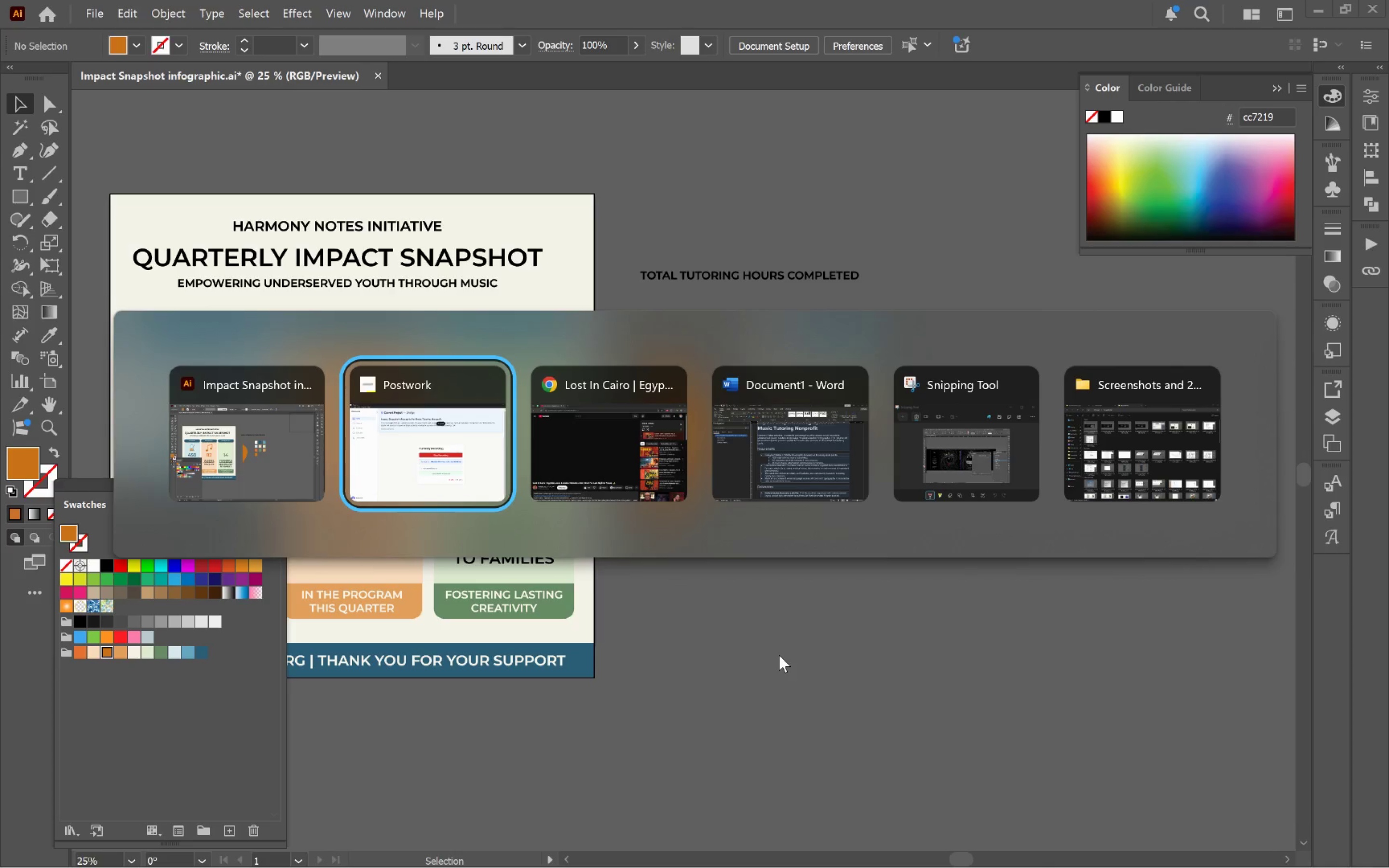 
left_click([784, 651])
 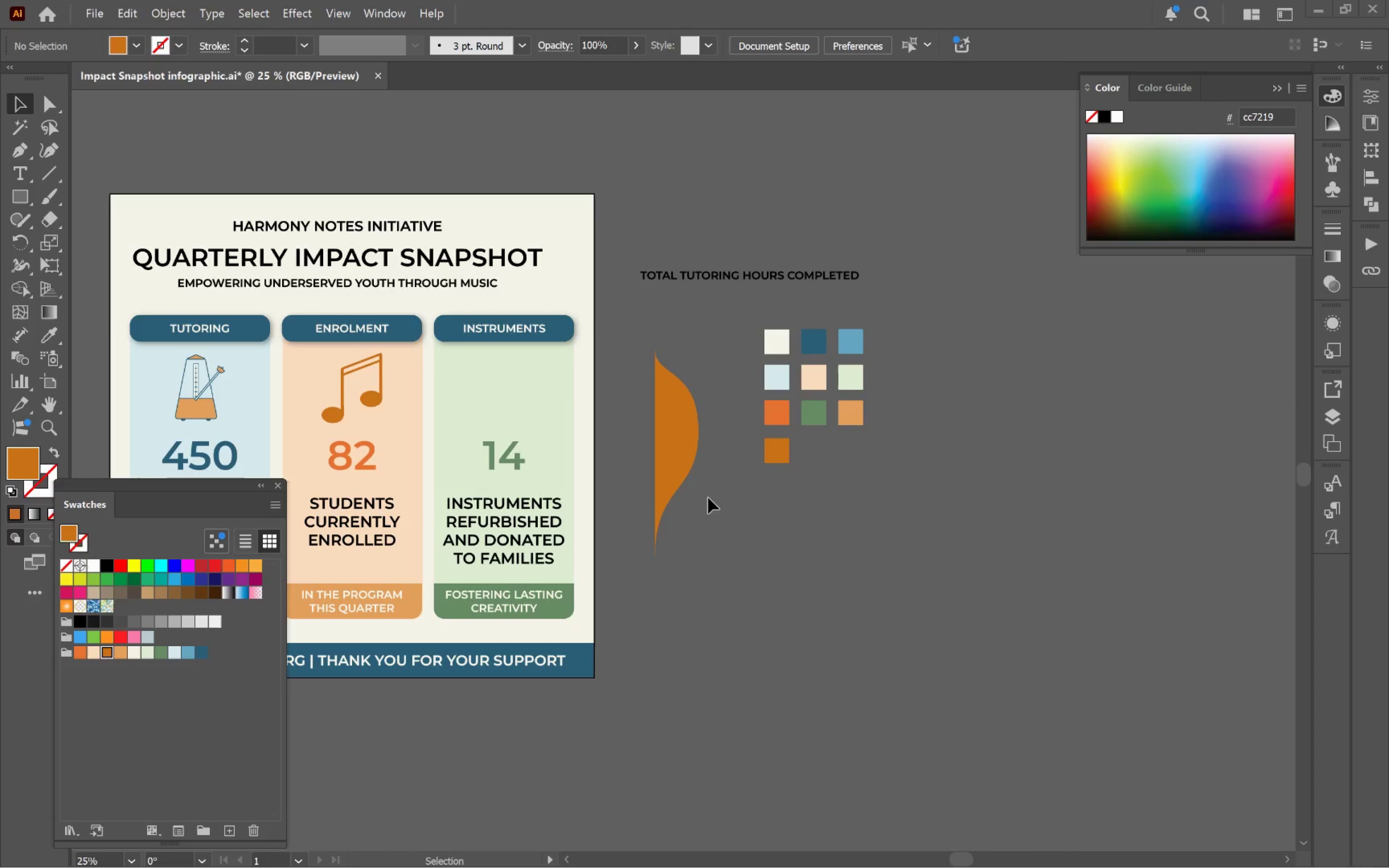 
left_click([683, 444])
 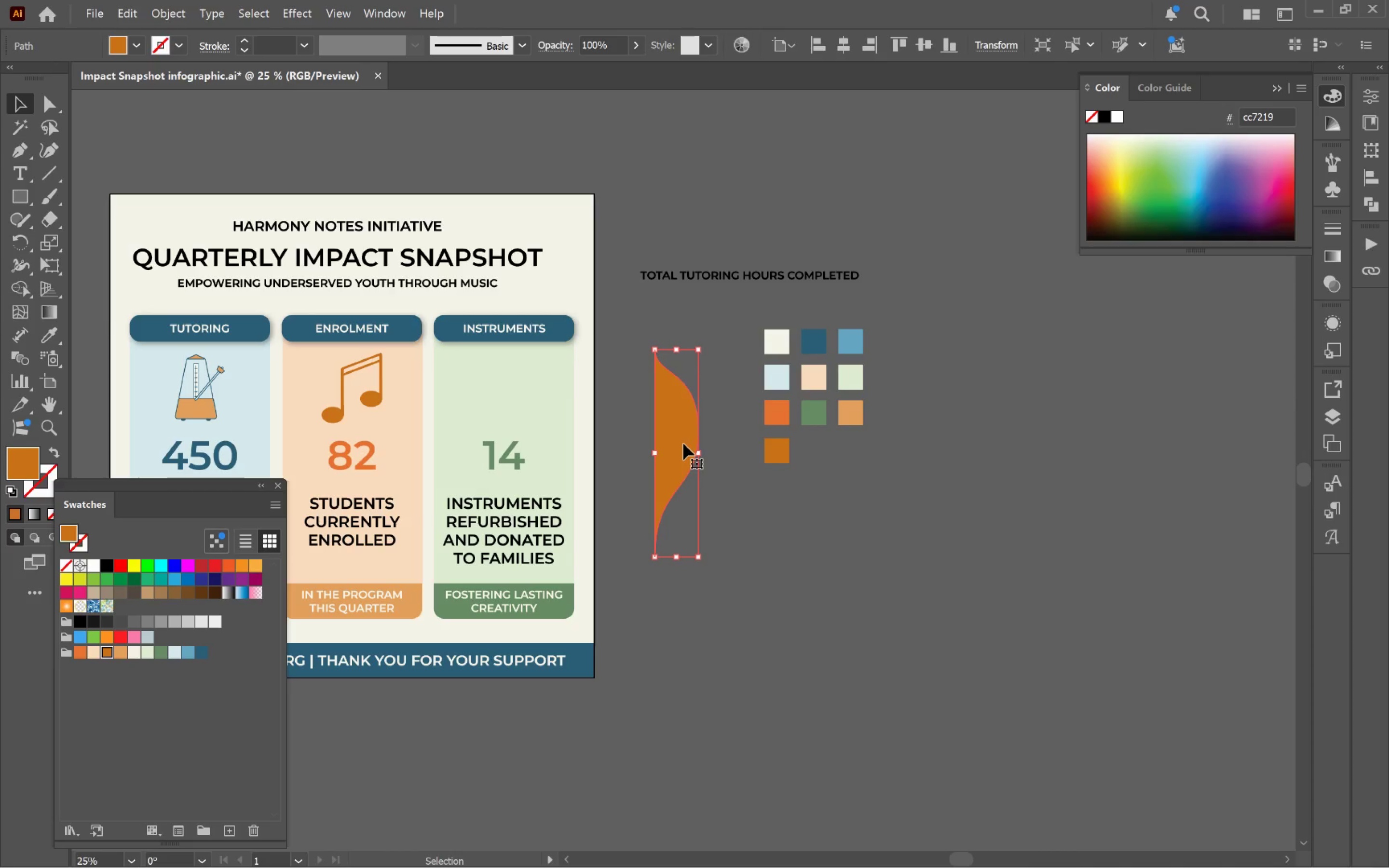 
key(Backspace)
 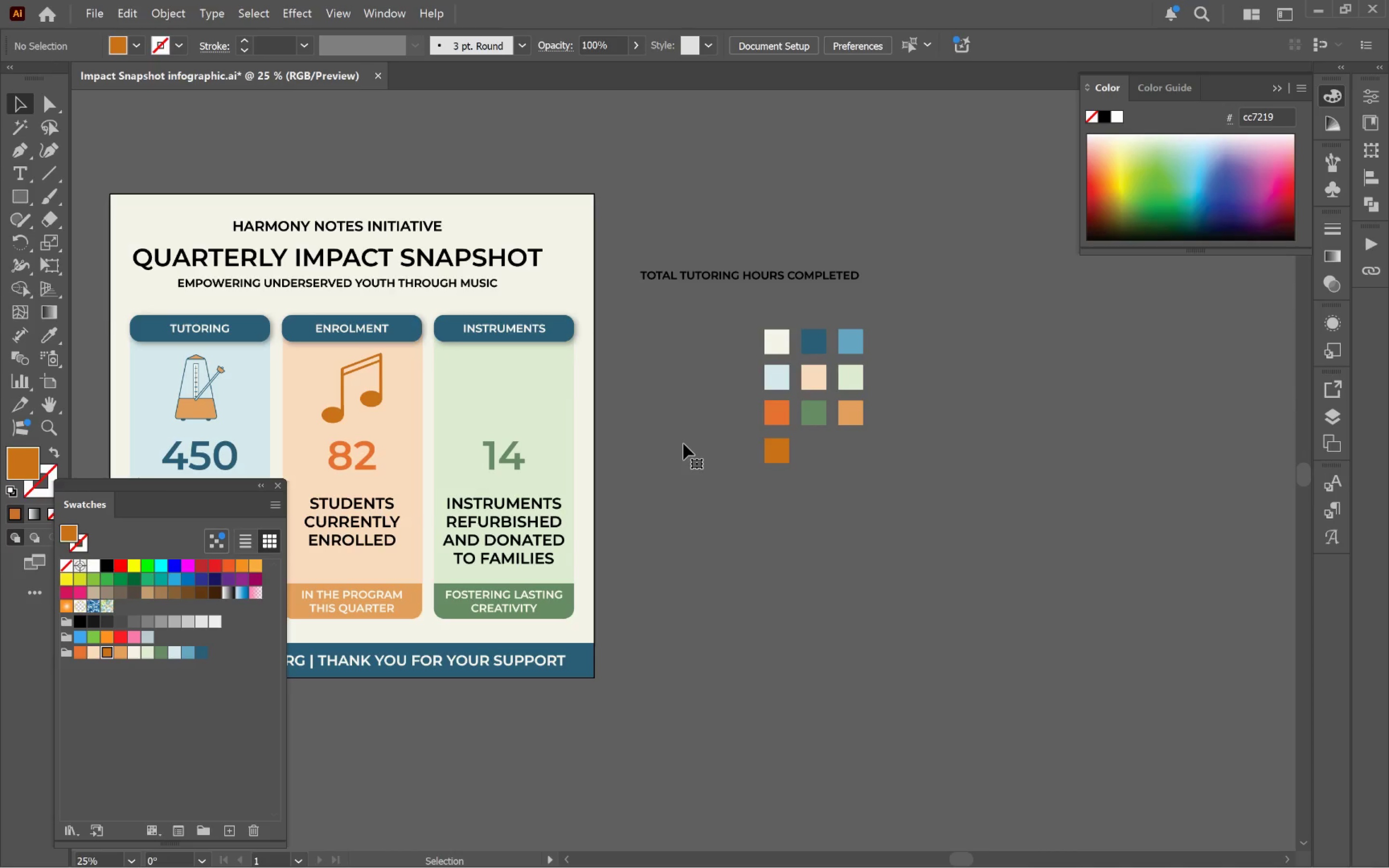 
wait(5.16)
 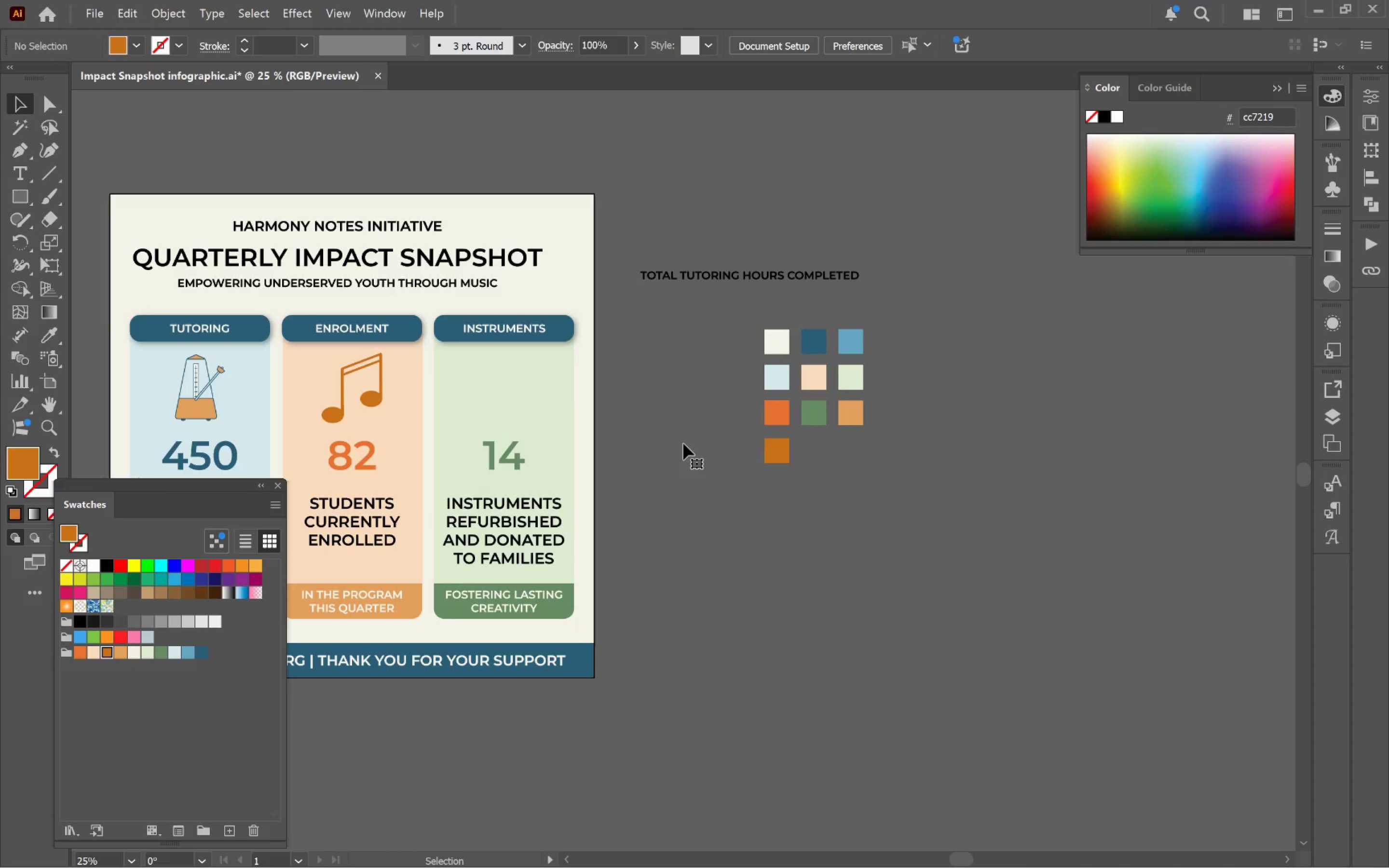 
hold_key(key=AltLeft, duration=0.34)
 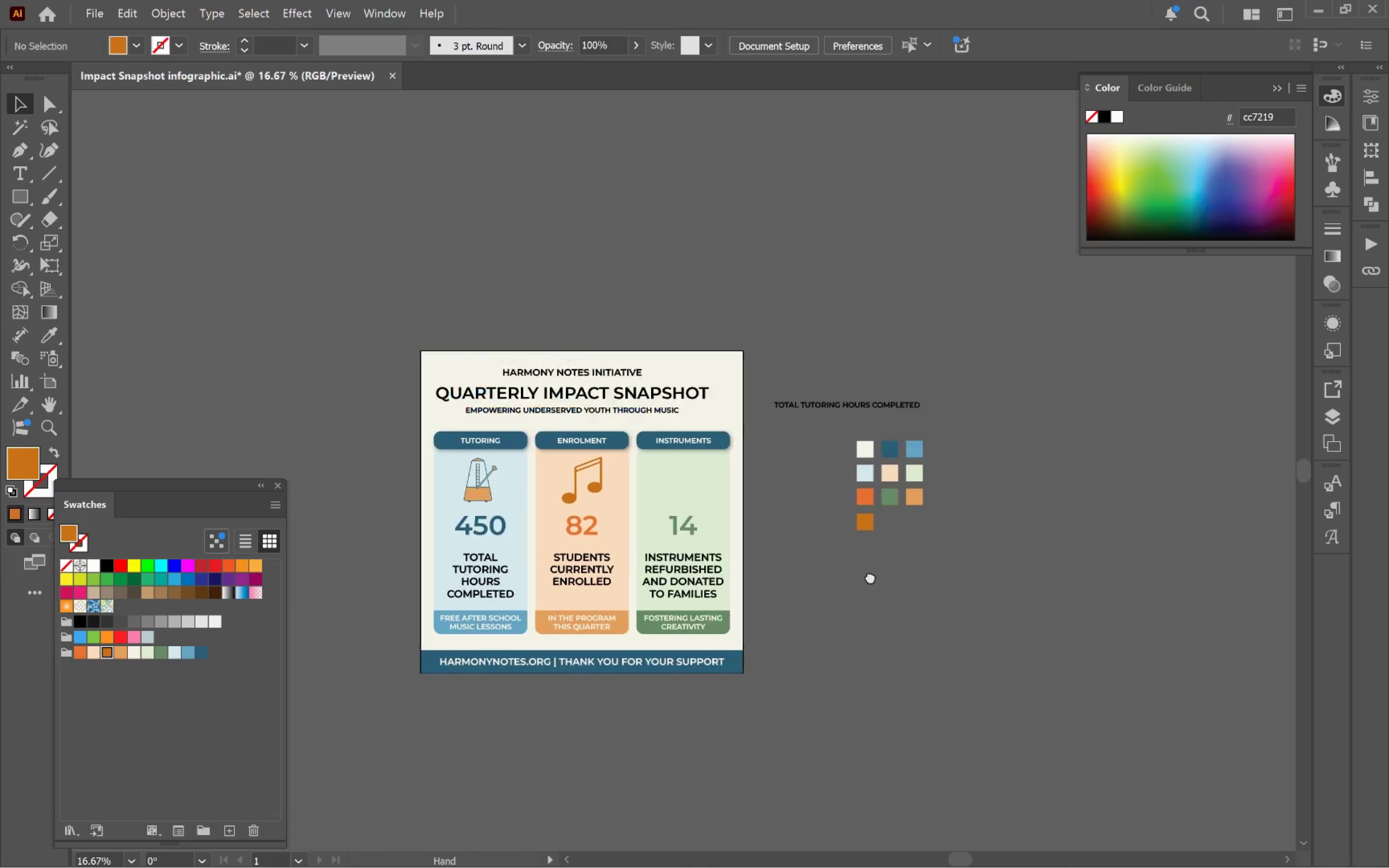 
hold_key(key=Space, duration=1.52)
 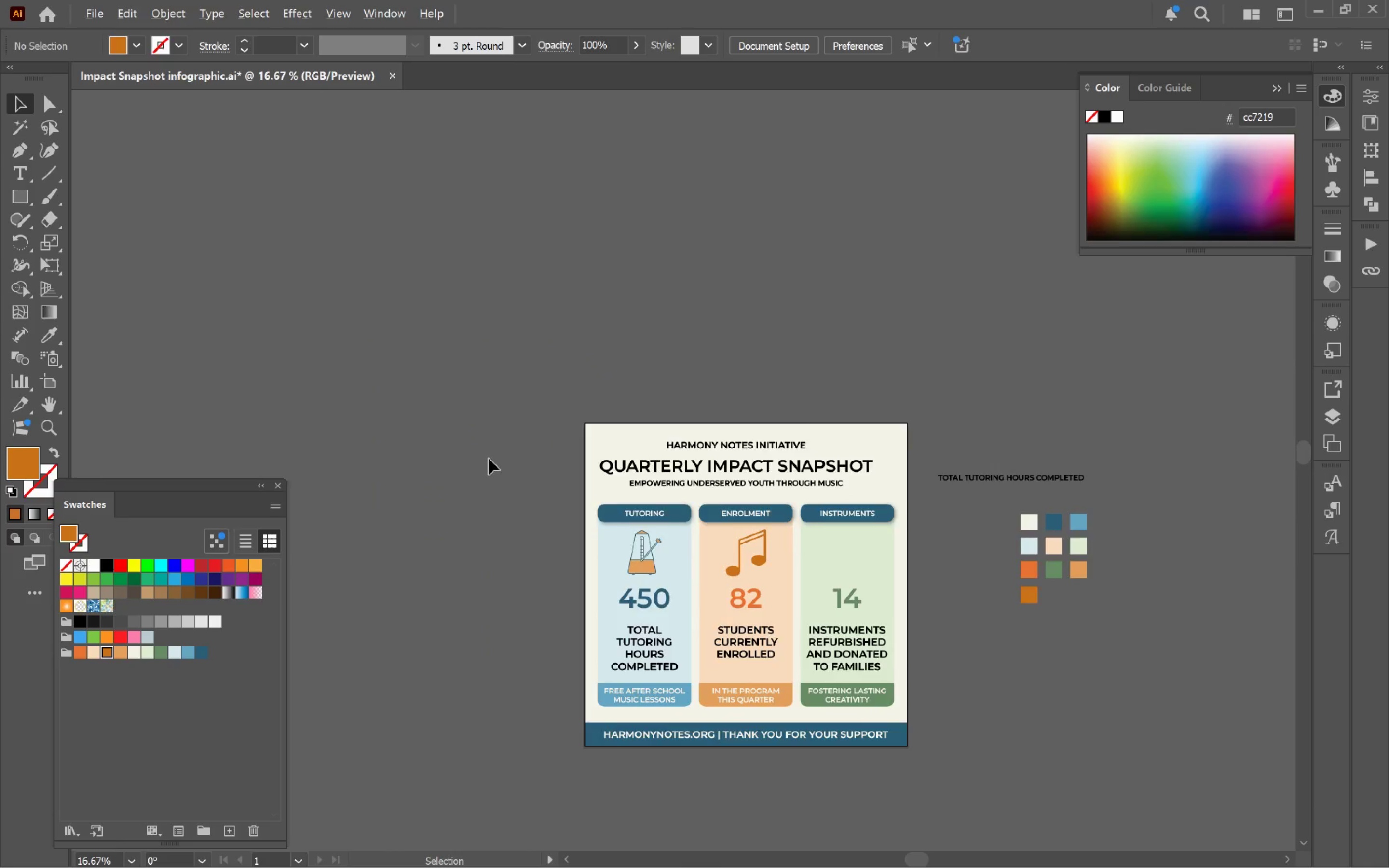 
scroll: coordinate [707, 536], scroll_direction: down, amount: 1.0
 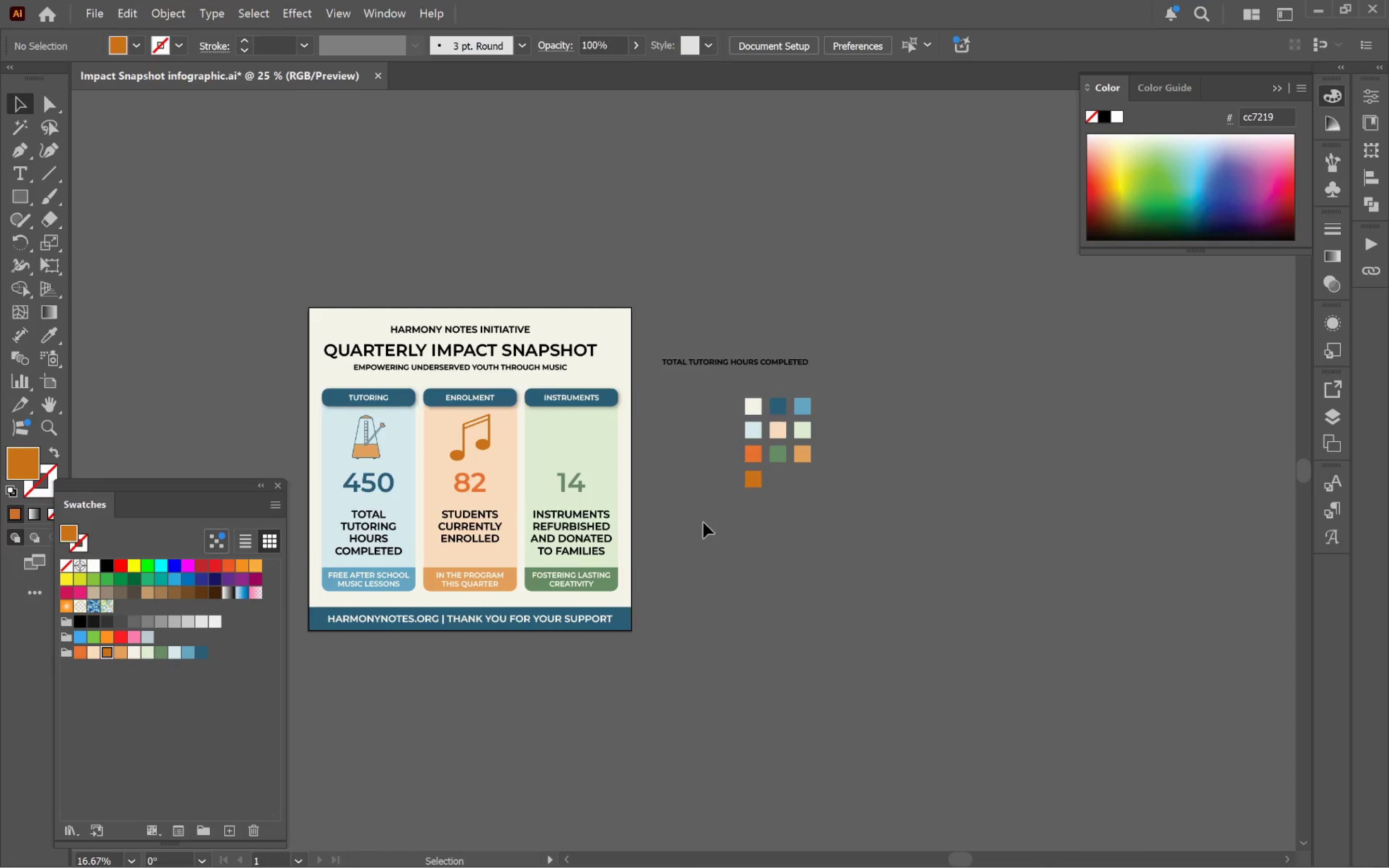 
left_click_drag(start_coordinate=[747, 529], to_coordinate=[987, 601])
 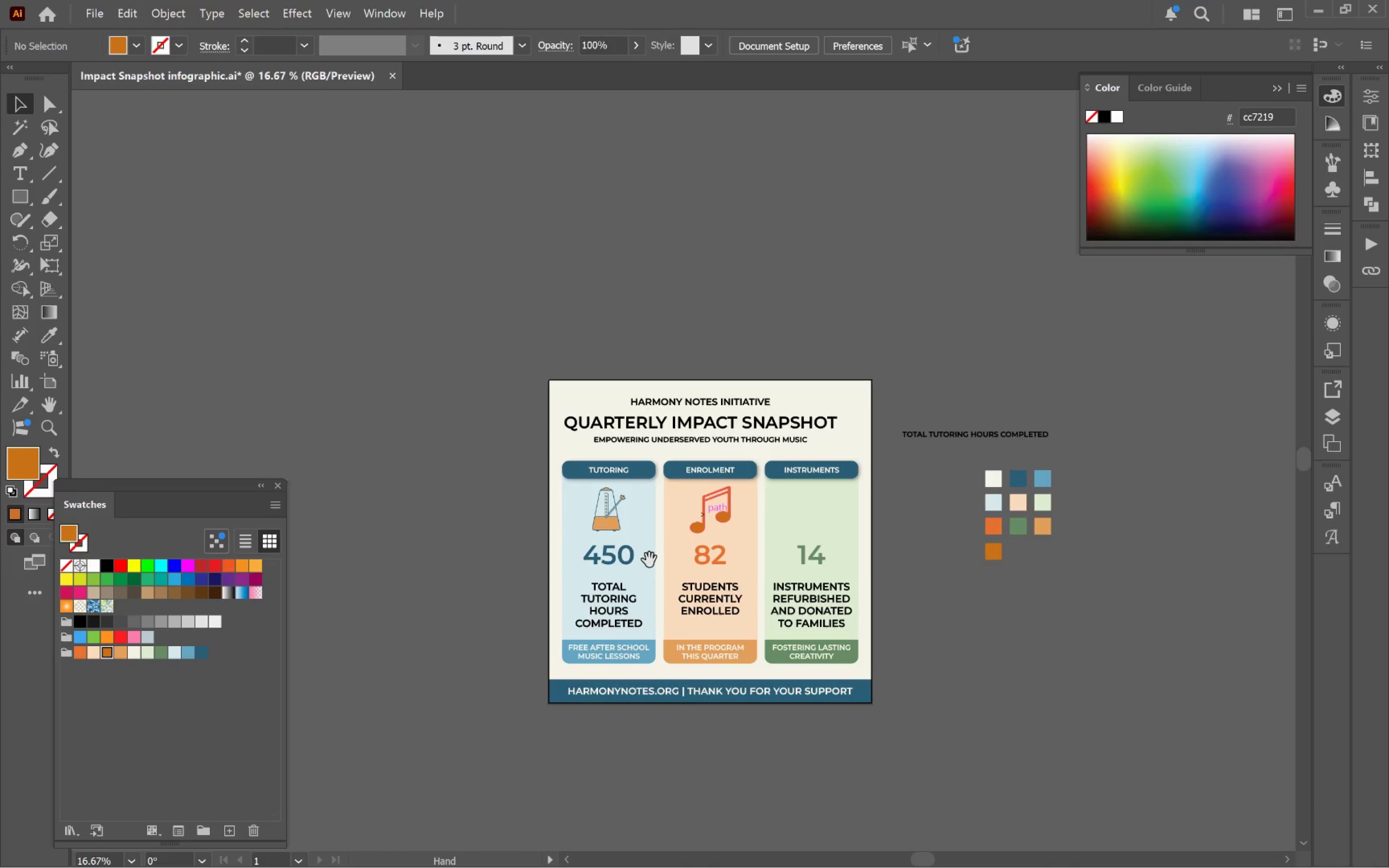 
left_click_drag(start_coordinate=[647, 556], to_coordinate=[683, 599])
 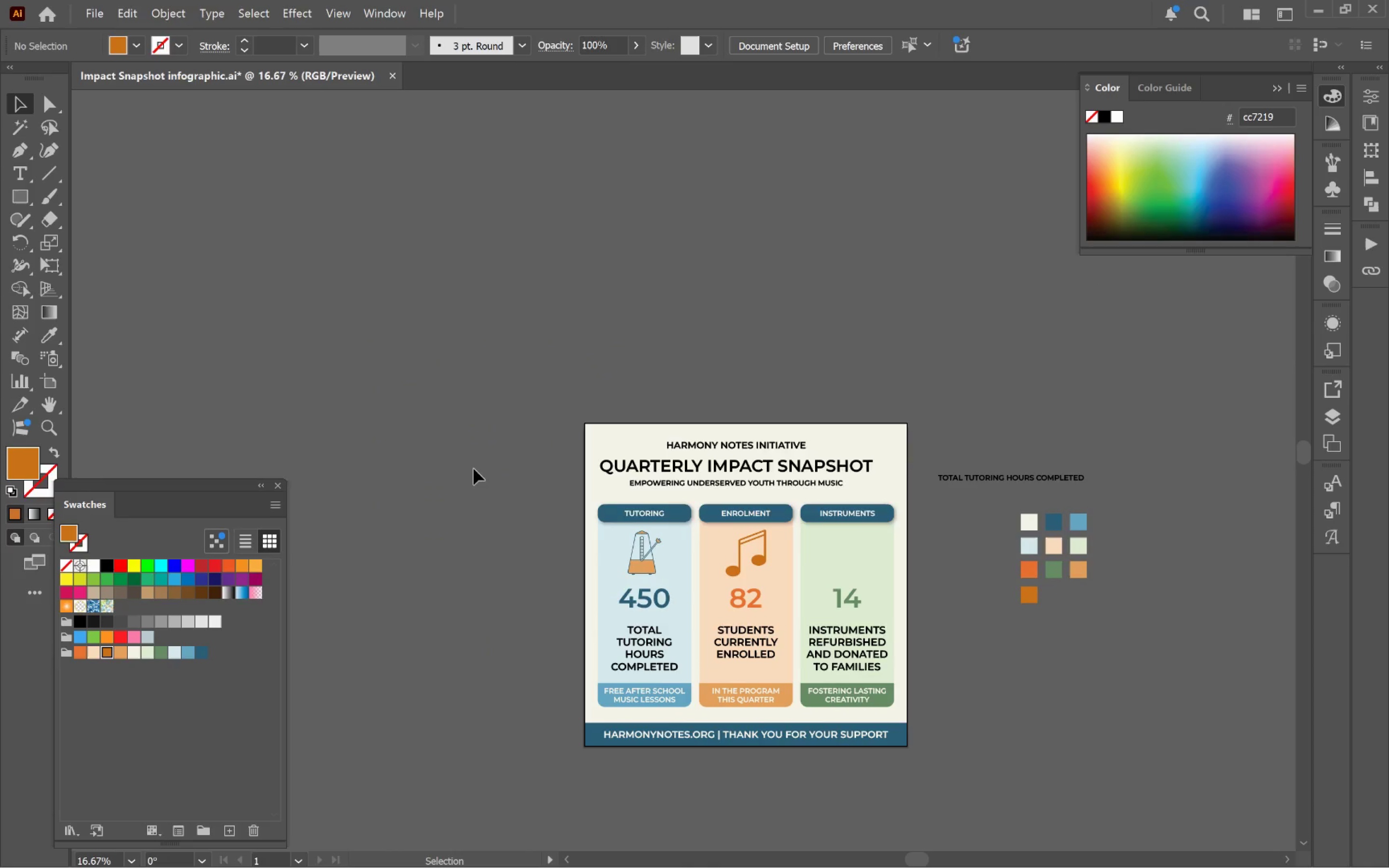 
hold_key(key=AltLeft, duration=0.49)
 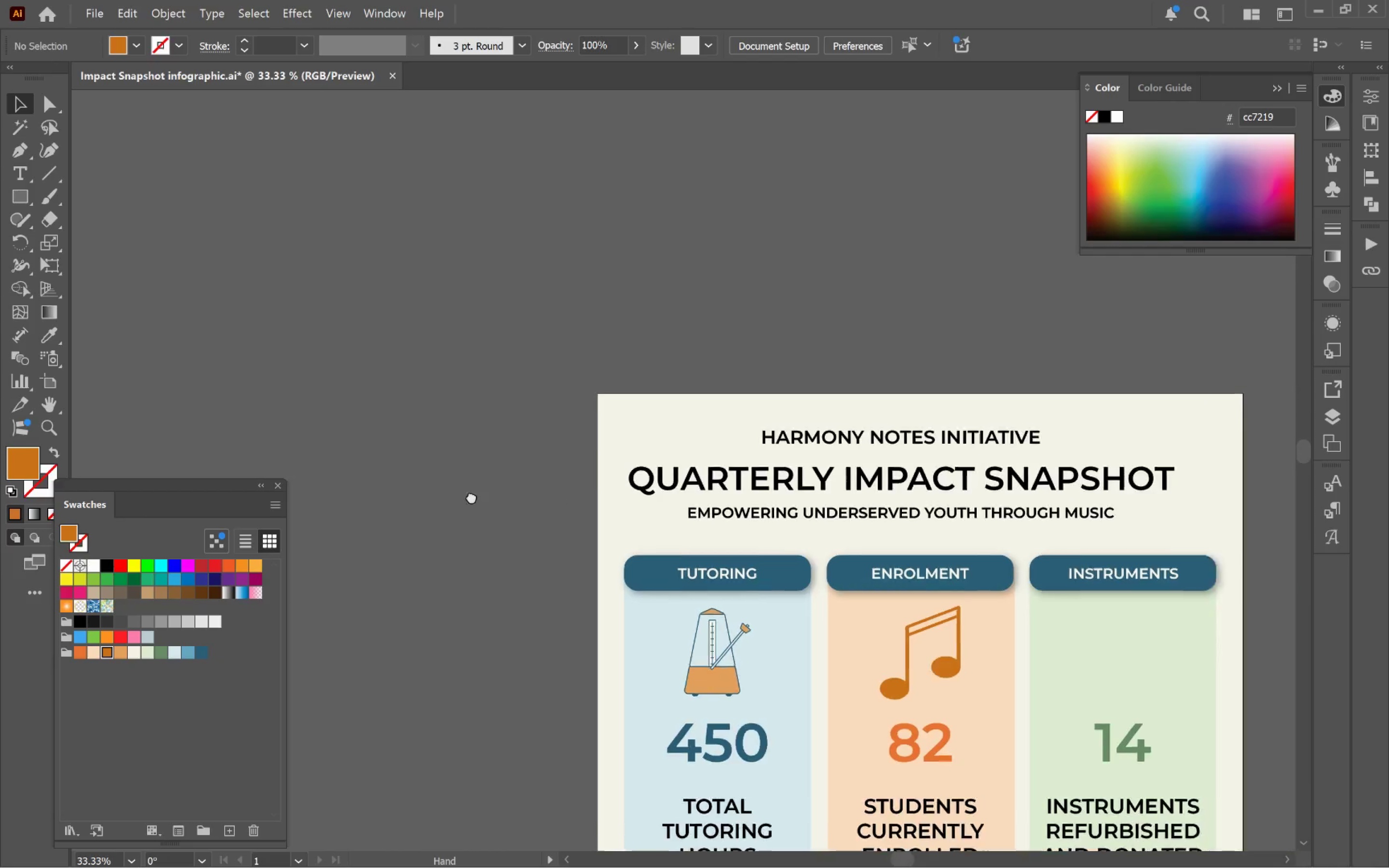 
hold_key(key=Space, duration=1.12)
 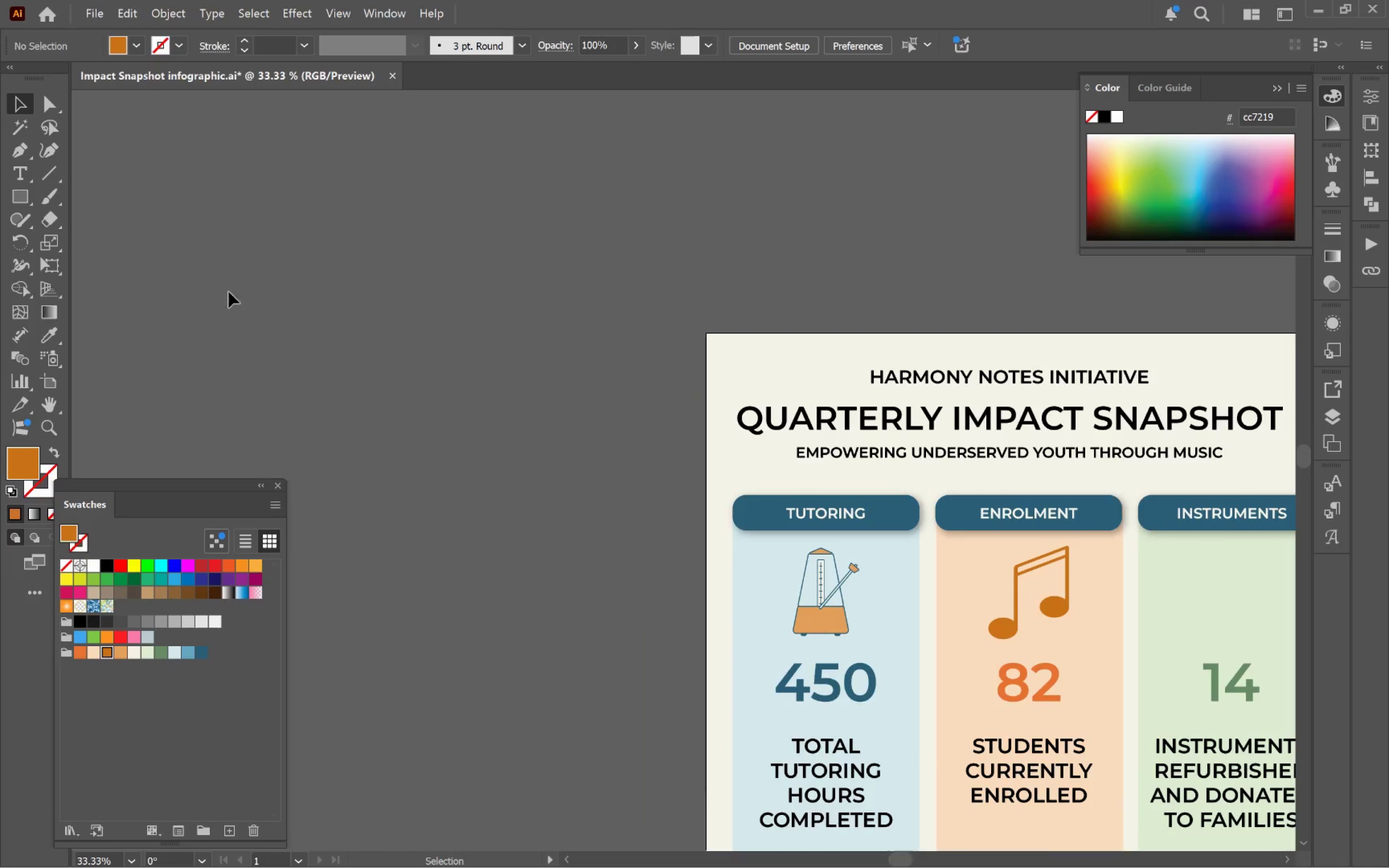 
scroll: coordinate [489, 459], scroll_direction: up, amount: 2.0
 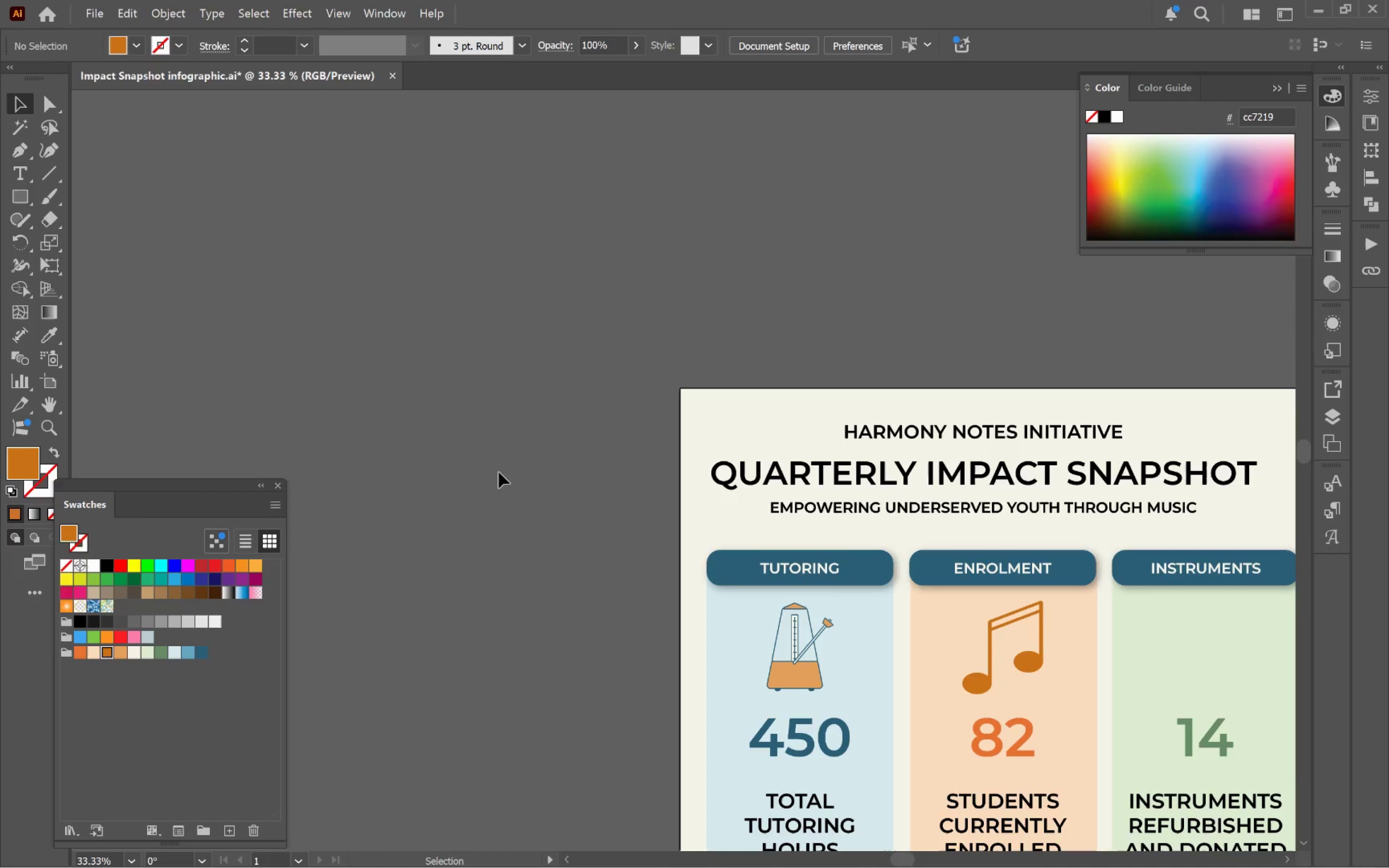 
left_click_drag(start_coordinate=[565, 492], to_coordinate=[592, 437])
 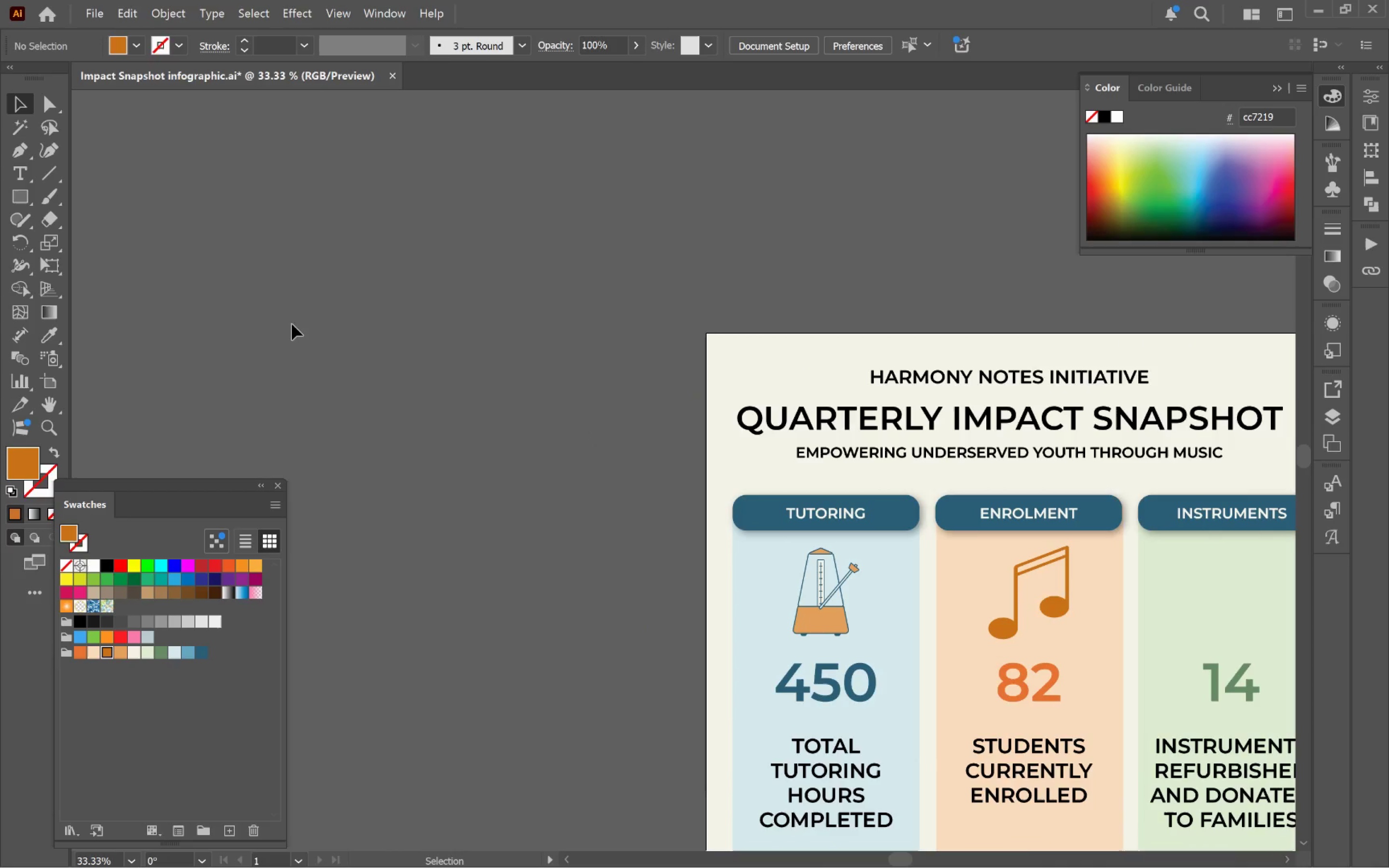 
left_click([296, 318])
 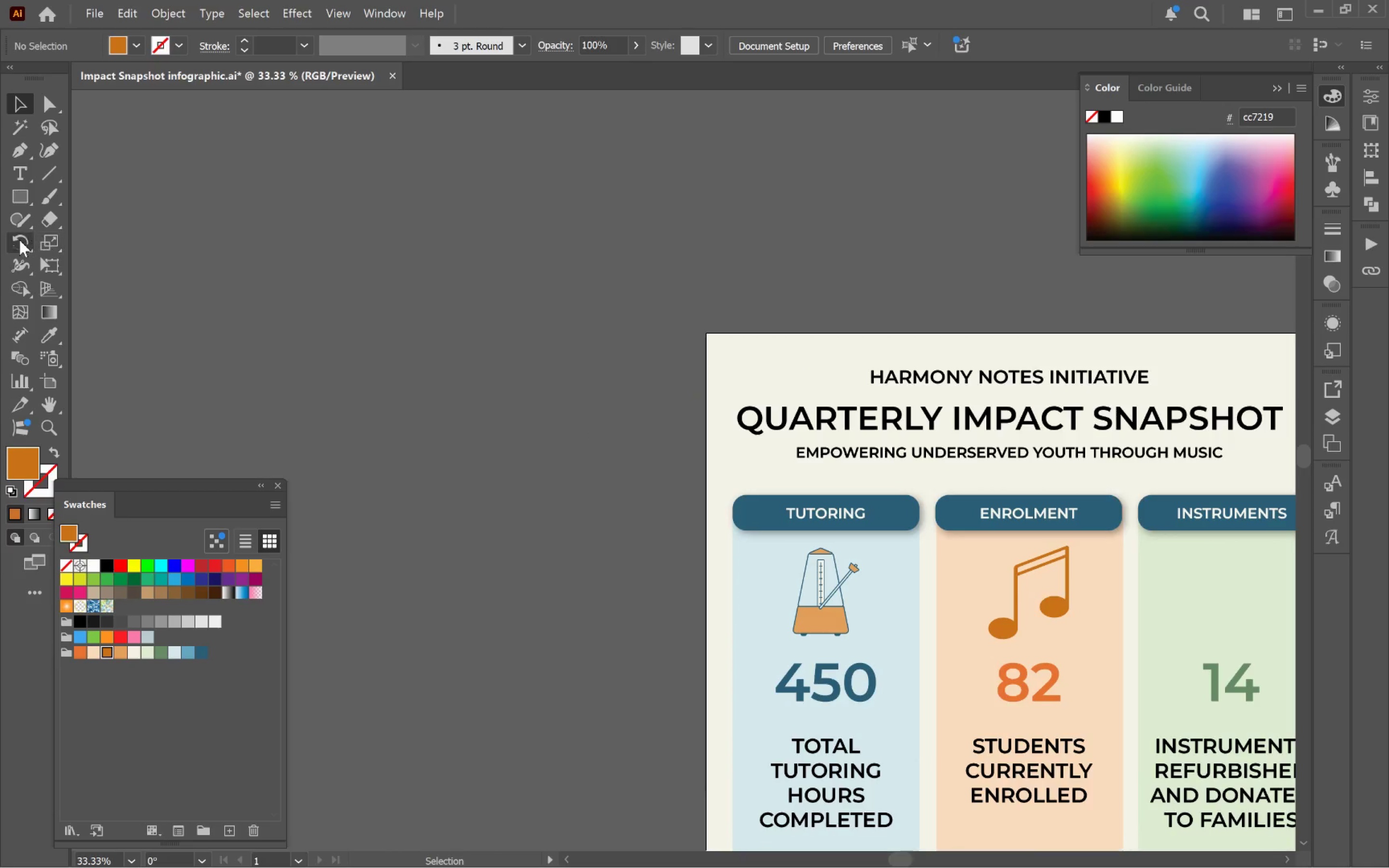 
left_click_drag(start_coordinate=[17, 229], to_coordinate=[121, 249])
 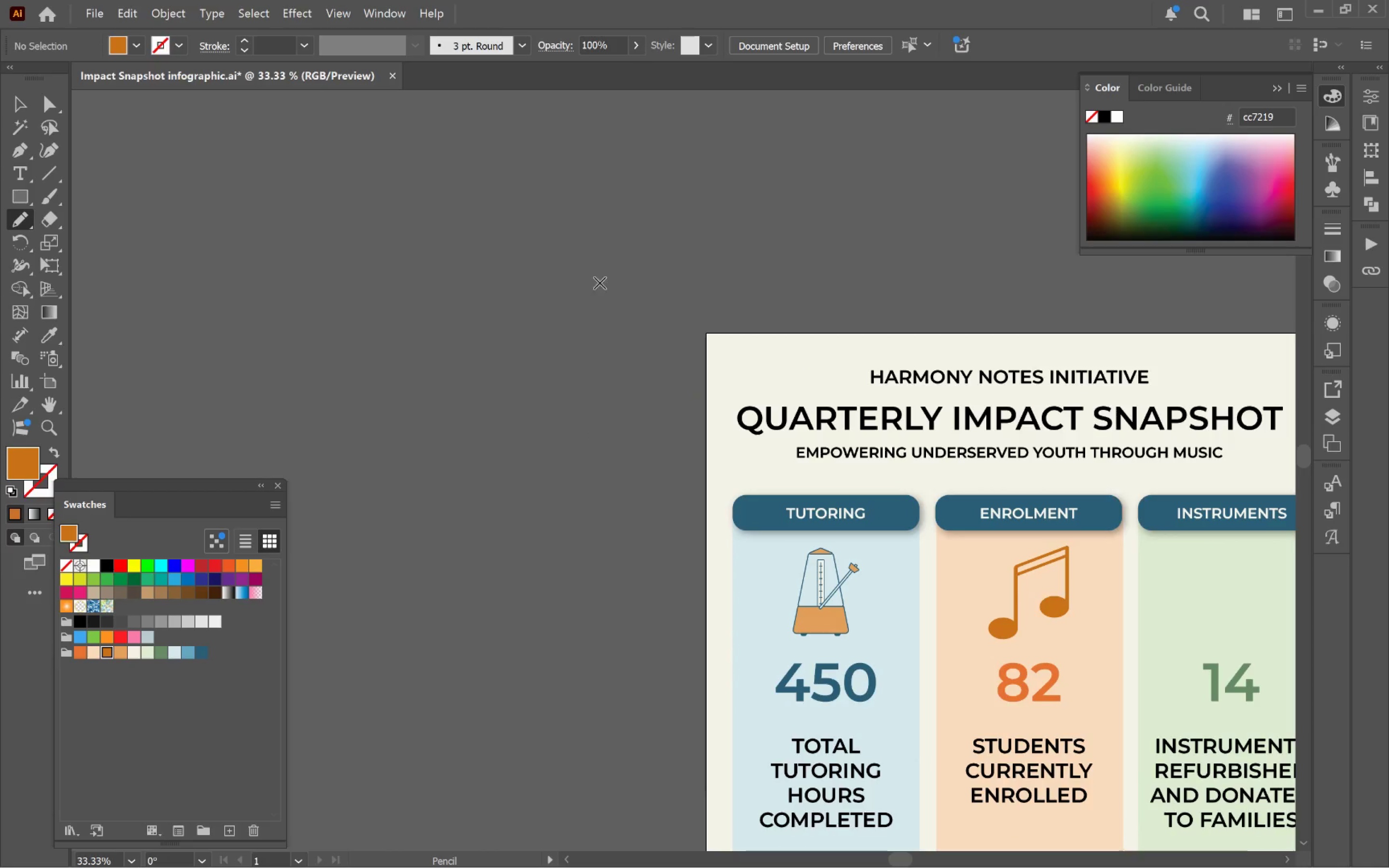 
left_click_drag(start_coordinate=[763, 243], to_coordinate=[296, 363])
 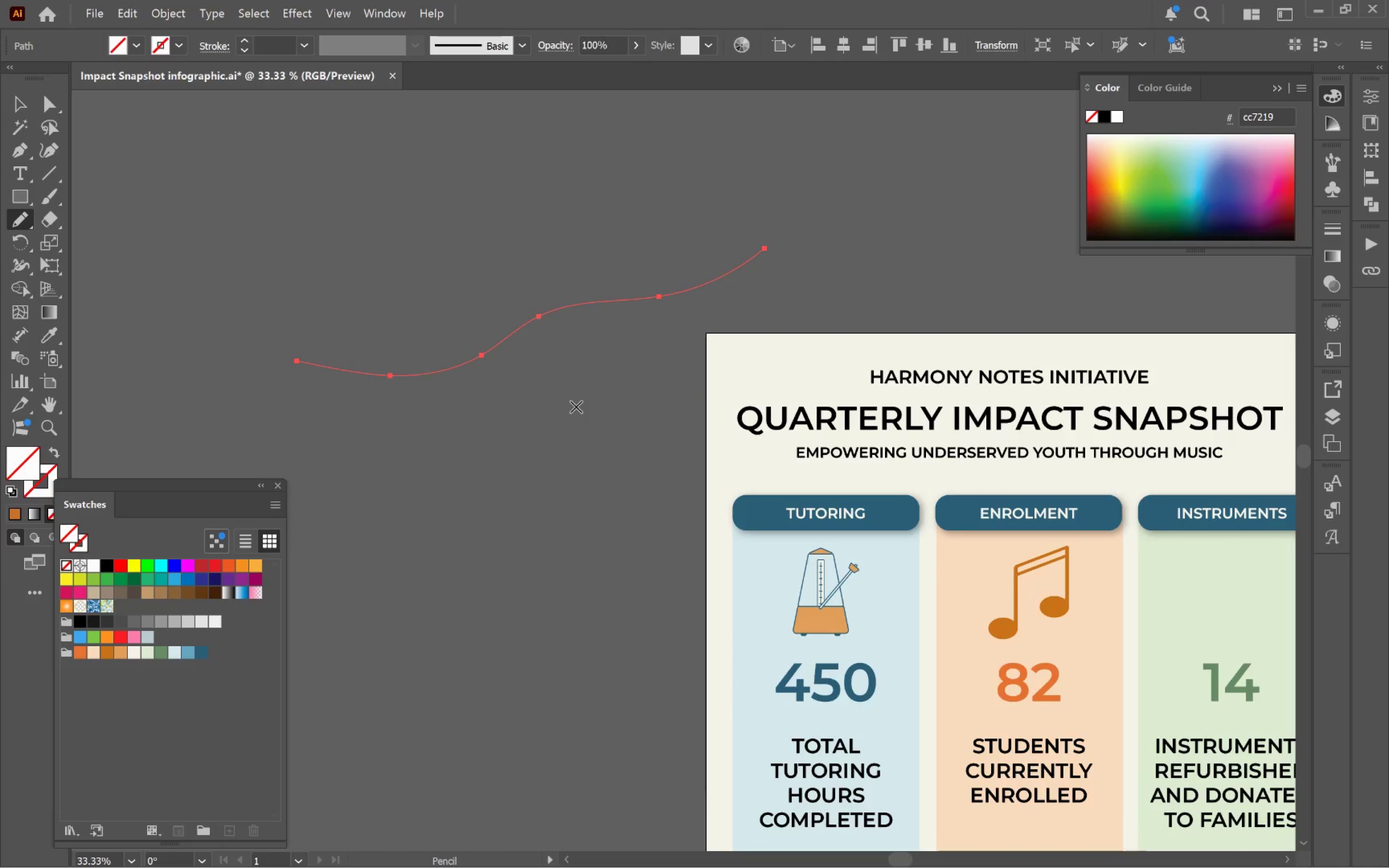 
key(V)
 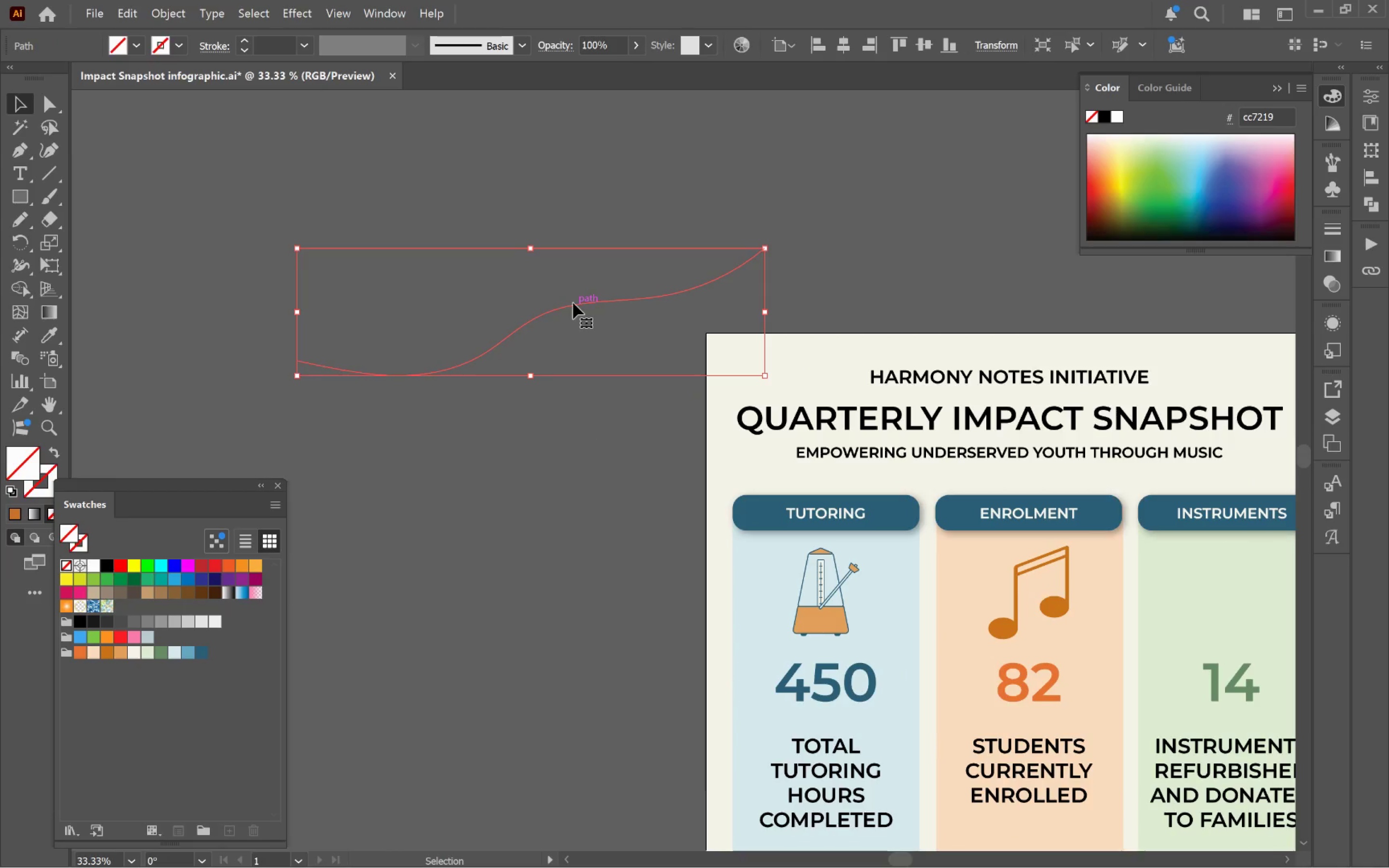 
hold_key(key=AltLeft, duration=1.07)
left_click_drag(start_coordinate=[573, 304], to_coordinate=[582, 331])
 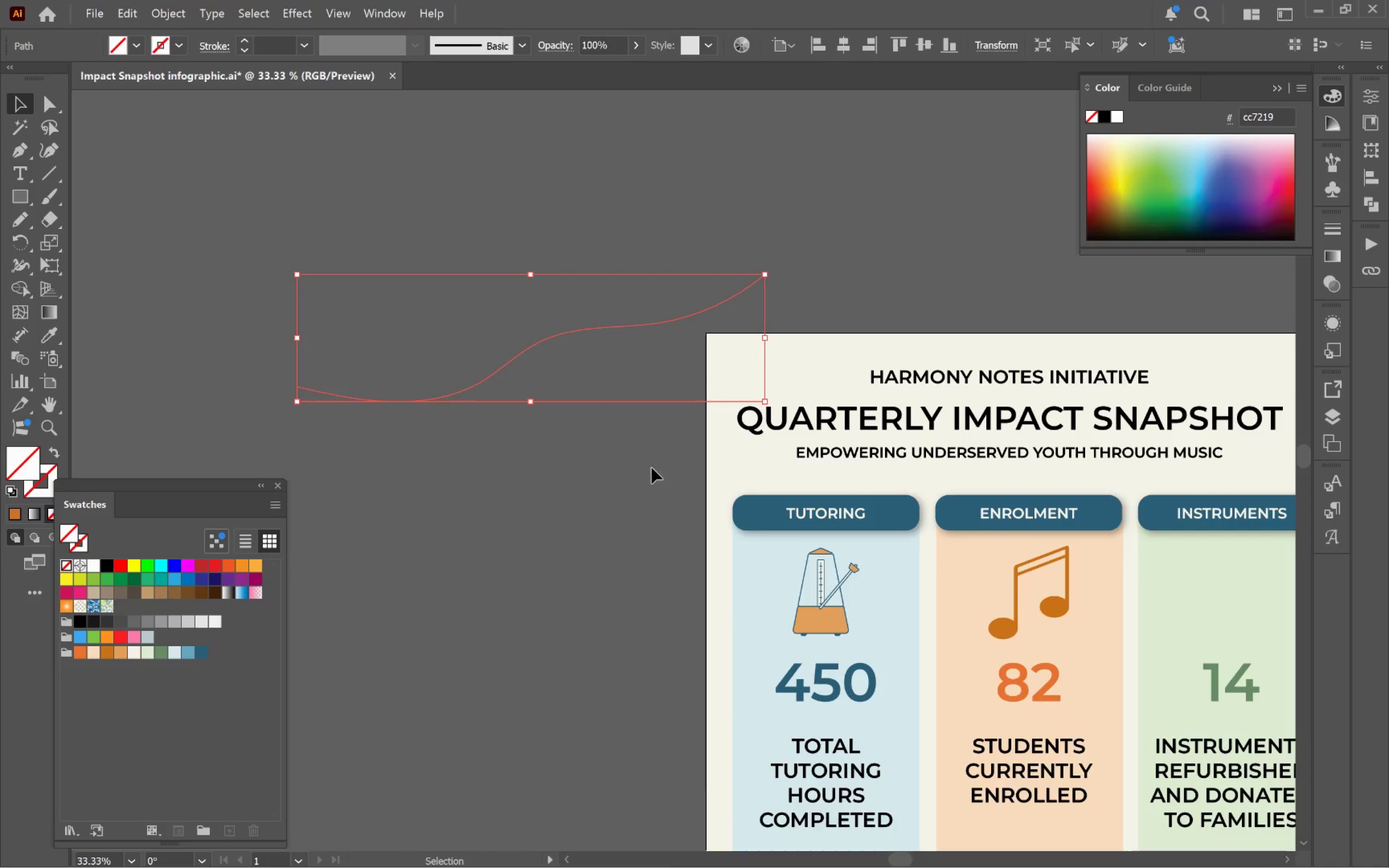 
hold_key(key=ShiftLeft, duration=0.97)
 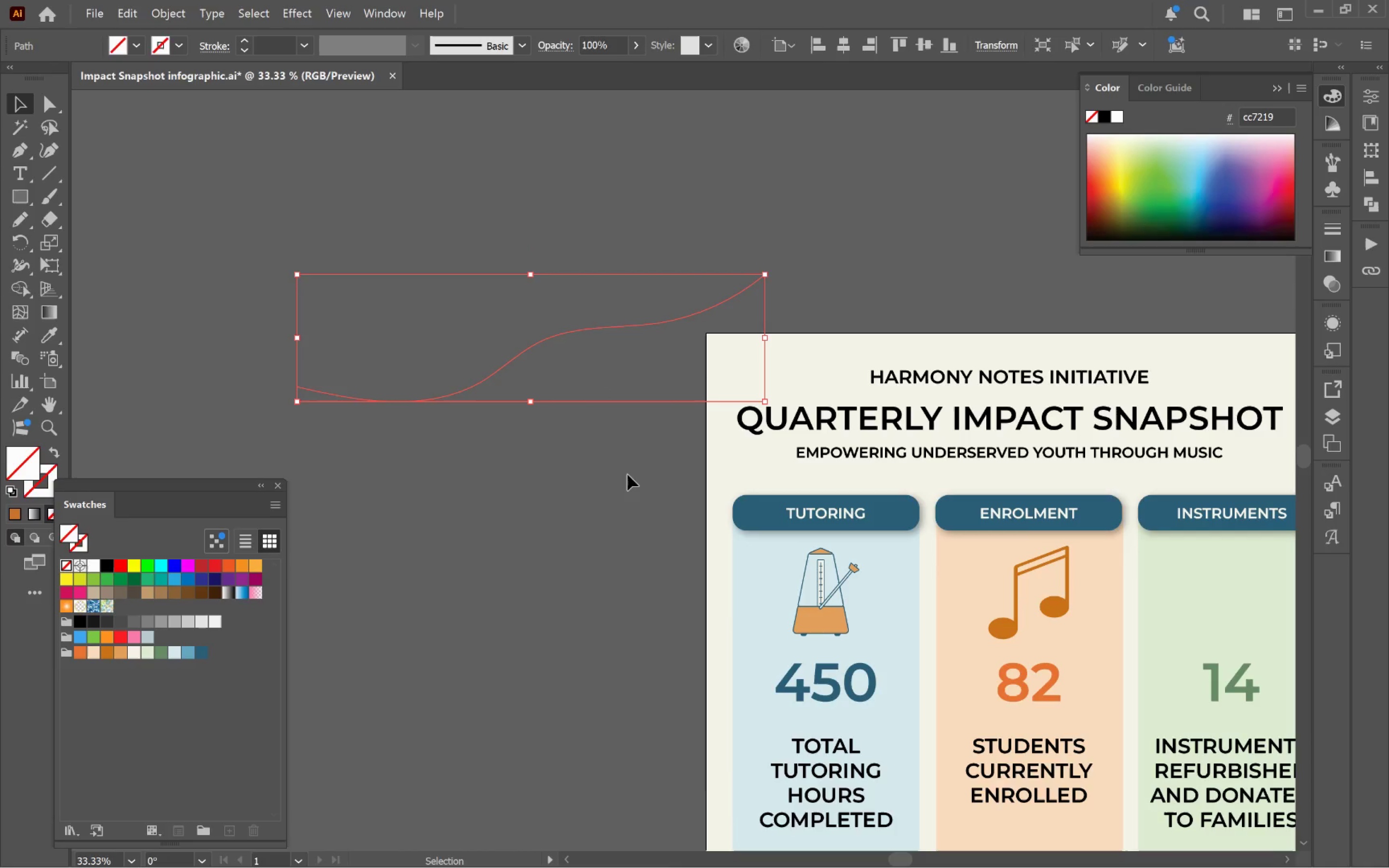 
left_click_drag(start_coordinate=[604, 480], to_coordinate=[421, 233])
 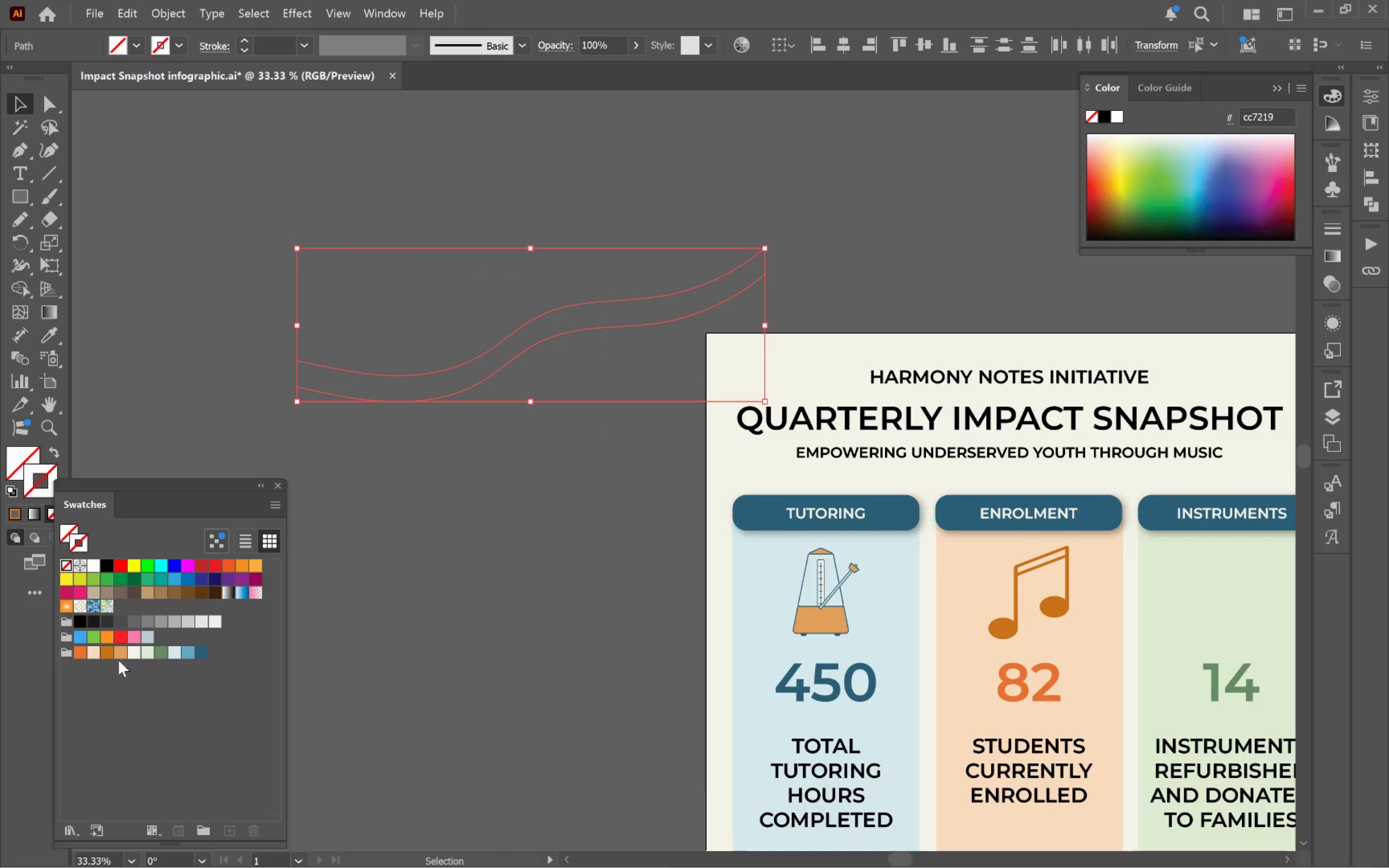 
left_click([132, 655])
 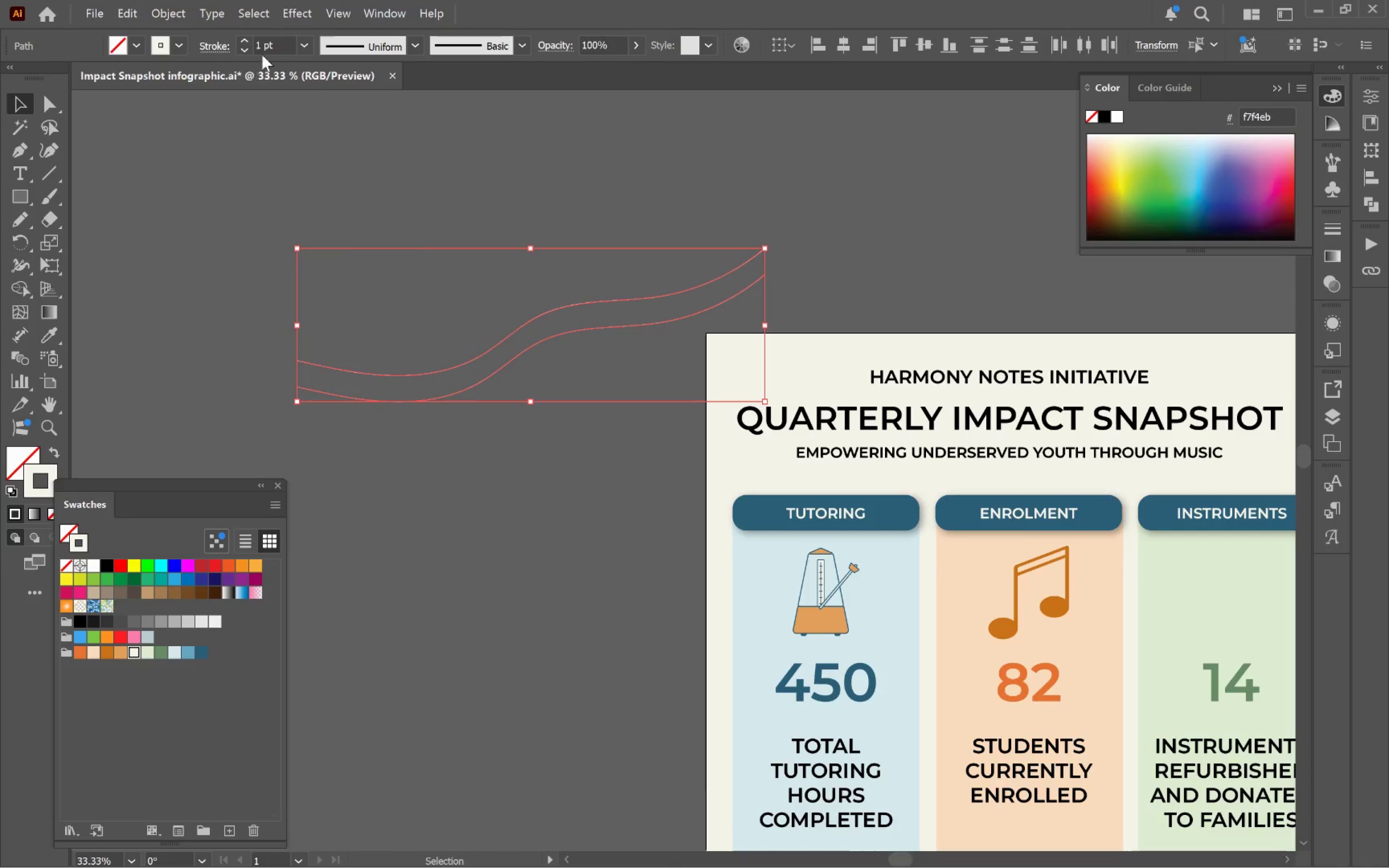 
double_click([245, 44])
 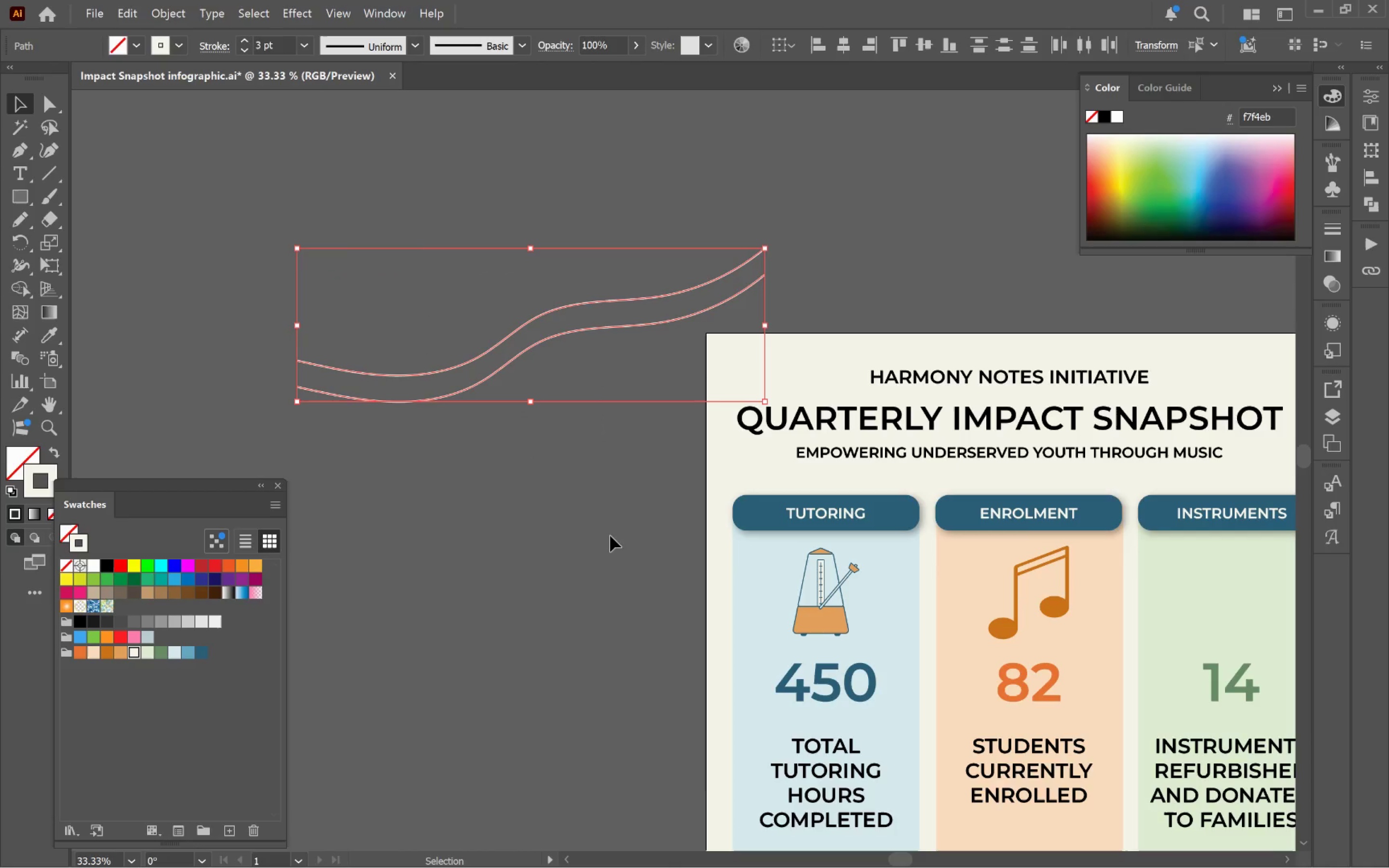 
left_click([624, 566])
 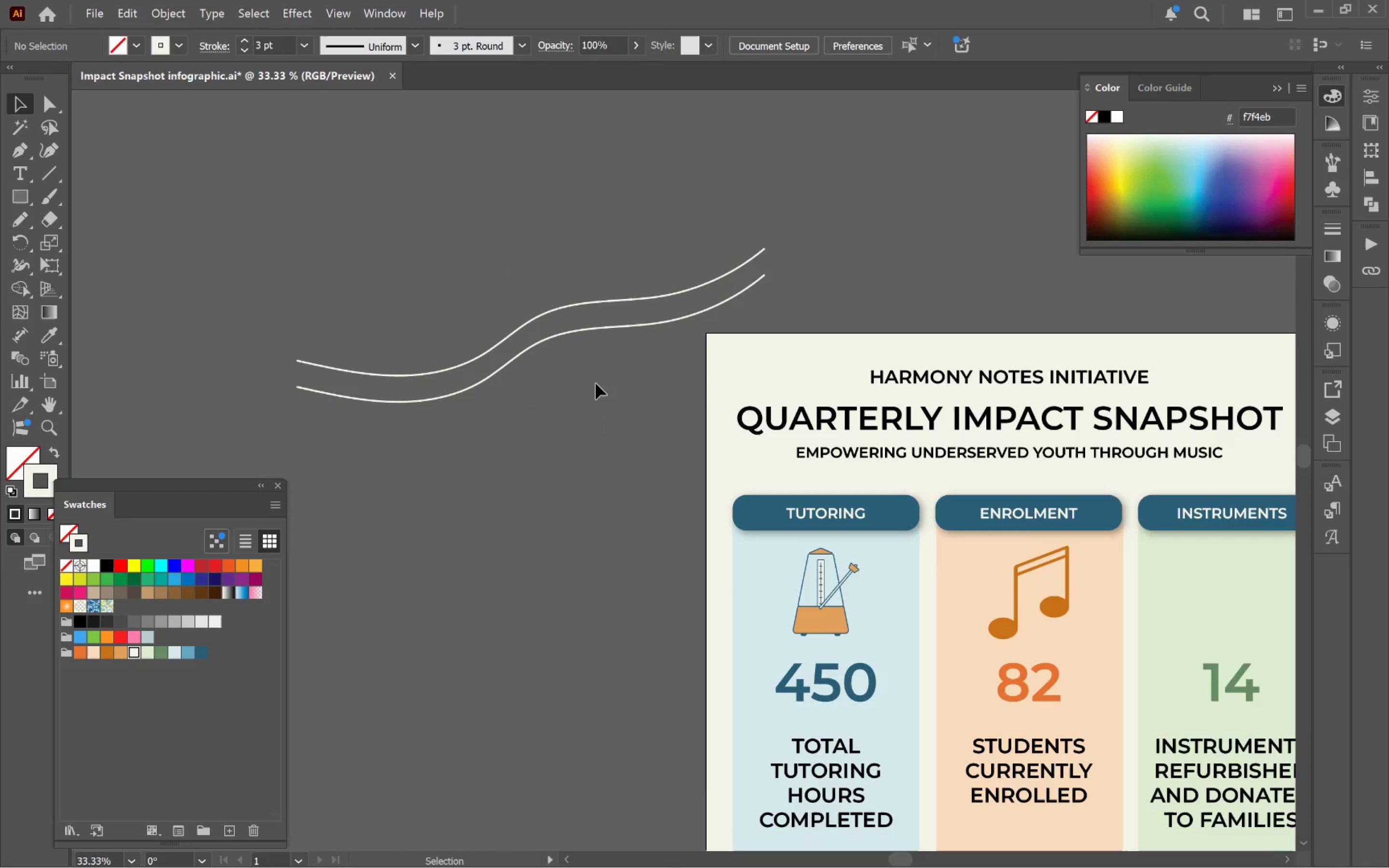 
hold_key(key=AltLeft, duration=0.47)
scroll: coordinate [603, 348], scroll_direction: up, amount: 1.0
 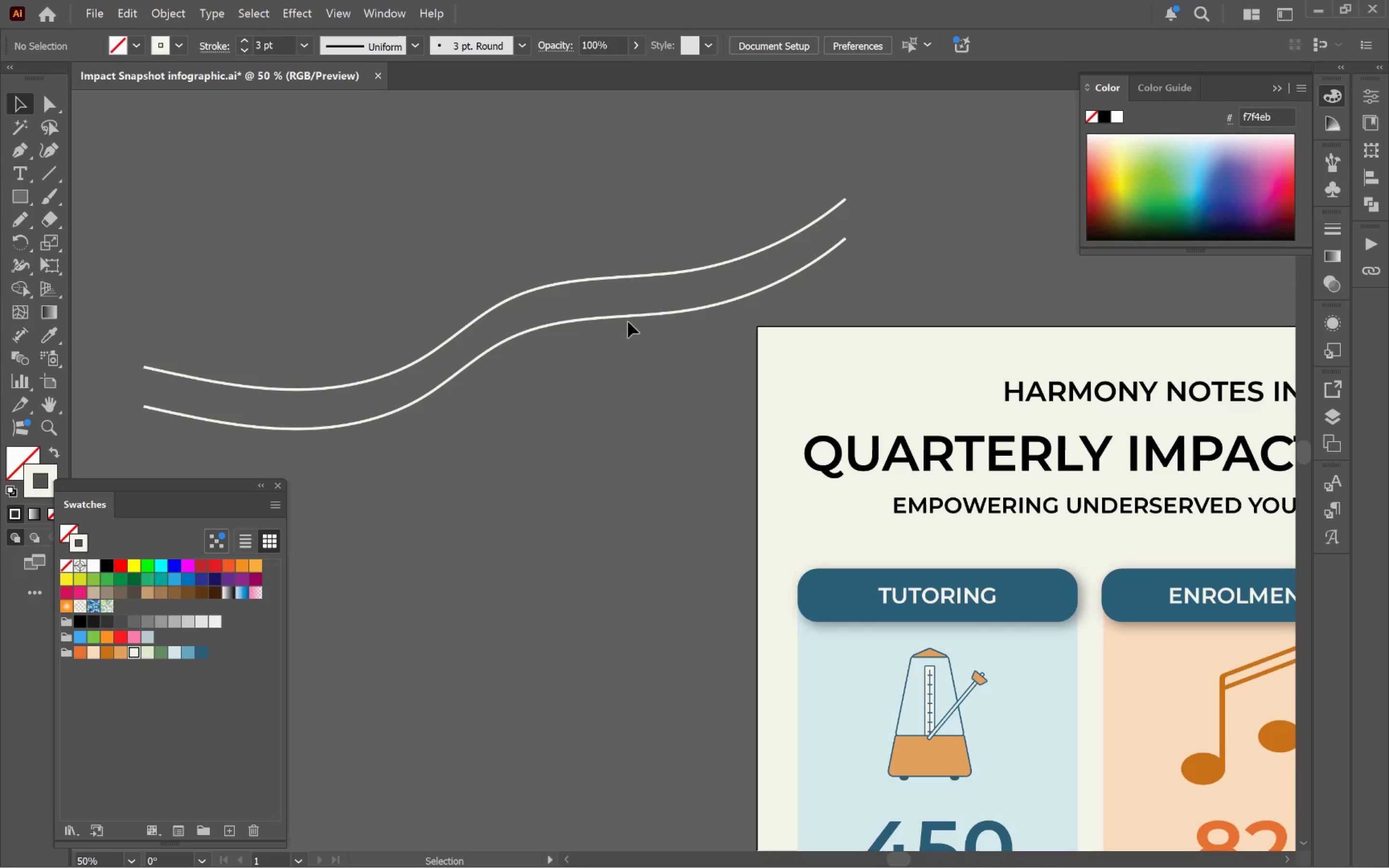 
left_click_drag(start_coordinate=[629, 319], to_coordinate=[627, 300])
 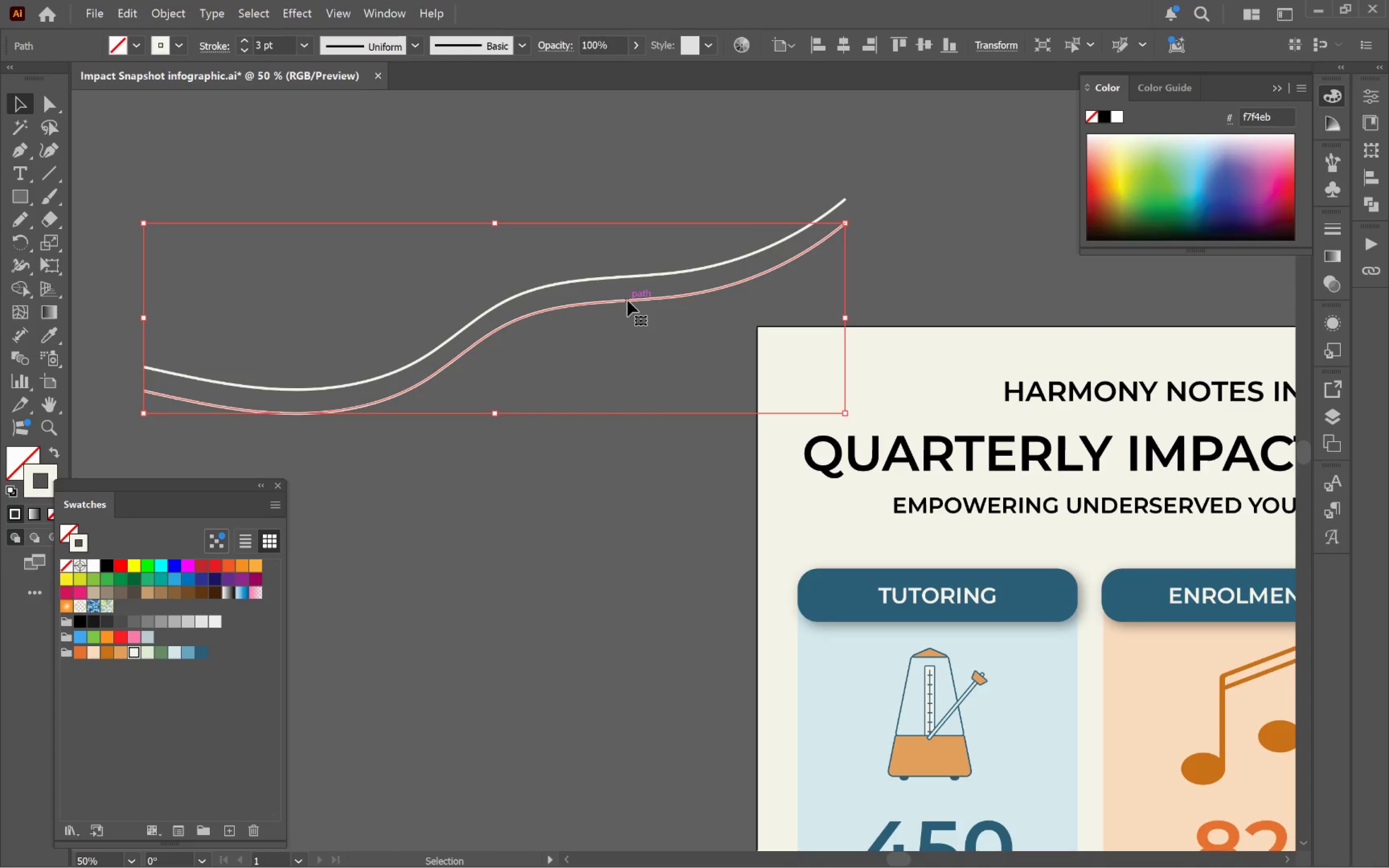 
hold_key(key=ShiftLeft, duration=1.23)
 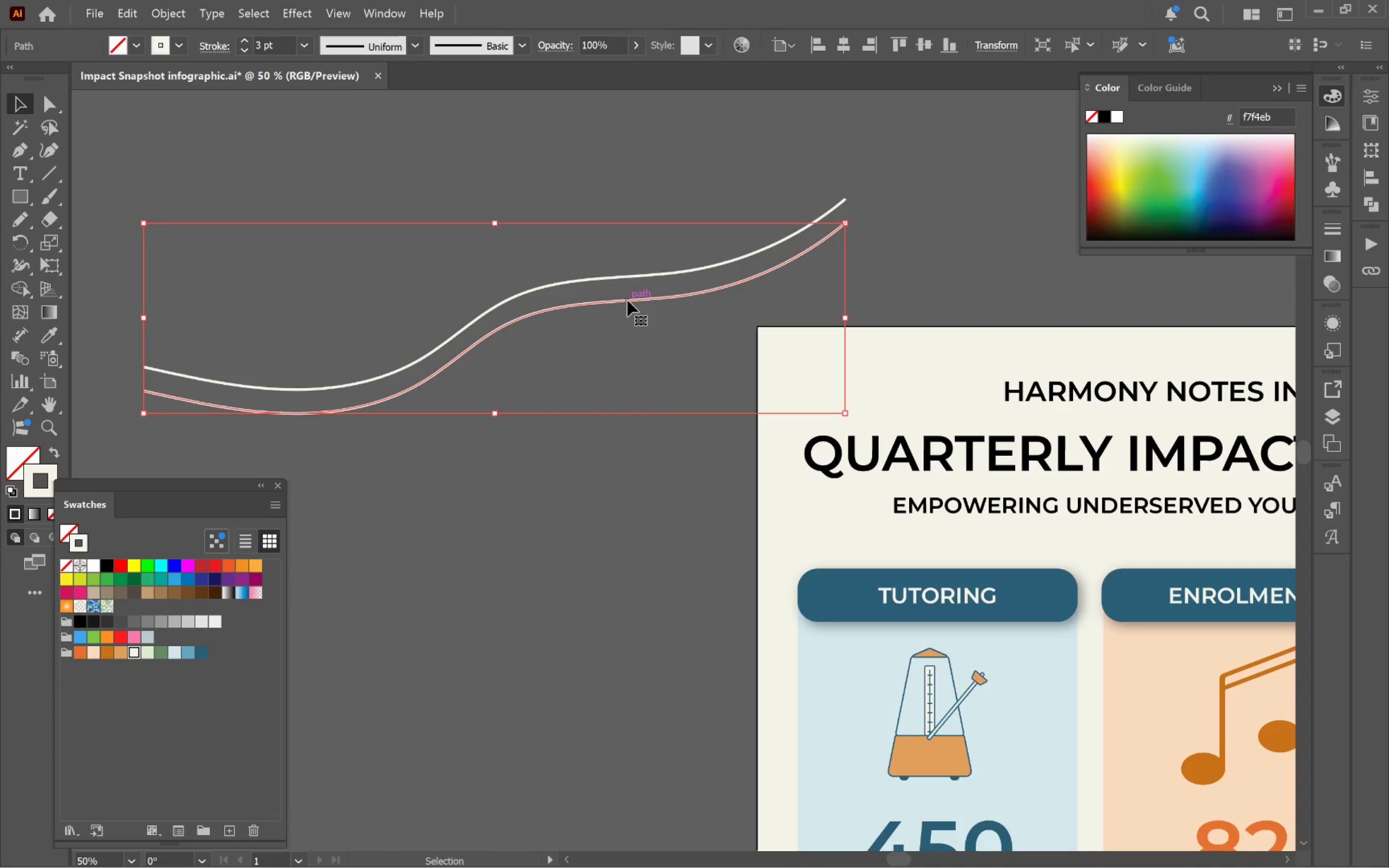 
hold_key(key=AltLeft, duration=2.24)
left_click_drag(start_coordinate=[627, 300], to_coordinate=[631, 325])
 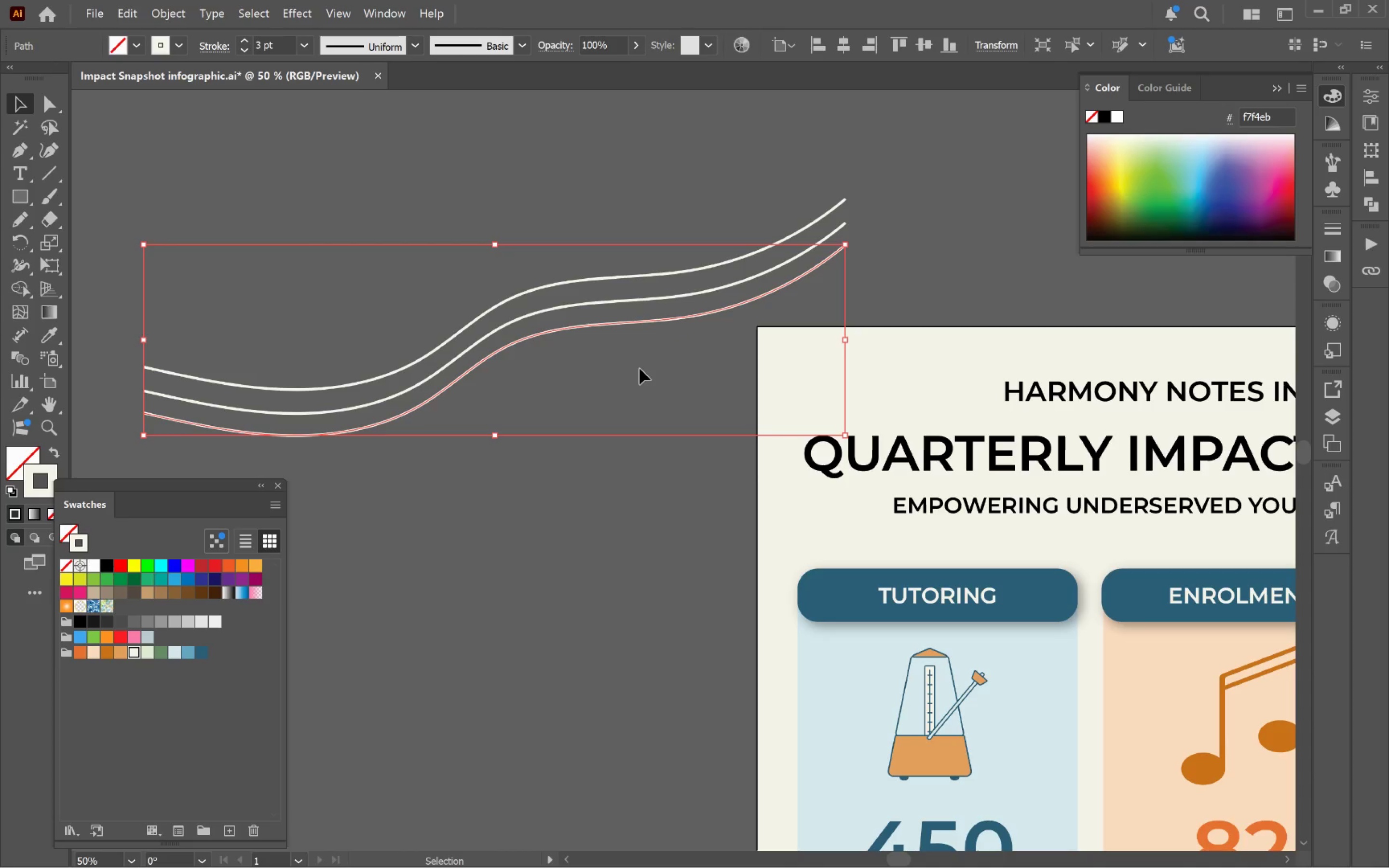 
hold_key(key=ShiftLeft, duration=1.87)
 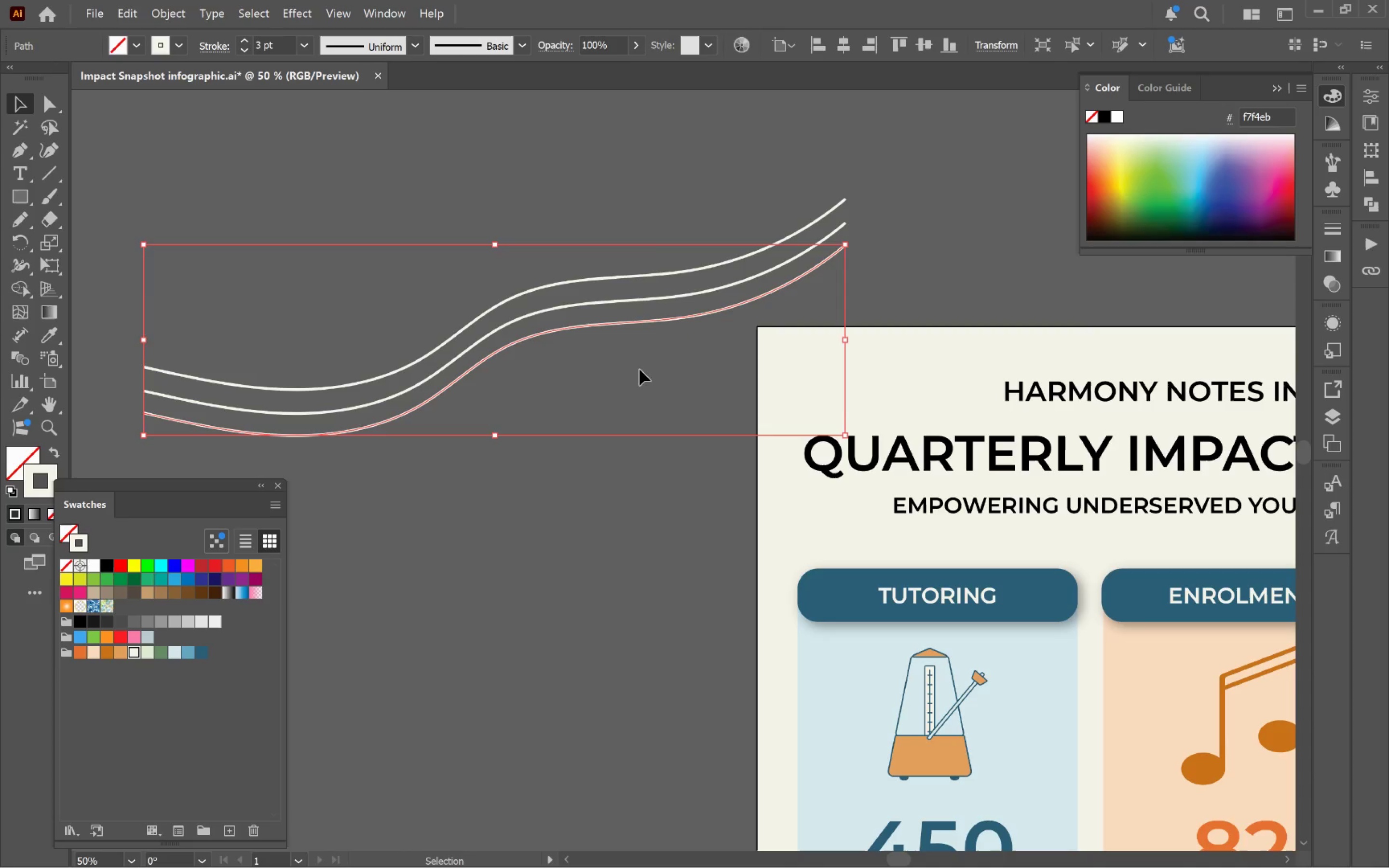 
key(Control+D)
 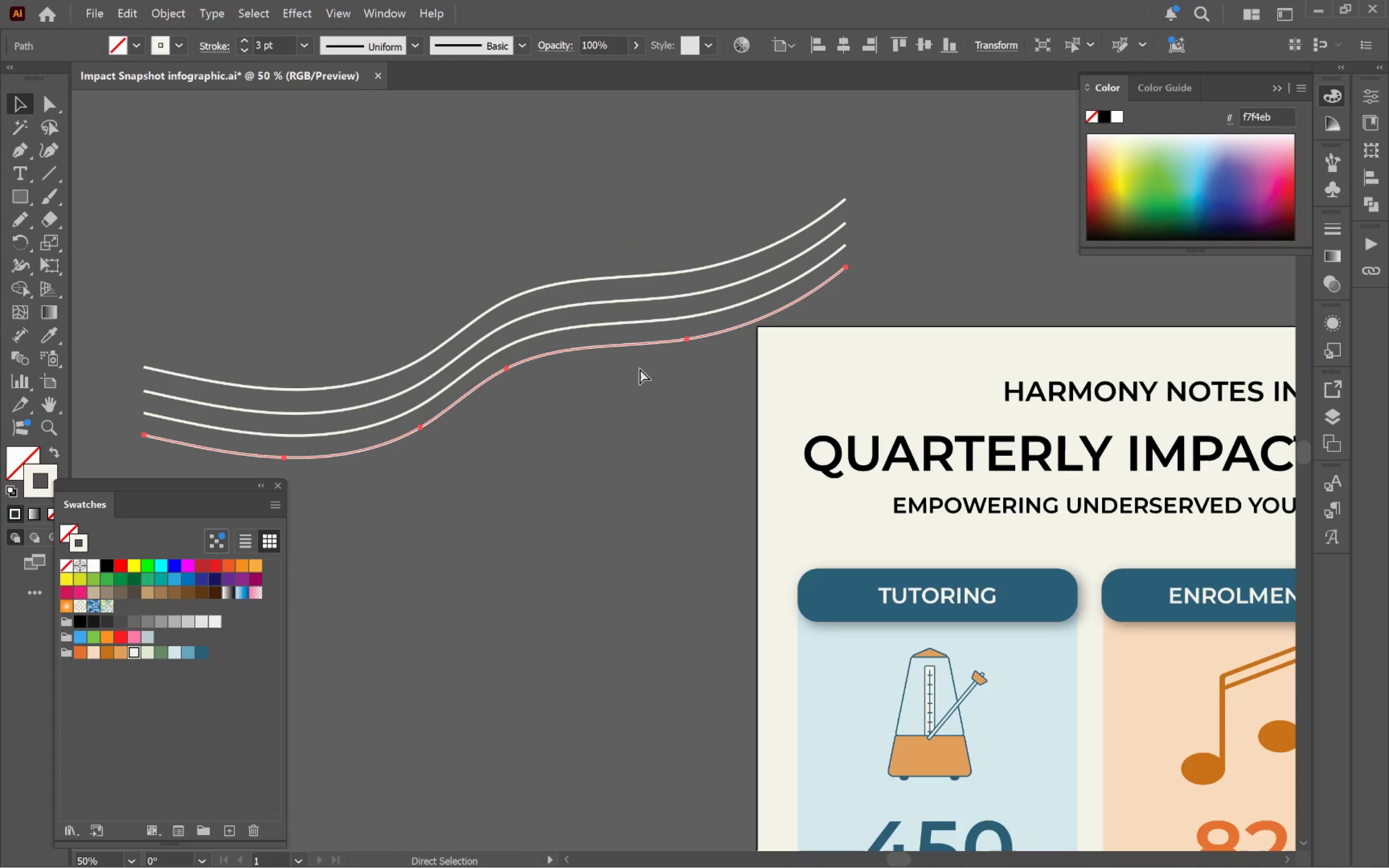 
key(Control+D)
 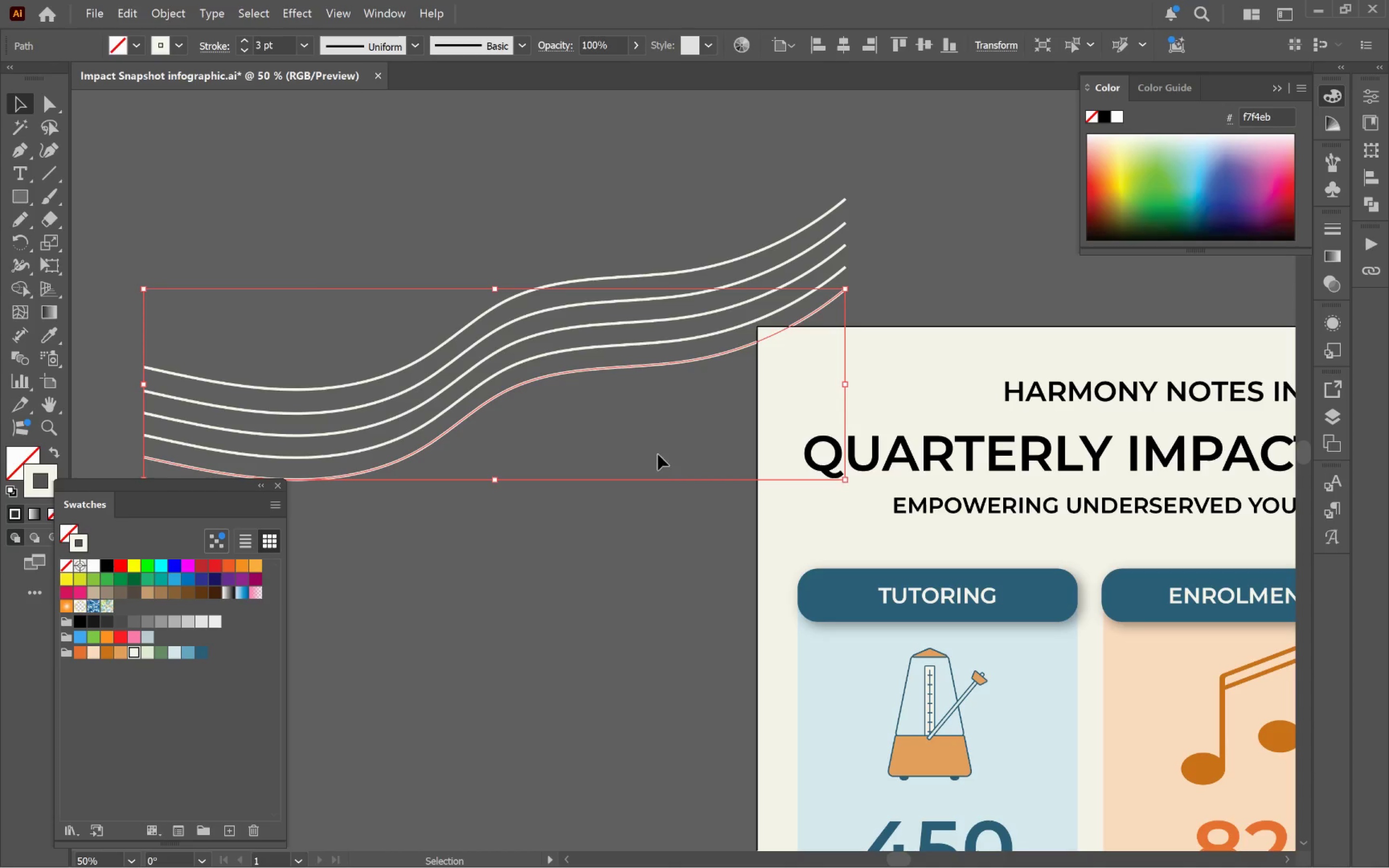 
left_click([658, 458])
 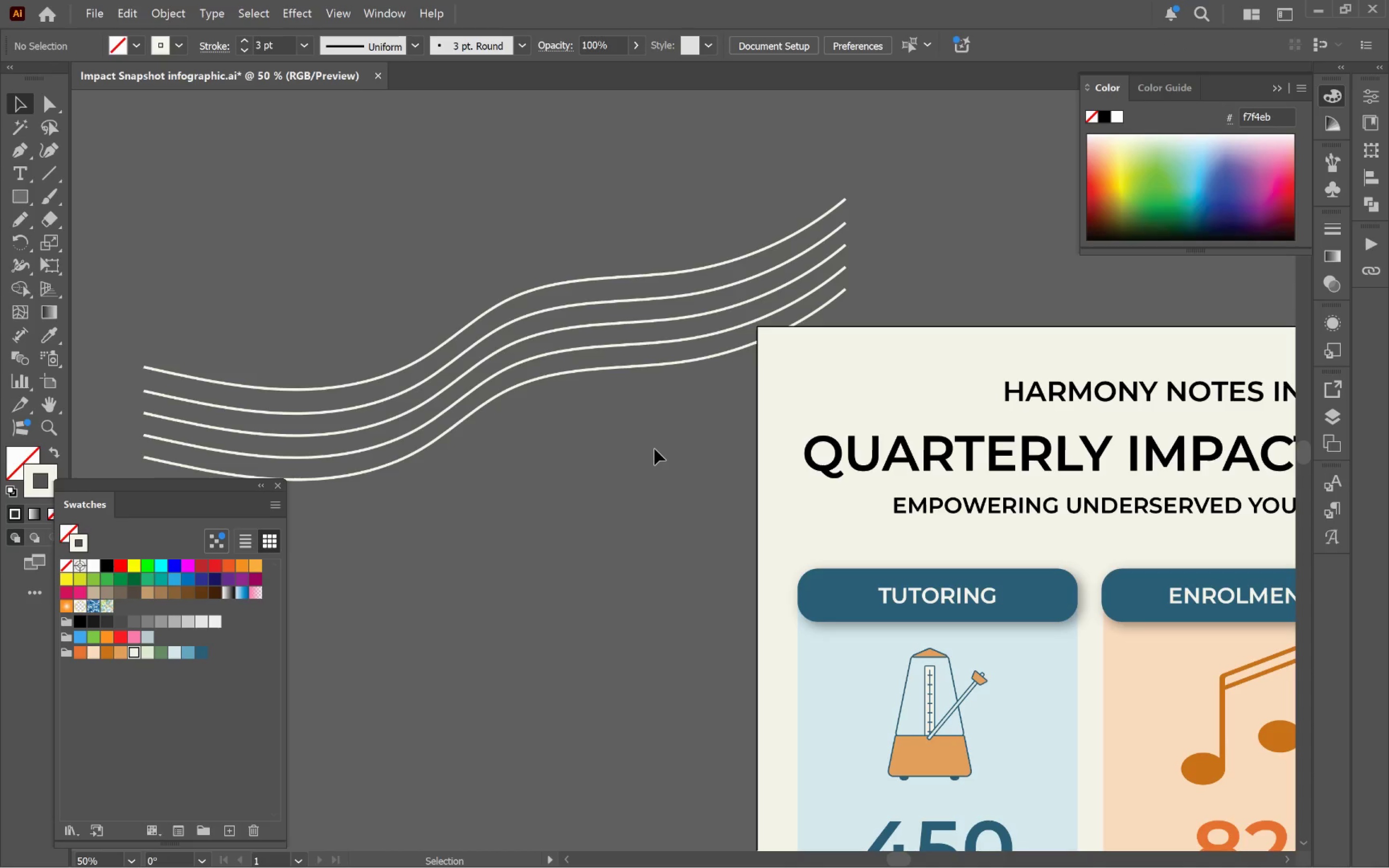 
hold_key(key=AltLeft, duration=0.39)
 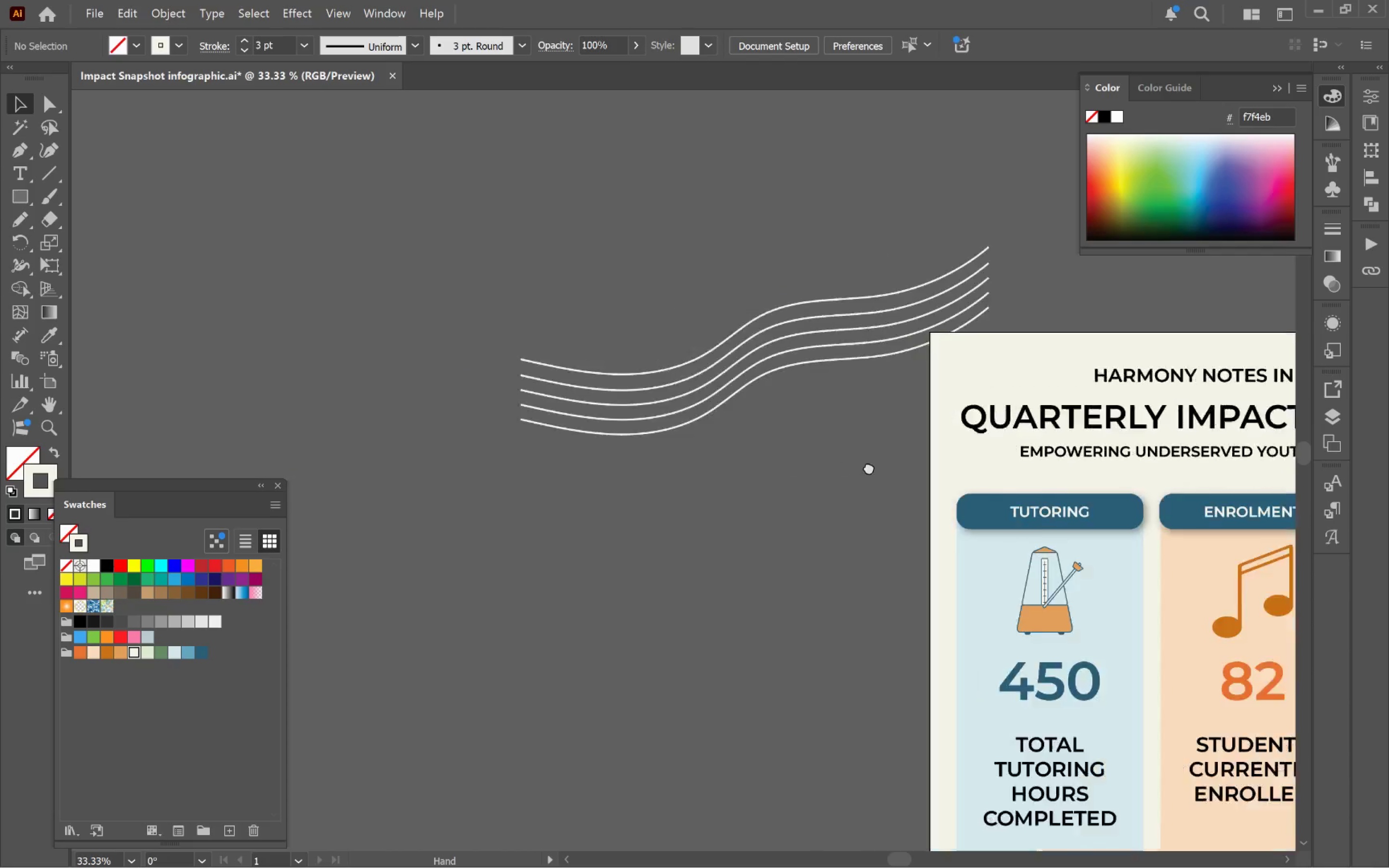 
hold_key(key=Space, duration=0.54)
 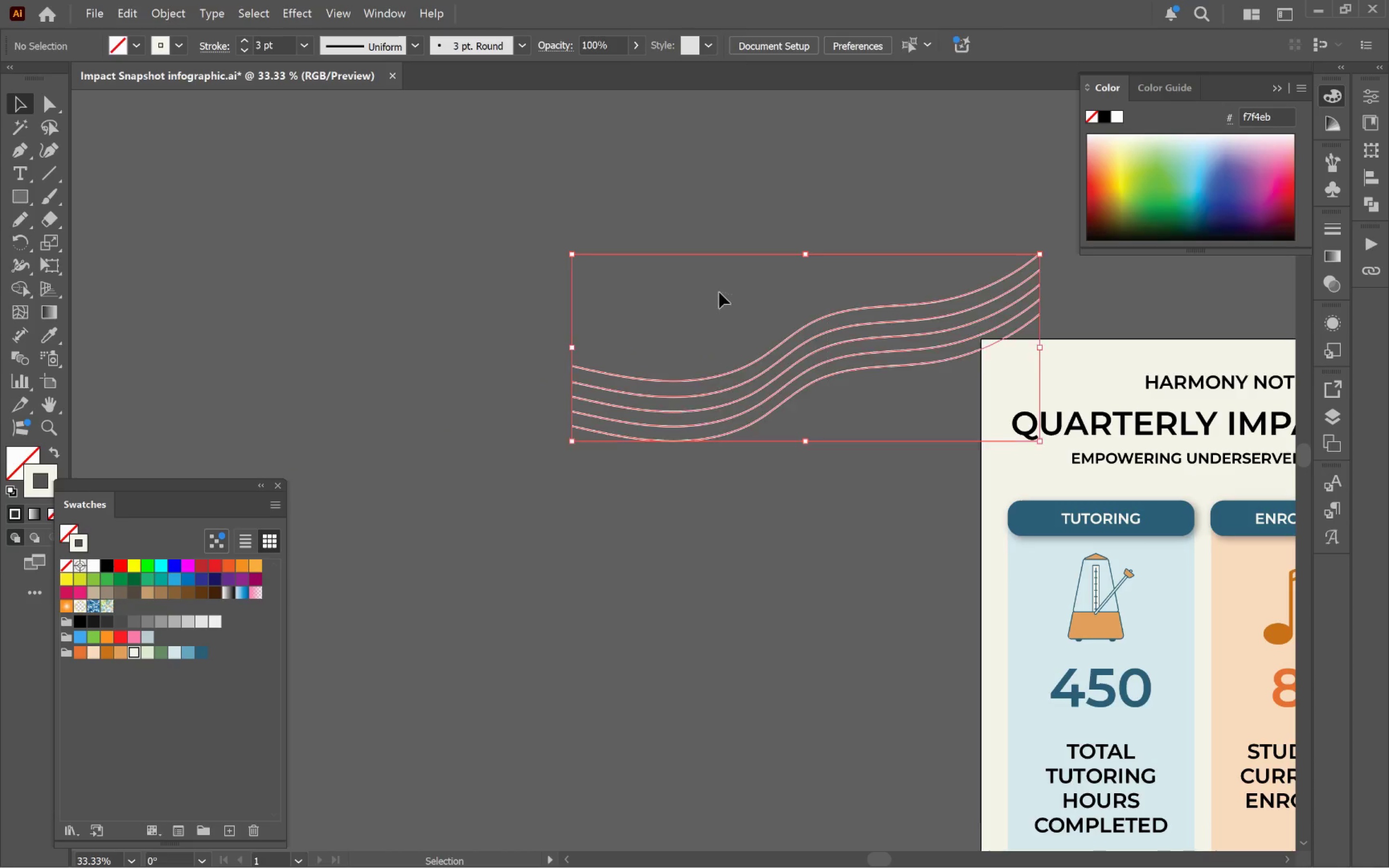 
scroll: coordinate [654, 448], scroll_direction: down, amount: 1.0
 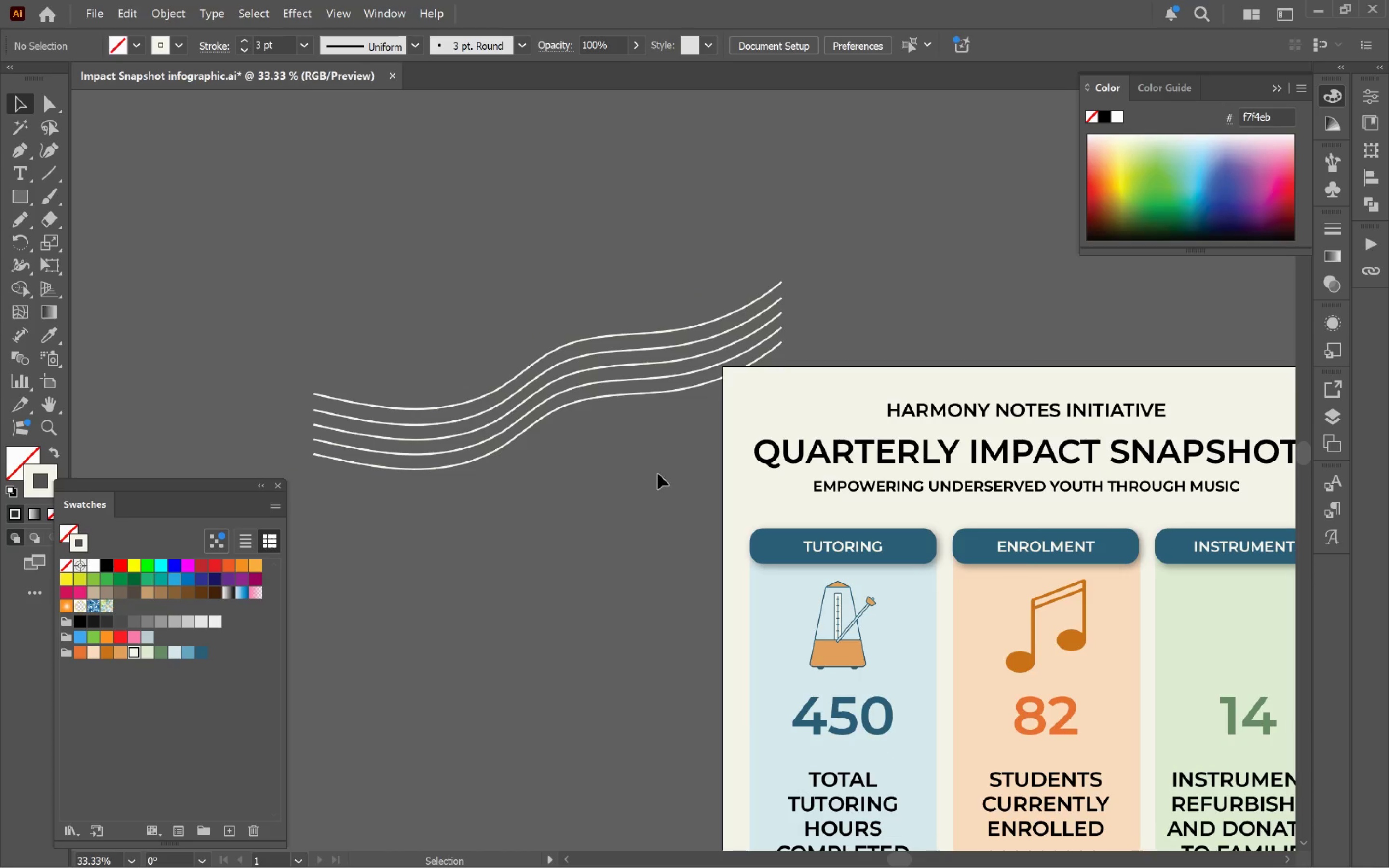 
left_click_drag(start_coordinate=[655, 502], to_coordinate=[914, 475])
 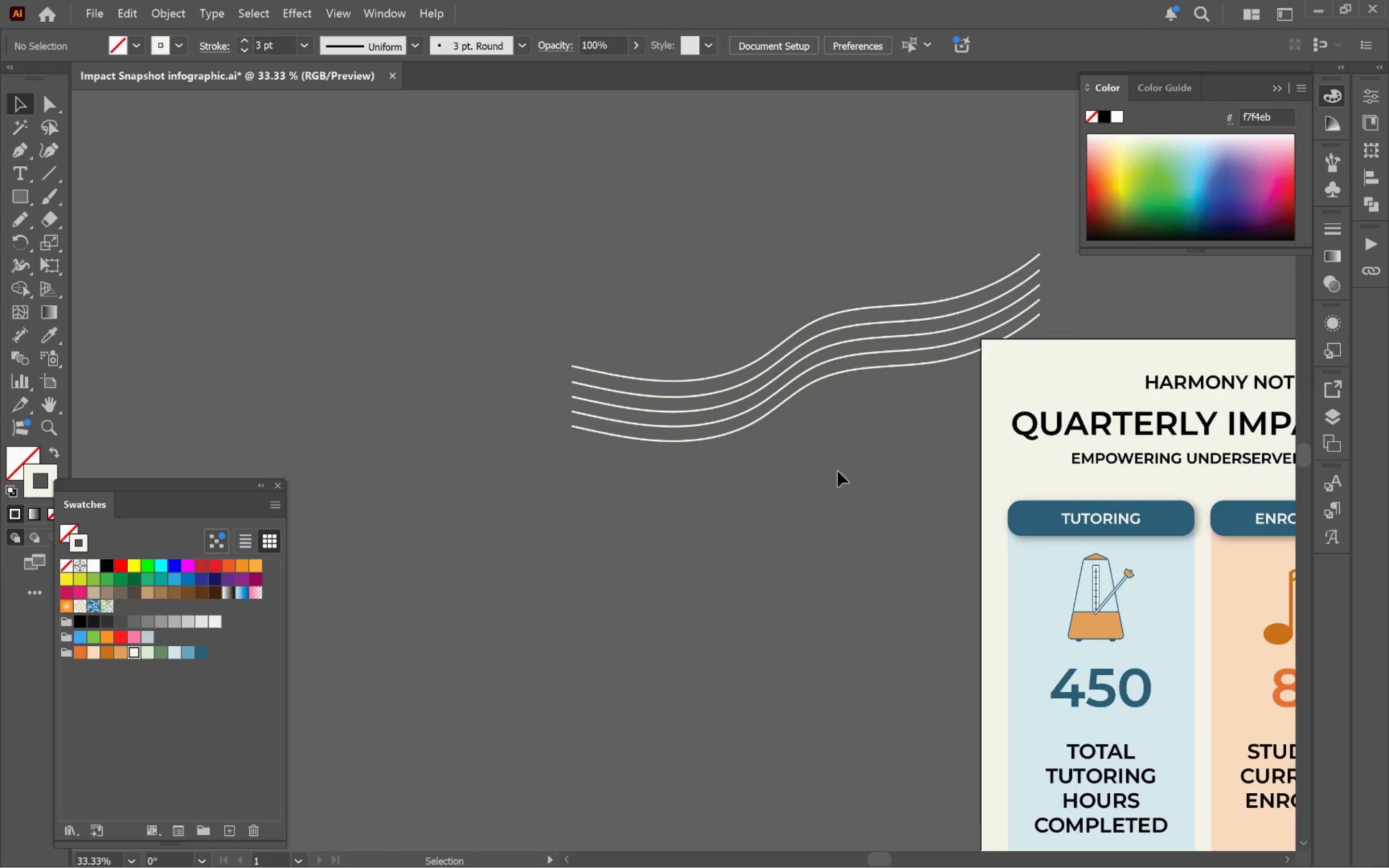 
left_click_drag(start_coordinate=[828, 452], to_coordinate=[720, 294])
 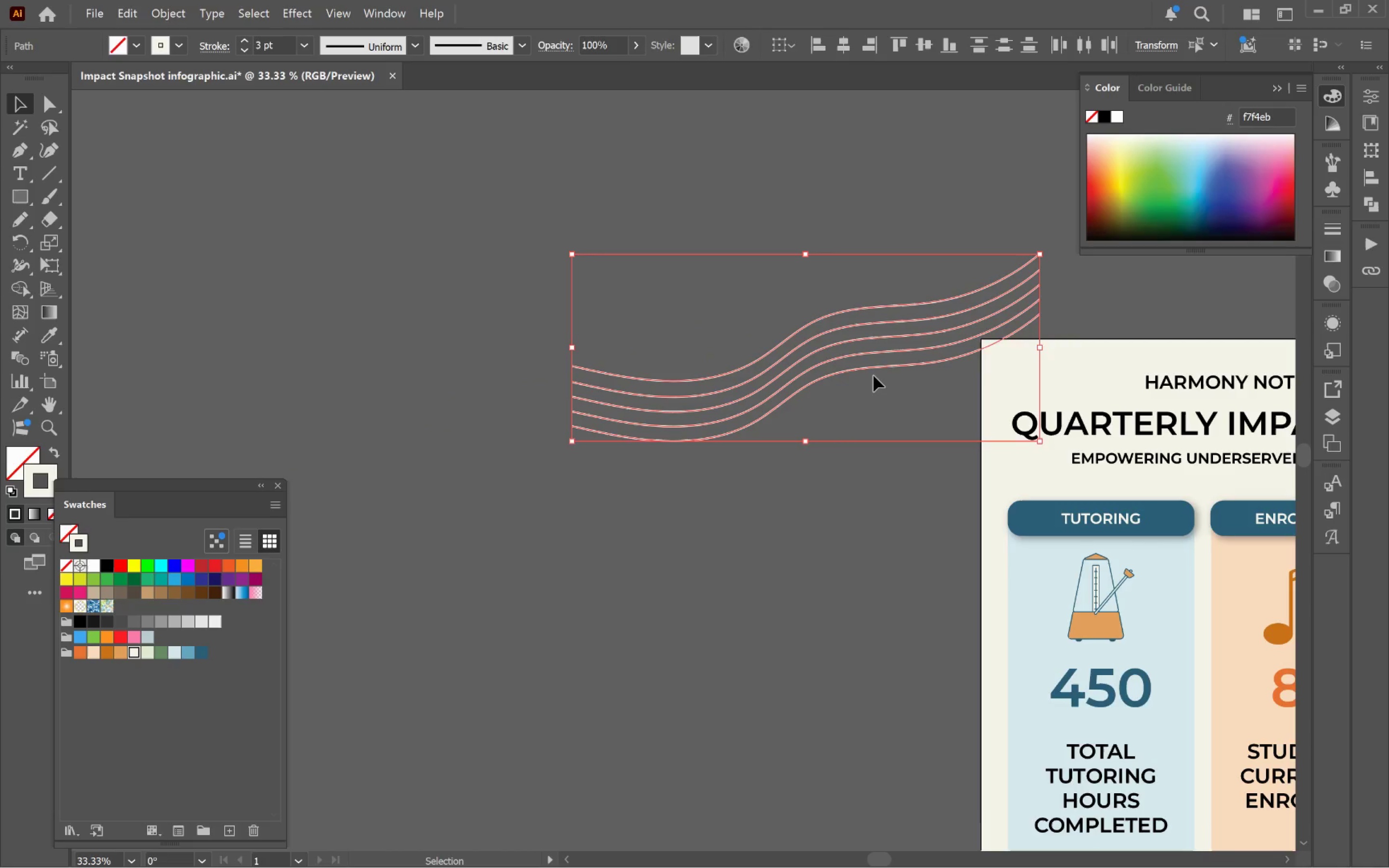 
left_click_drag(start_coordinate=[874, 370], to_coordinate=[651, 309])
 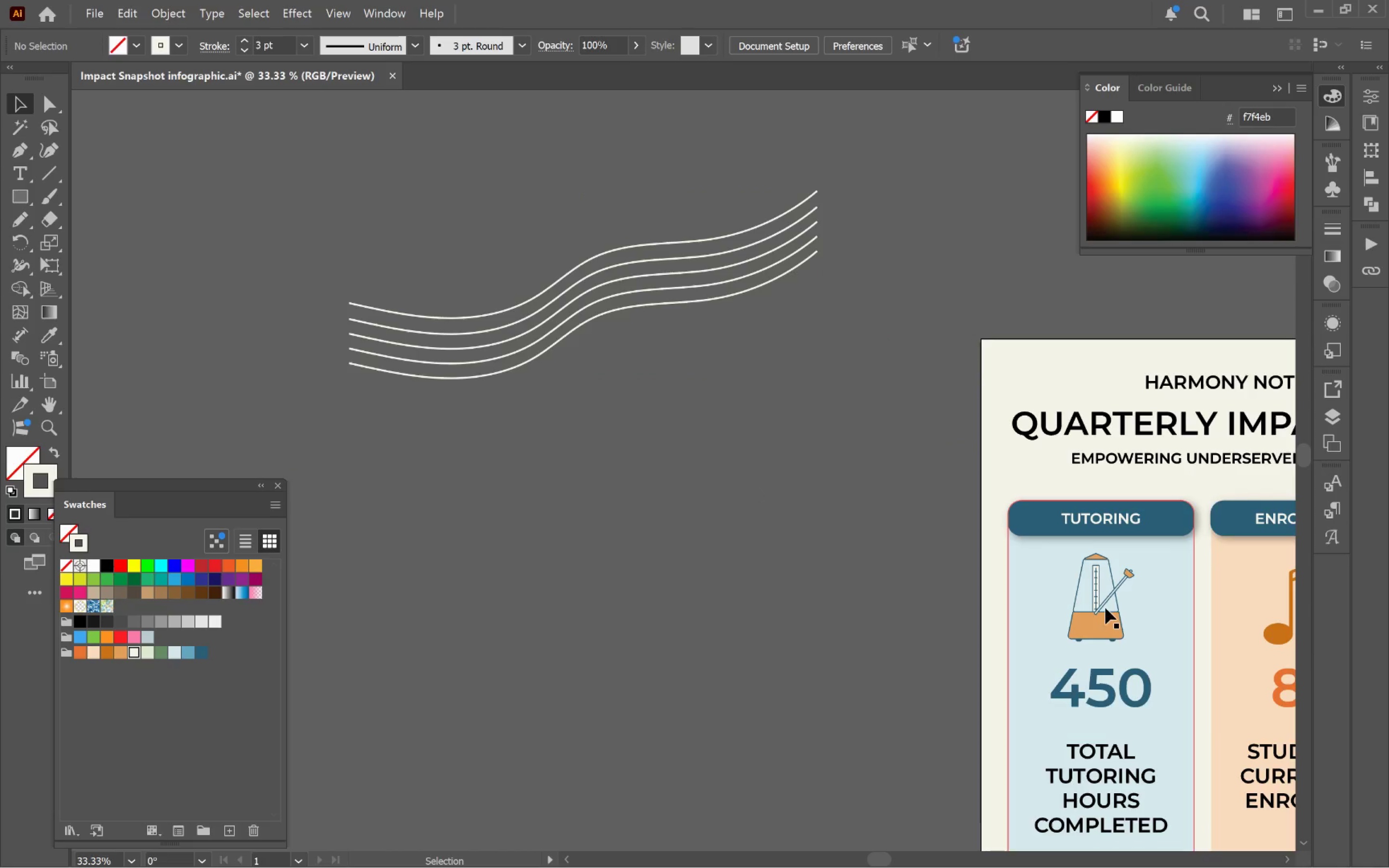 
left_click_drag(start_coordinate=[1278, 640], to_coordinate=[597, 439])
 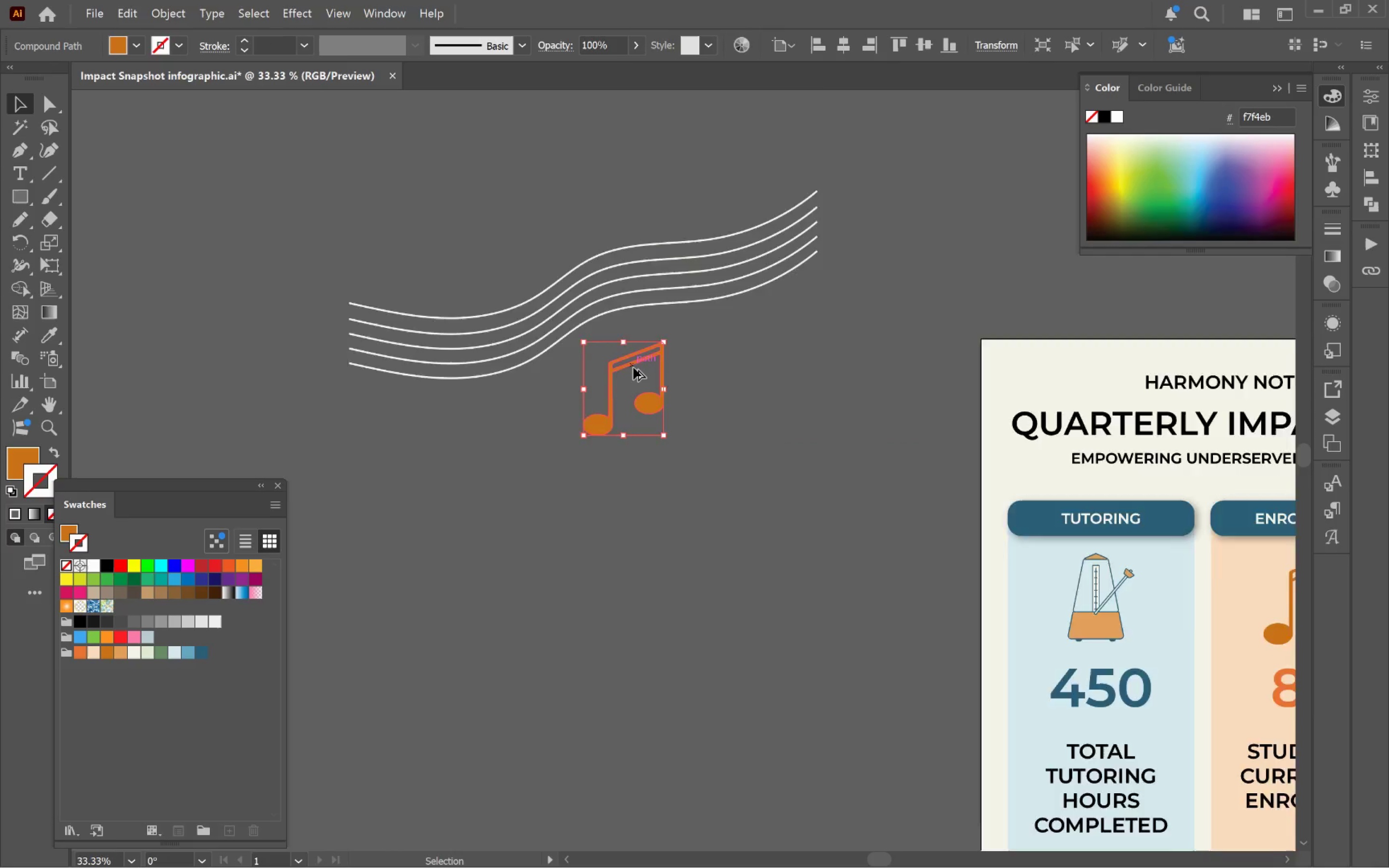 
hold_key(key=AltLeft, duration=1.3)
 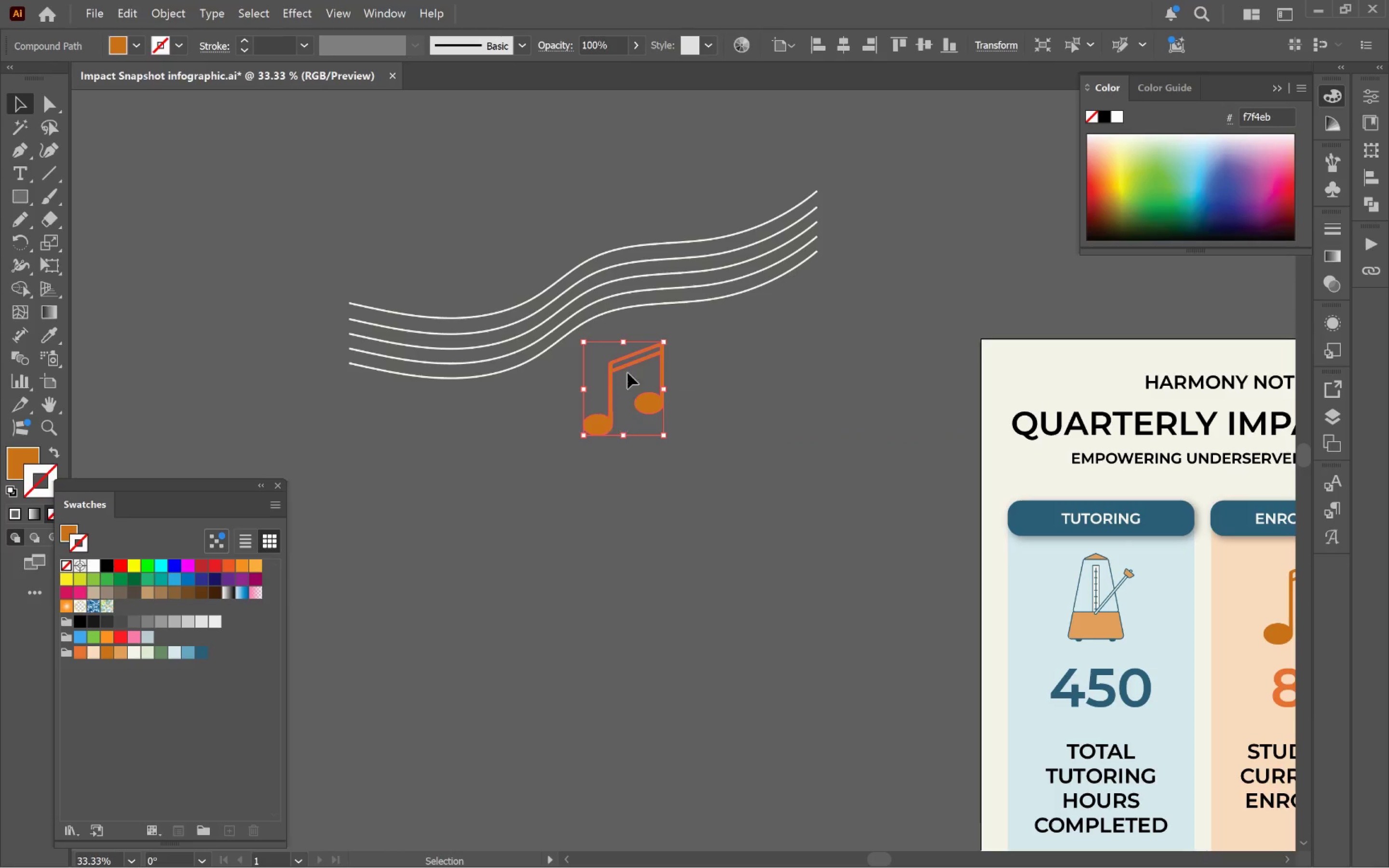 
key(Alt+AltLeft)
 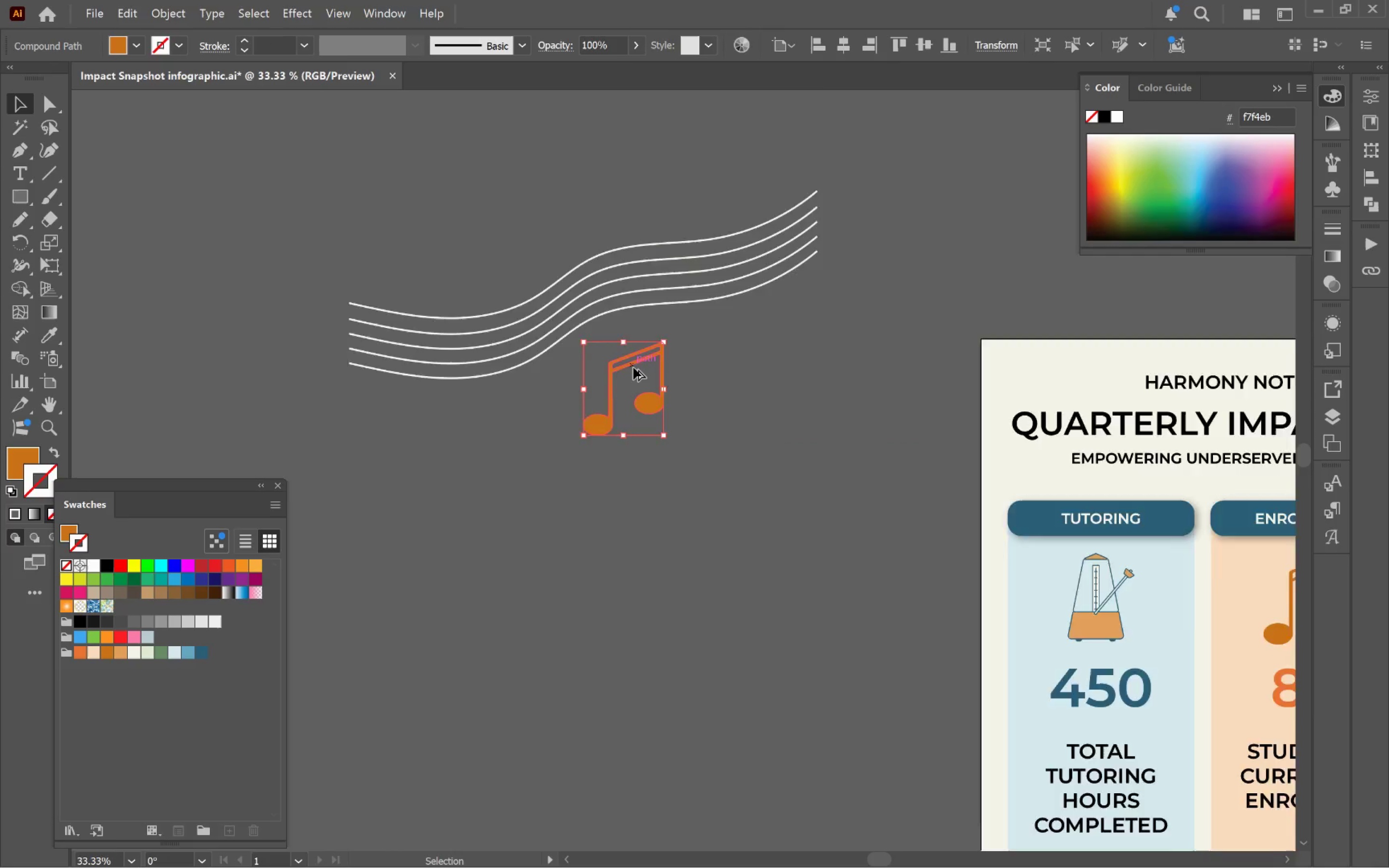 
hold_key(key=Space, duration=0.58)
 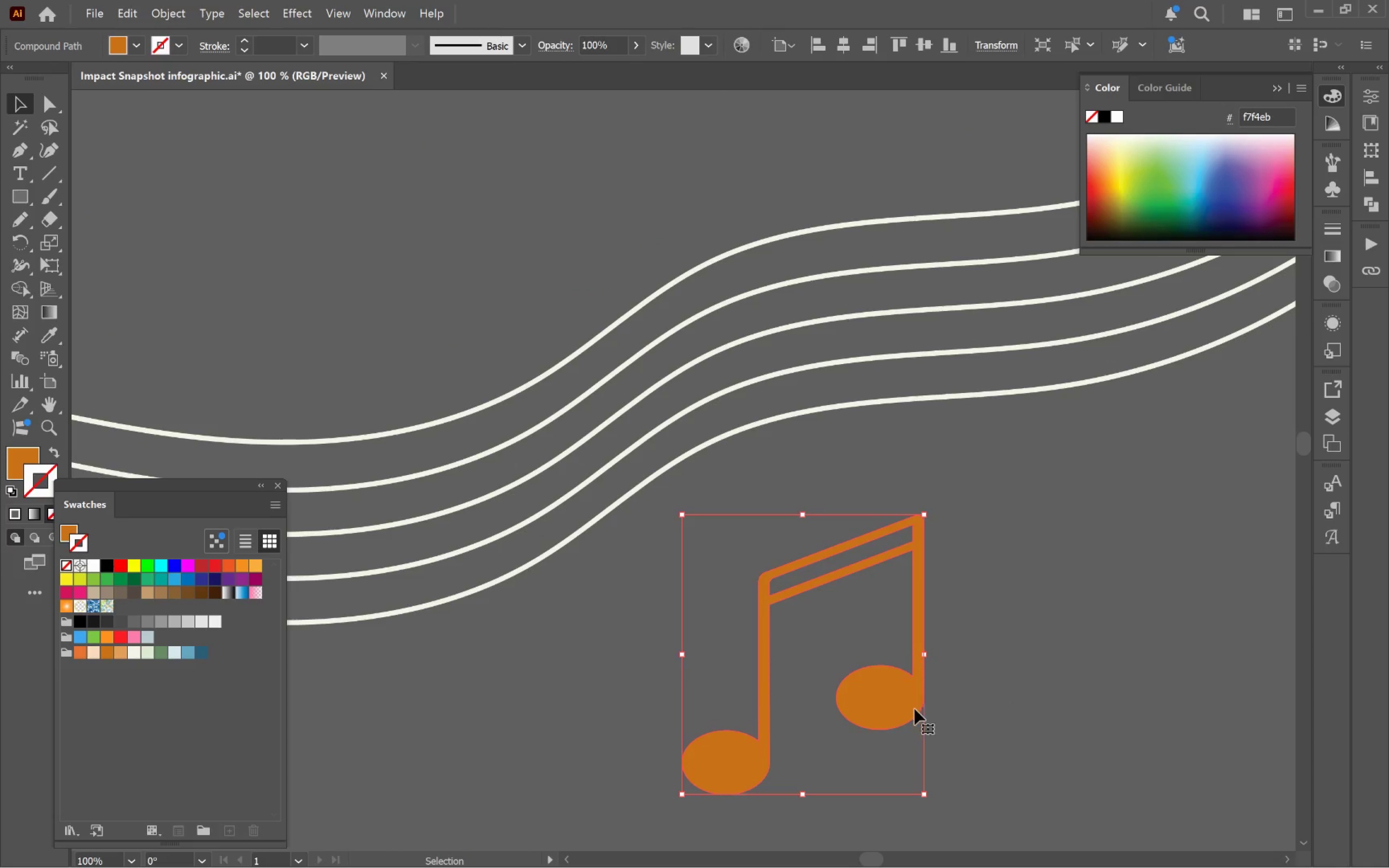 
left_click_drag(start_coordinate=[813, 478], to_coordinate=[1011, 700])
 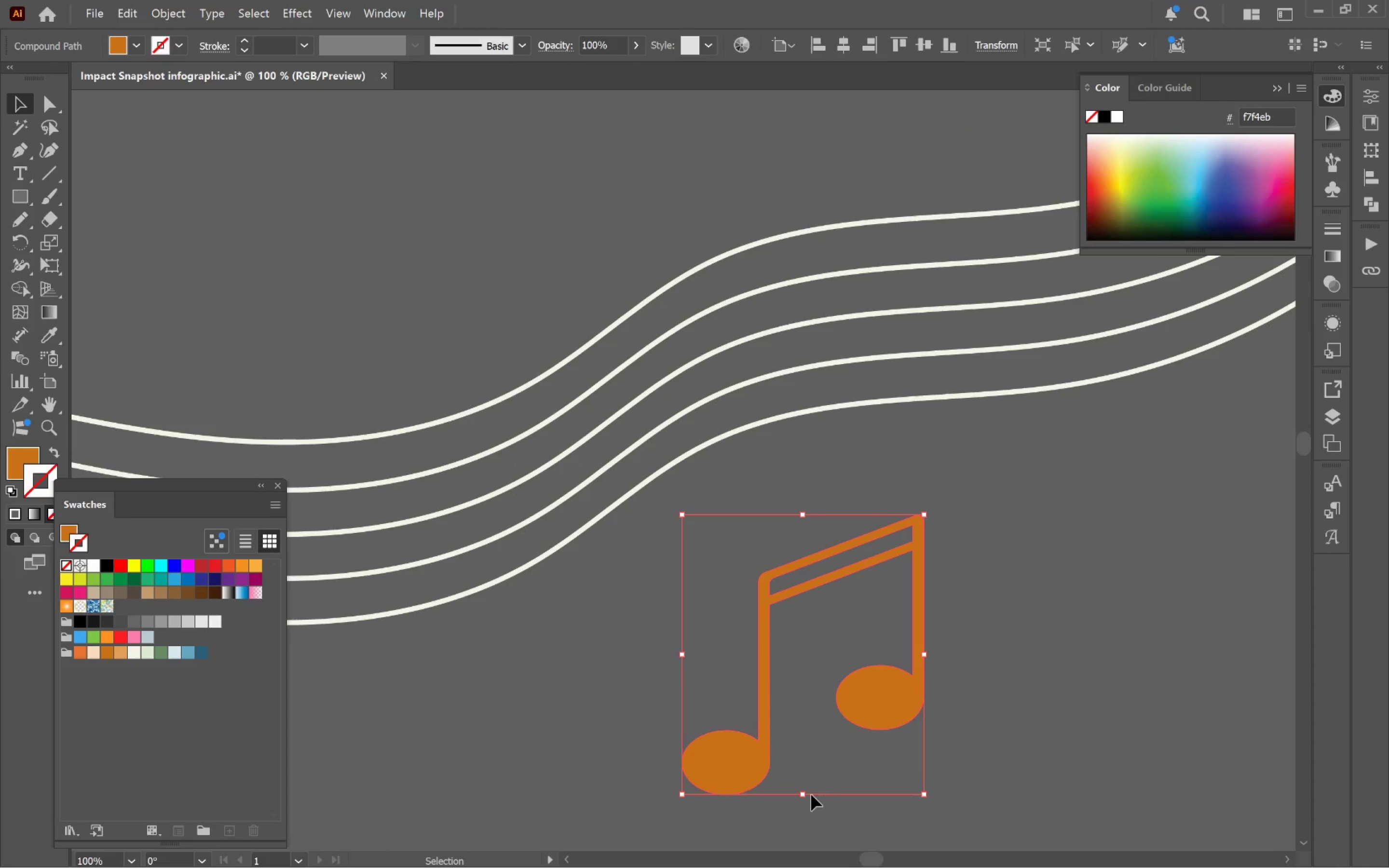 
scroll: coordinate [633, 367], scroll_direction: up, amount: 3.0
 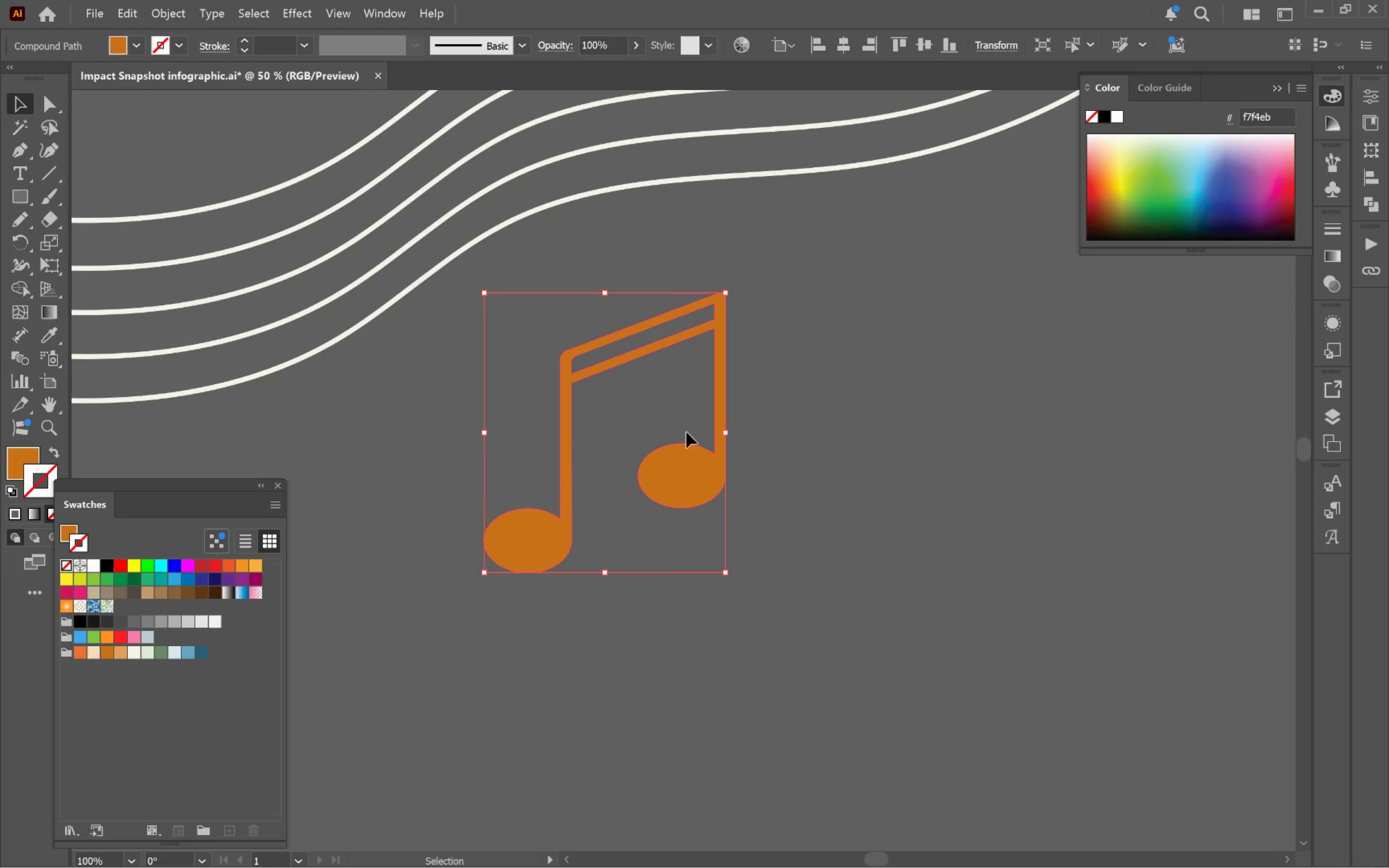 
left_click_drag(start_coordinate=[805, 794], to_coordinate=[812, 708])
 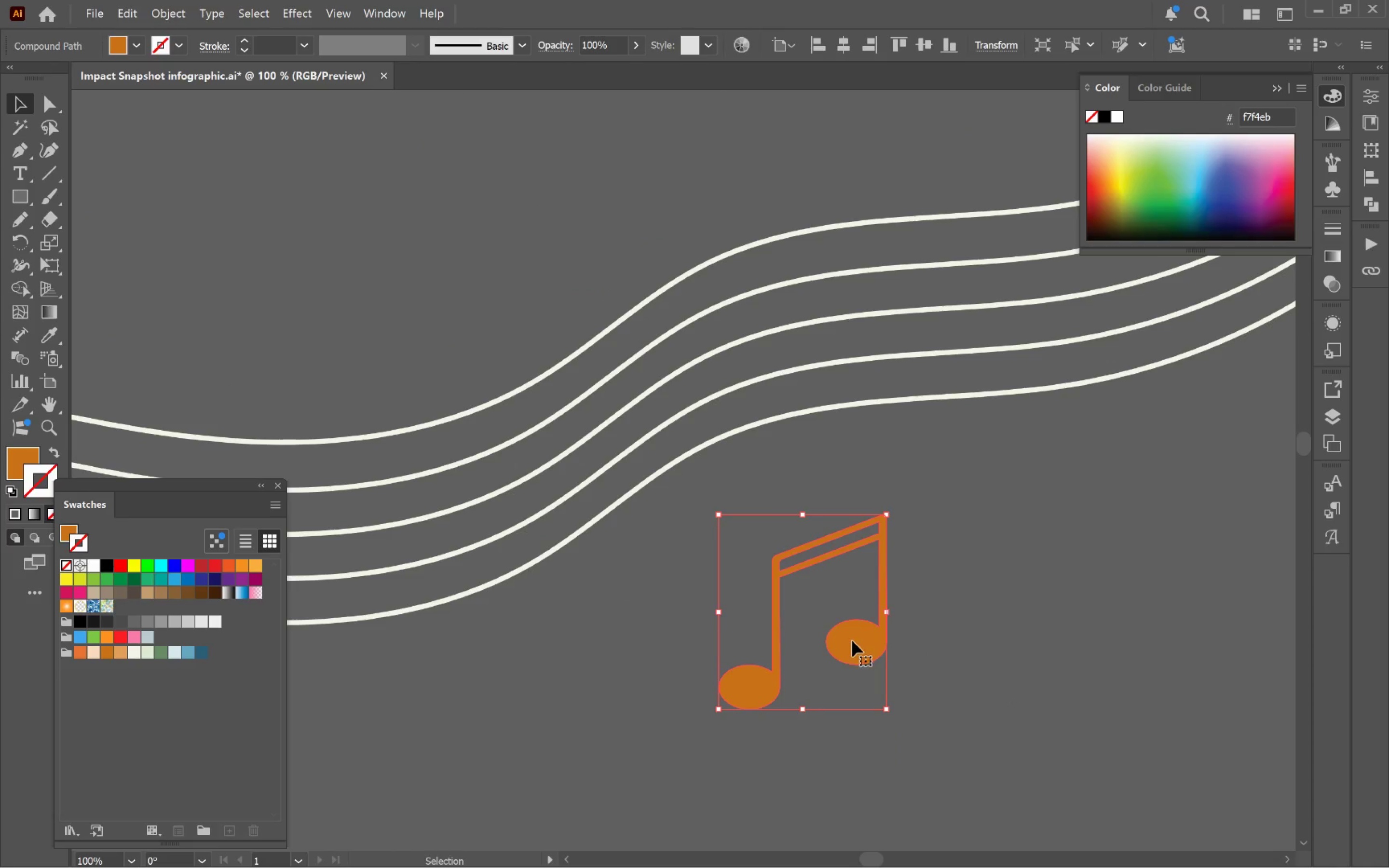 
hold_key(key=ShiftLeft, duration=0.82)
 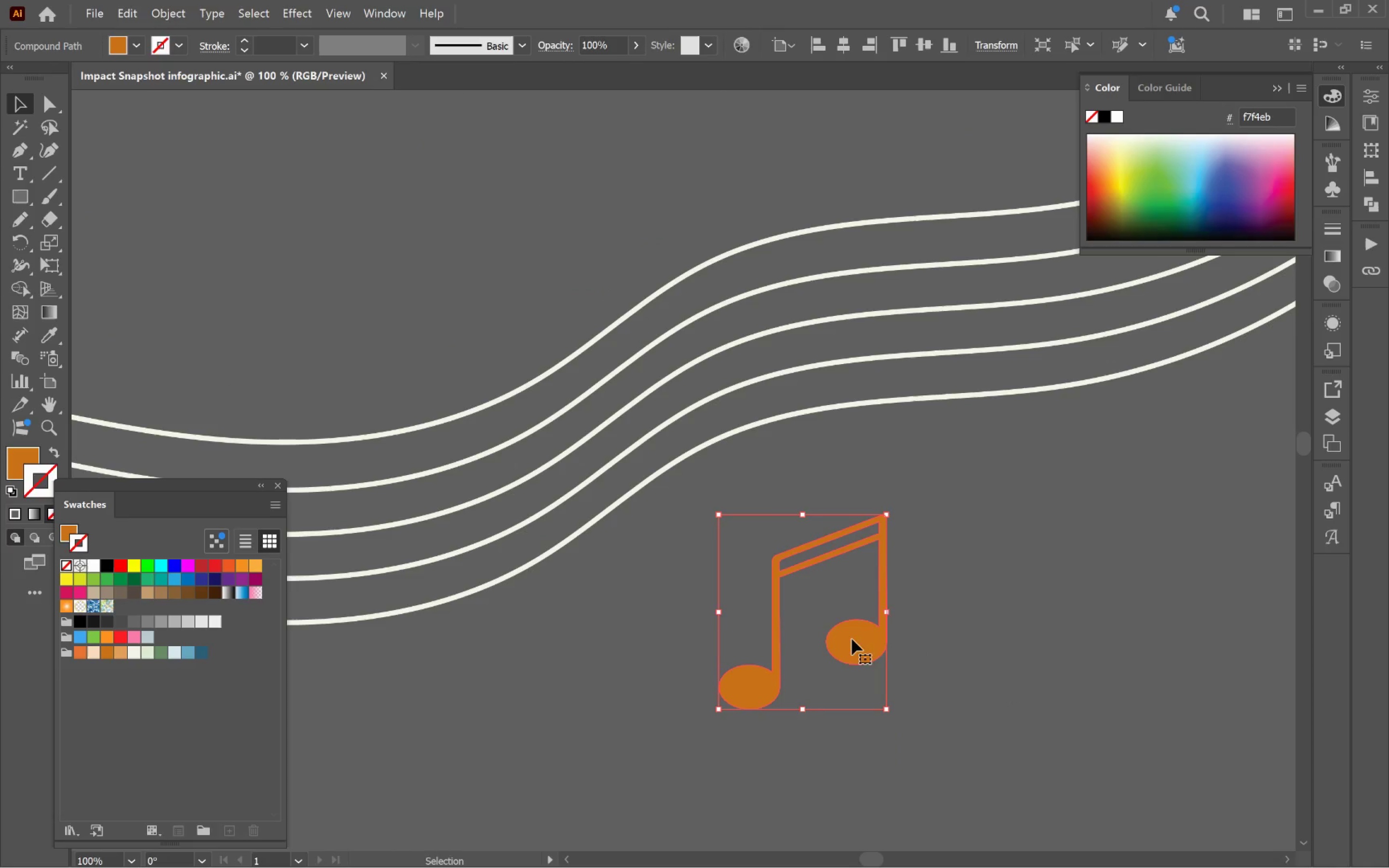 
left_click_drag(start_coordinate=[852, 641], to_coordinate=[740, 405])
 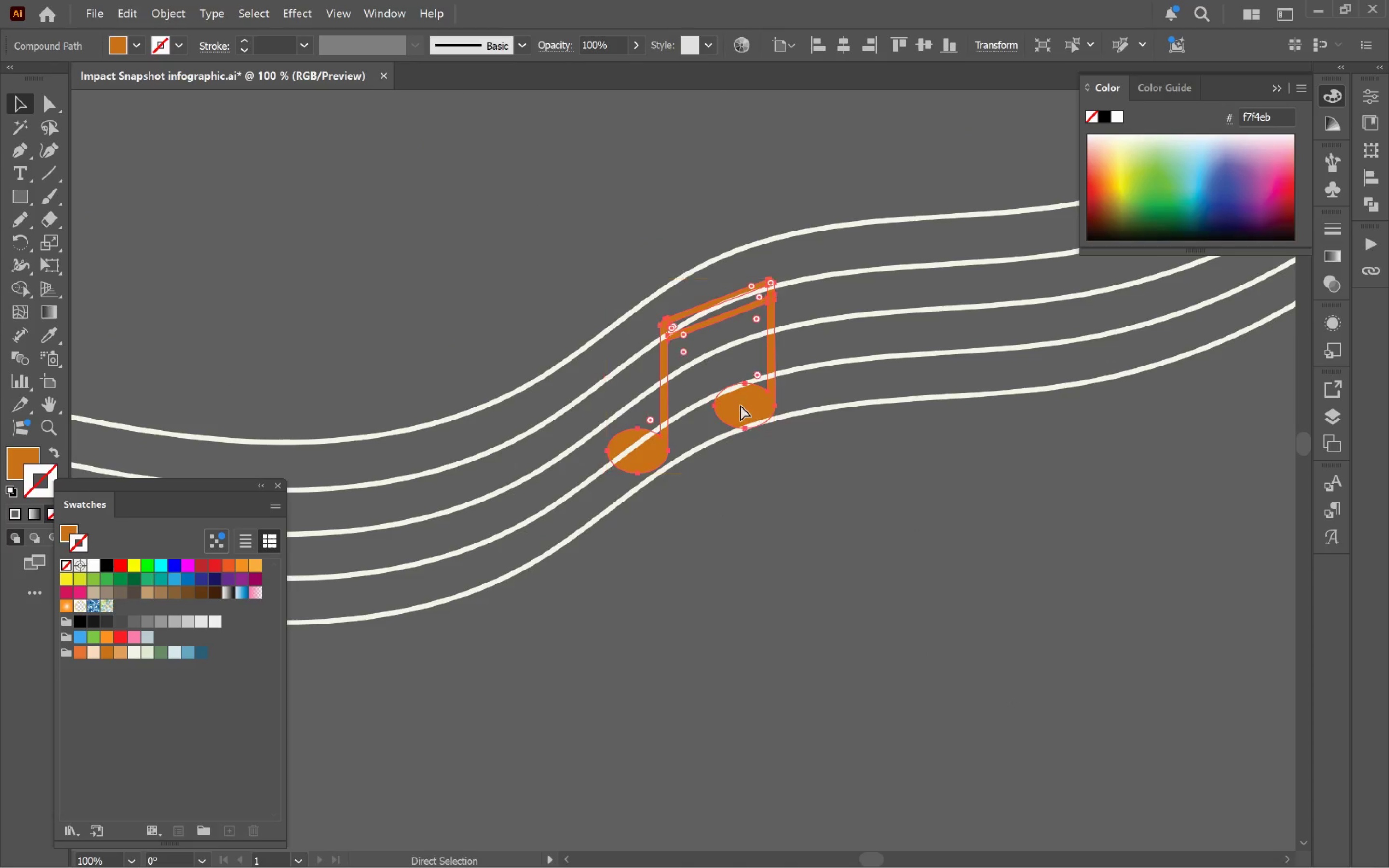 
key(Control+Shift+BracketRight)
 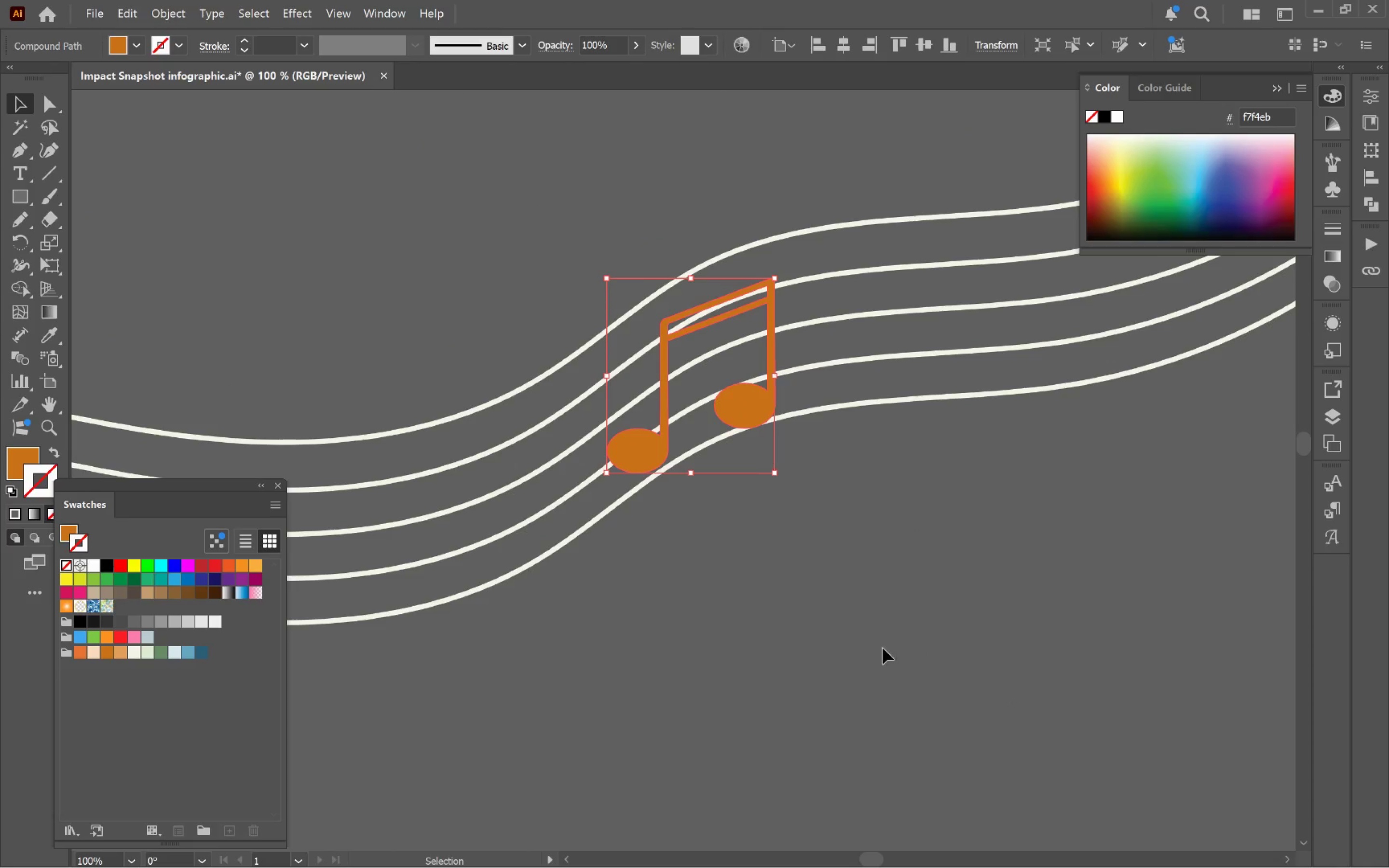 
hold_key(key=AltLeft, duration=0.65)
 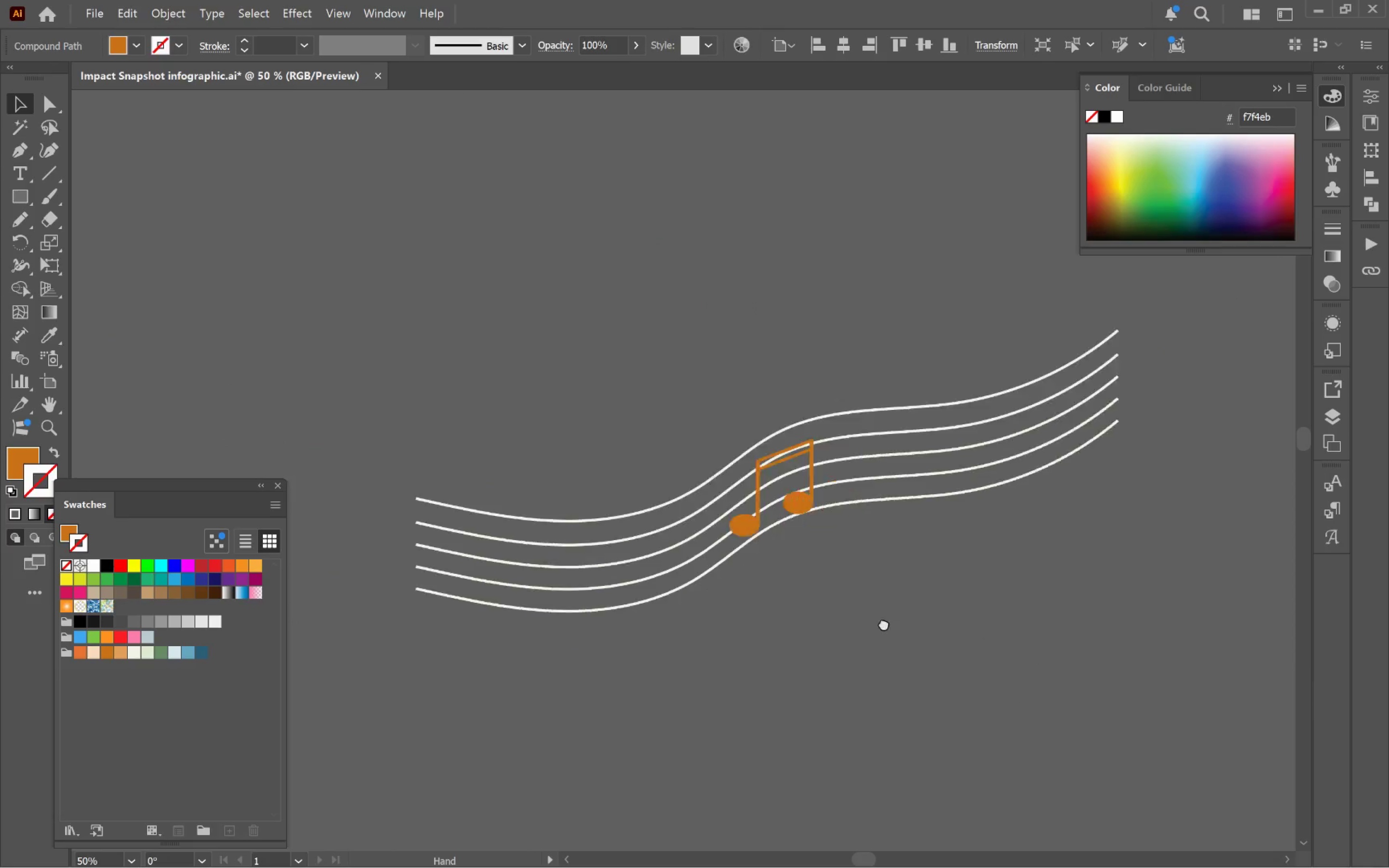 
hold_key(key=Space, duration=0.66)
 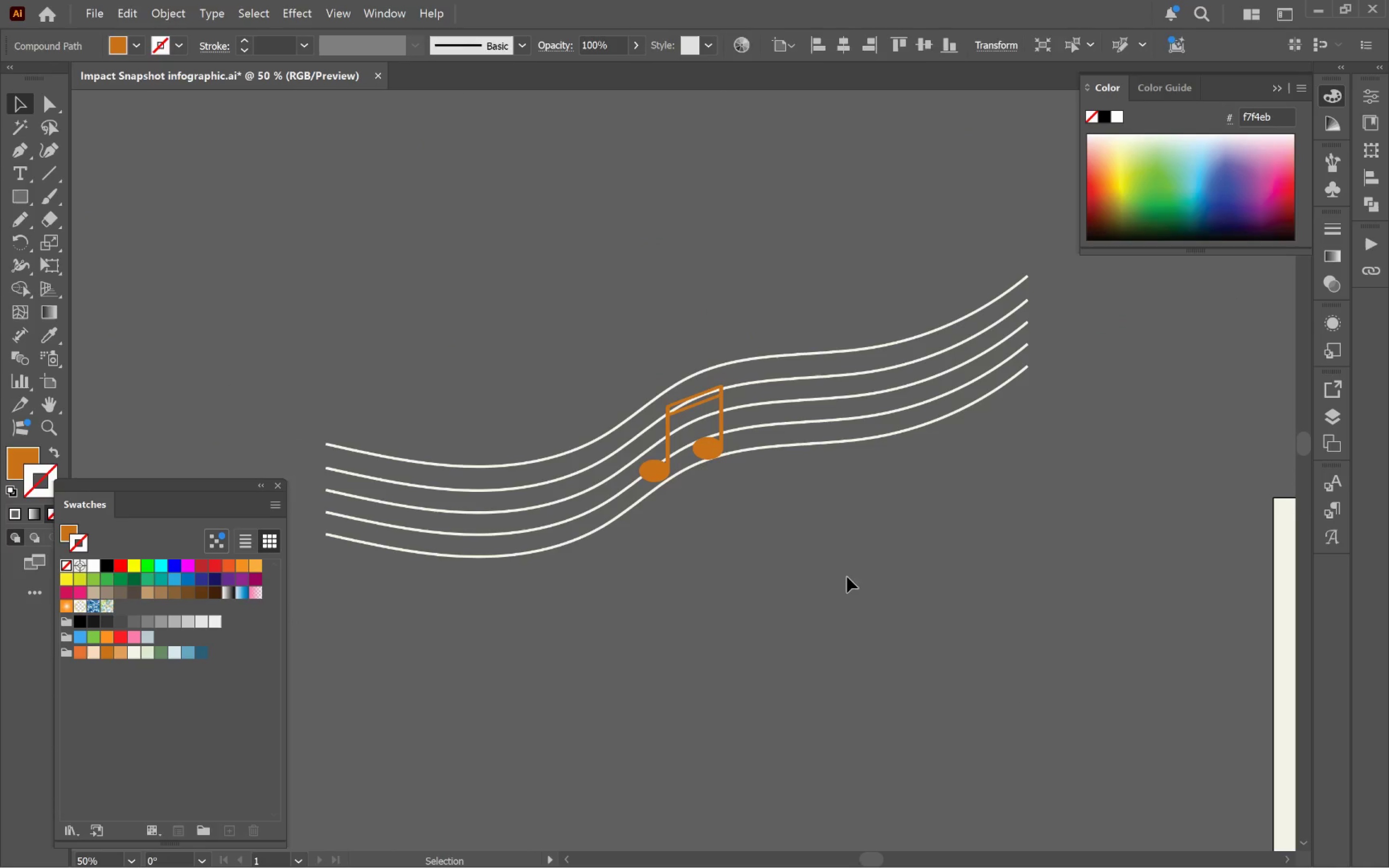 
scroll: coordinate [963, 665], scroll_direction: down, amount: 2.0
 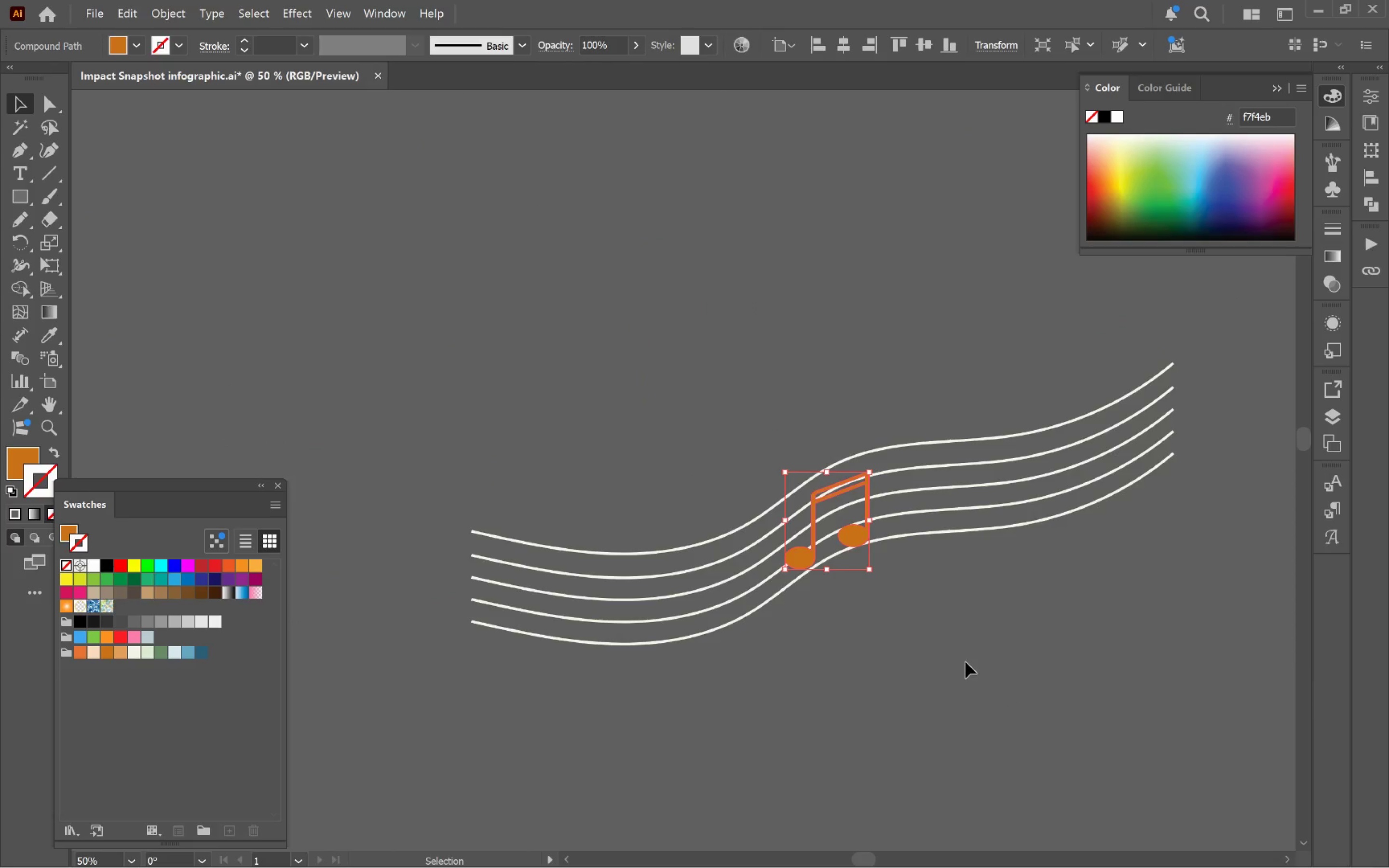 
left_click_drag(start_coordinate=[953, 666], to_coordinate=[807, 579])
 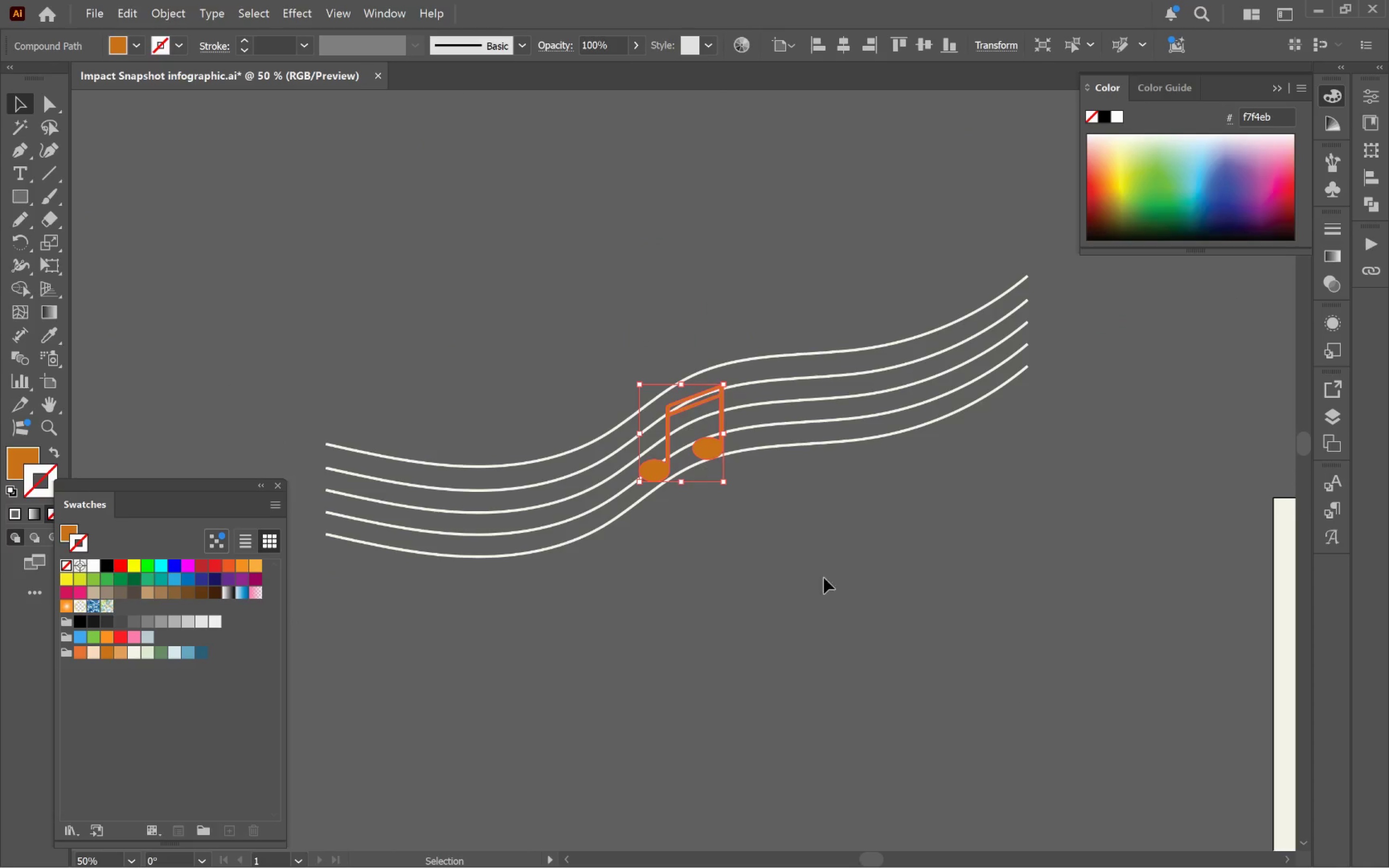 
left_click([844, 577])
 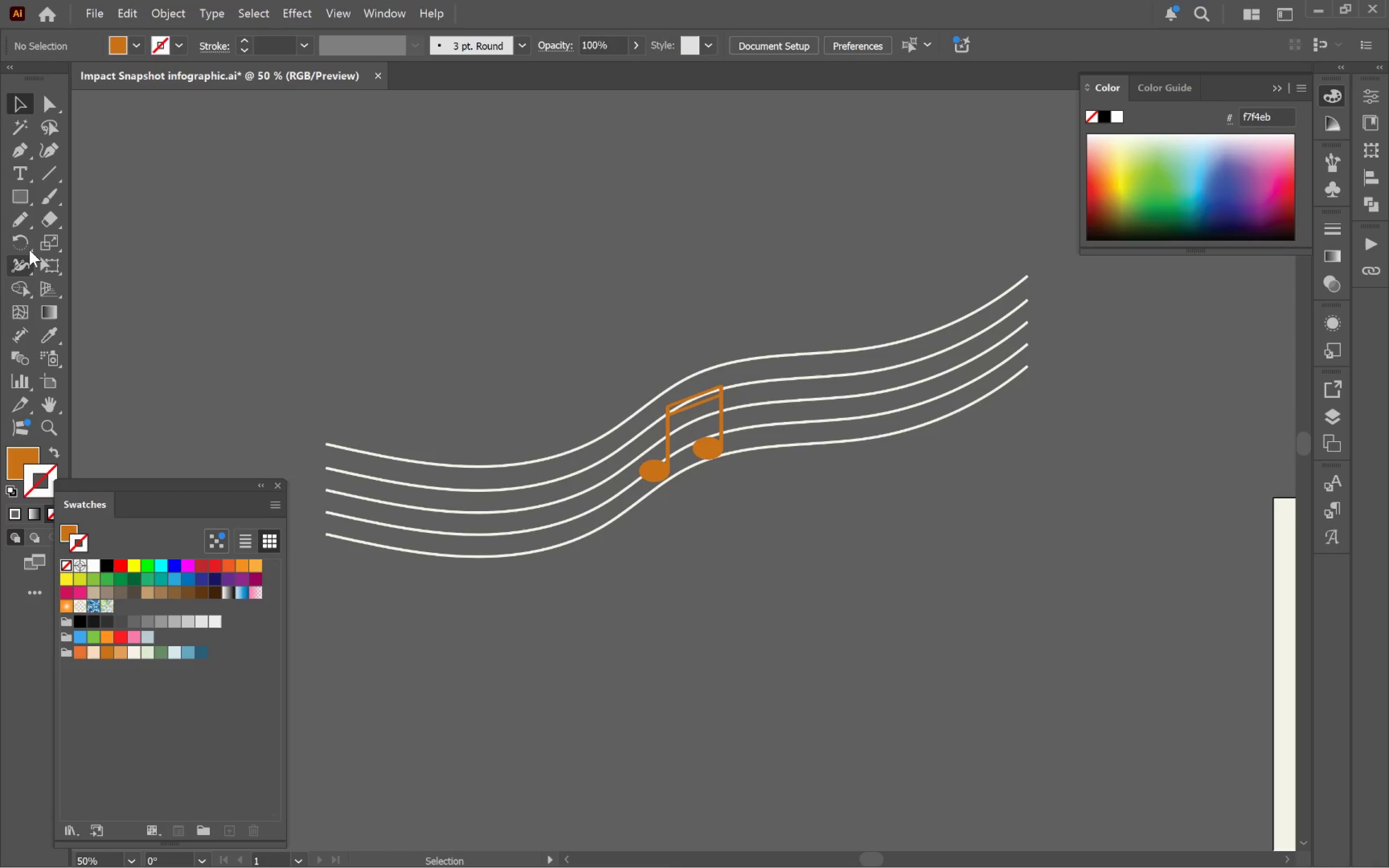 
left_click([19, 227])
 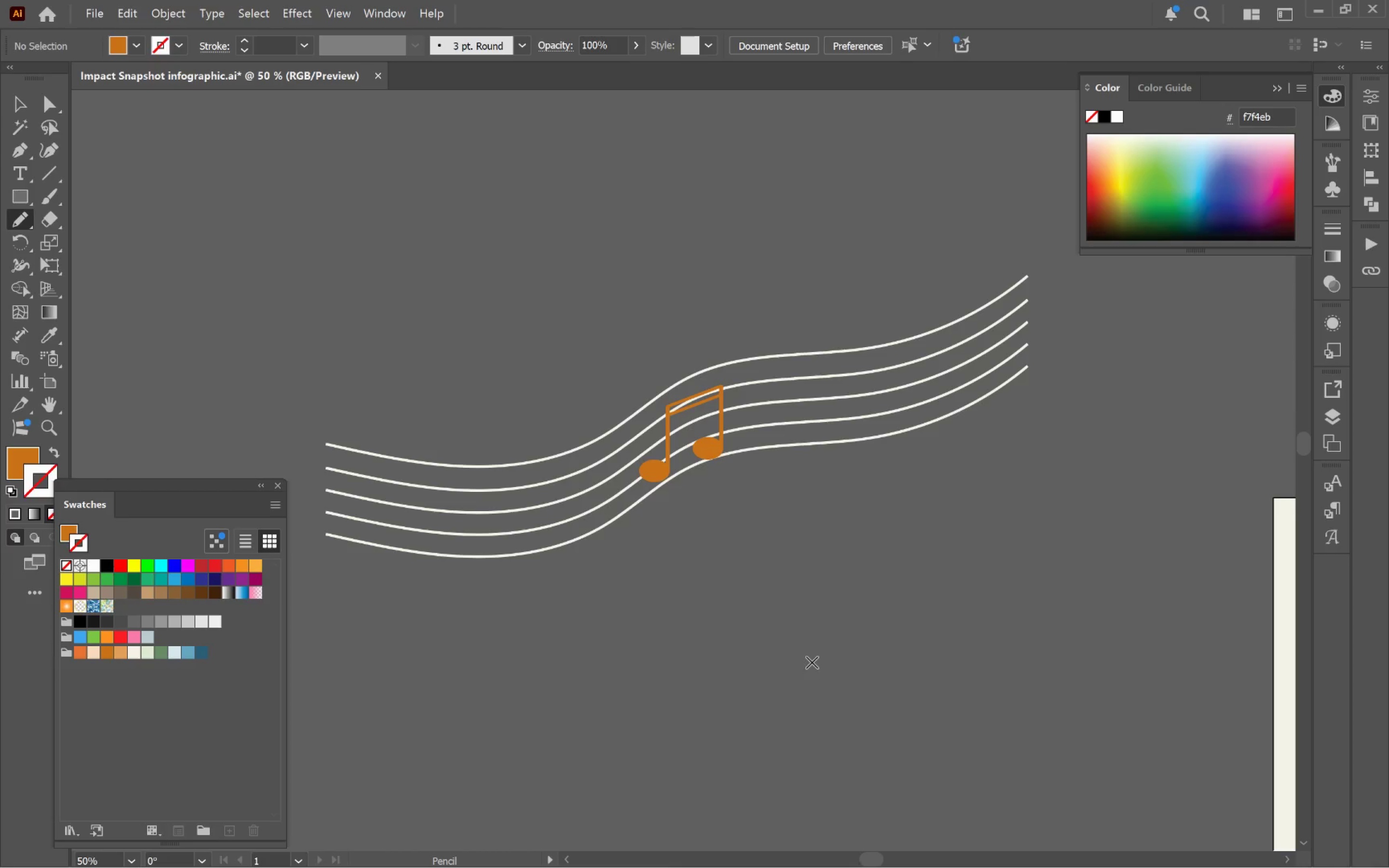 
left_click_drag(start_coordinate=[803, 662], to_coordinate=[844, 791])
 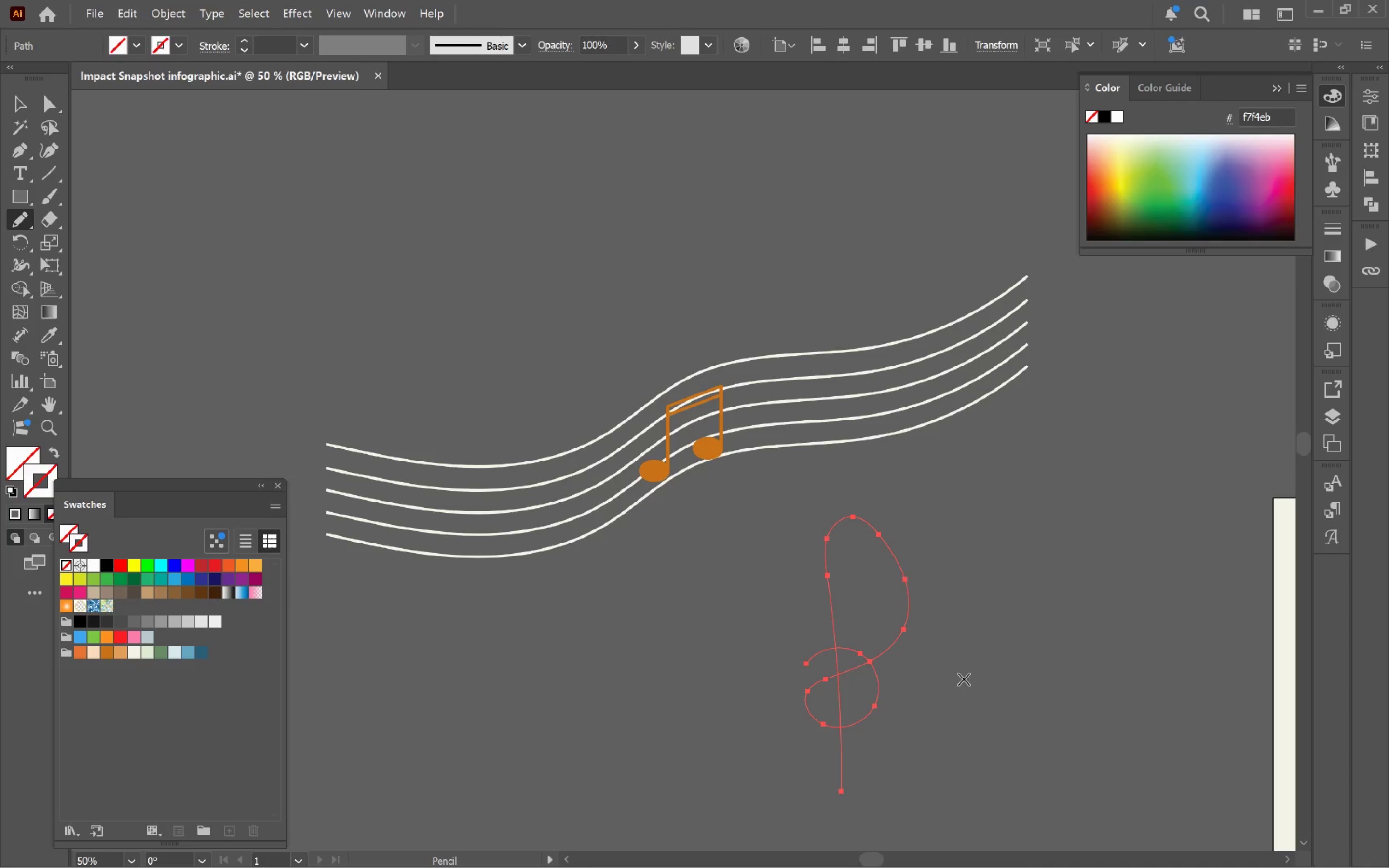 
wait(5.25)
 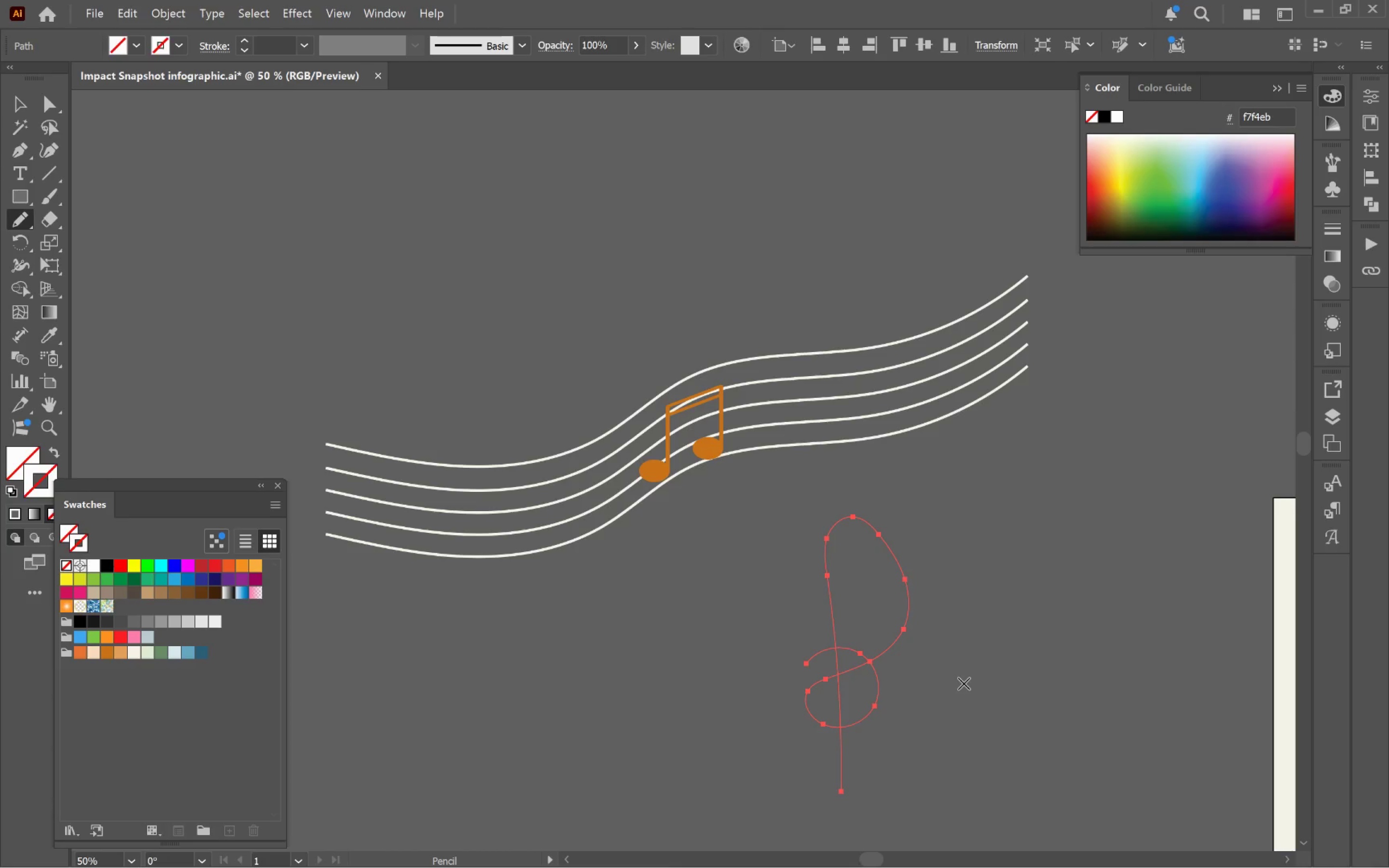 
hold_key(key=Space, duration=0.79)
 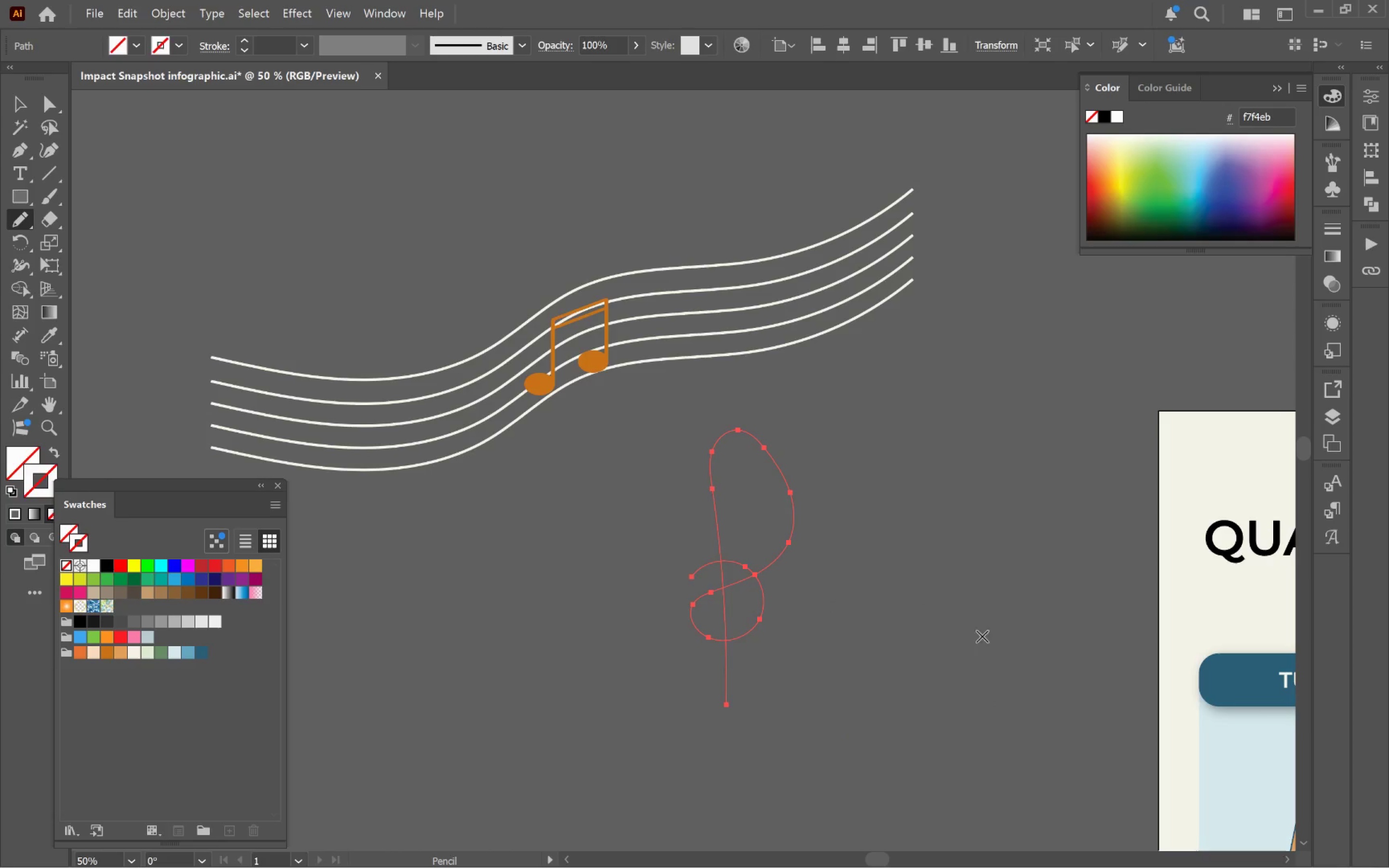 
left_click_drag(start_coordinate=[988, 706], to_coordinate=[872, 620])
 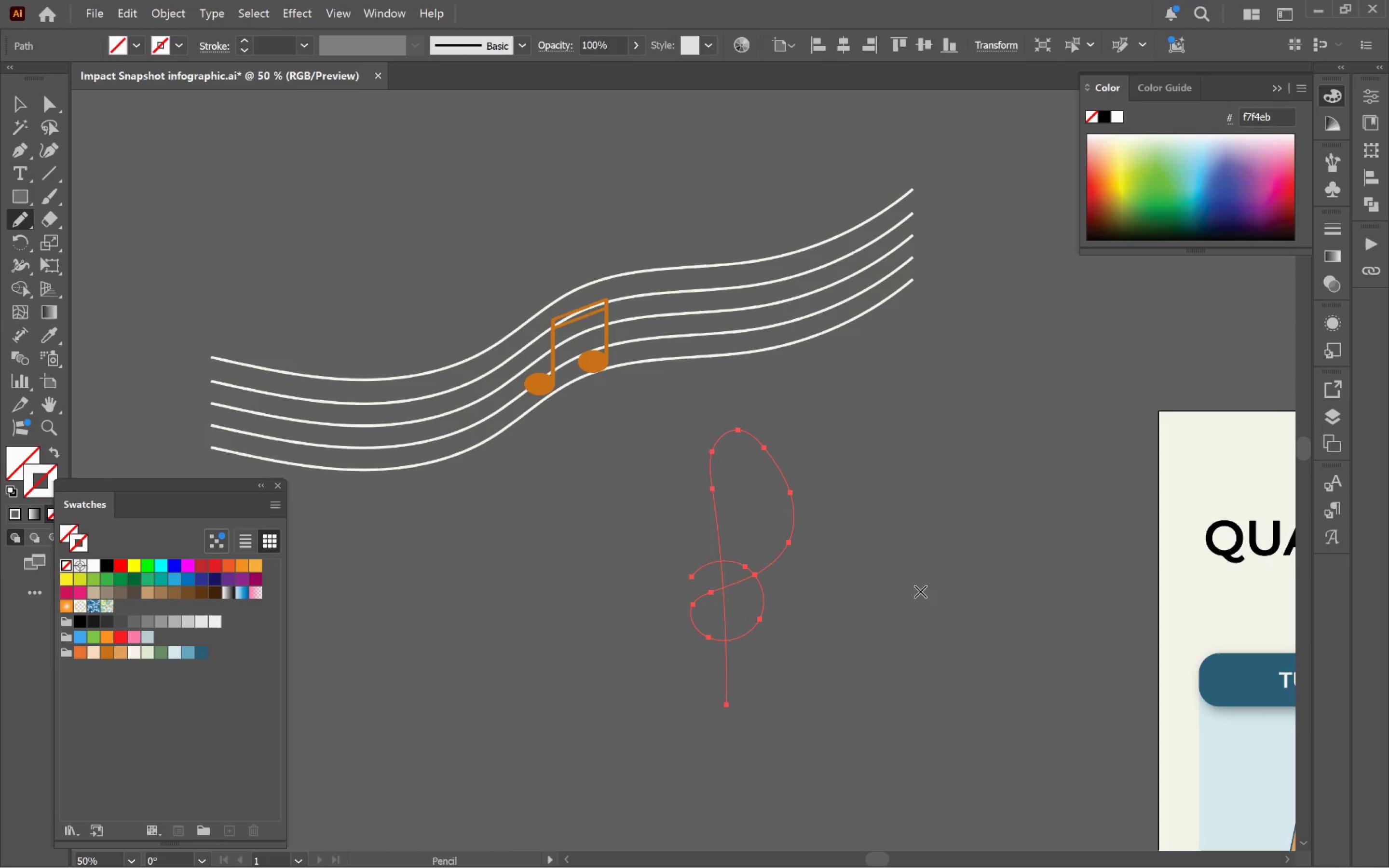 
hold_key(key=Space, duration=1.53)
 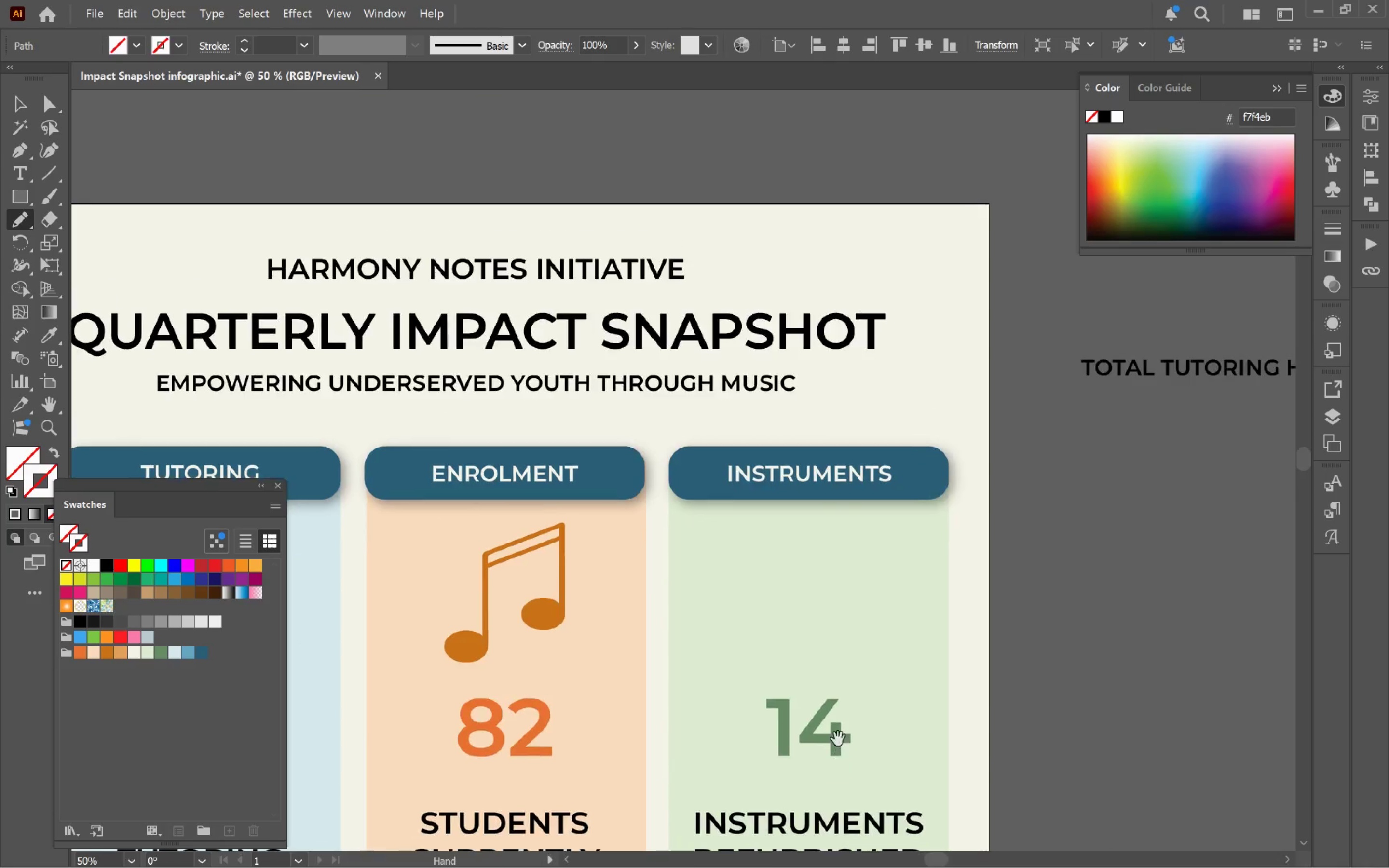 
left_click_drag(start_coordinate=[952, 640], to_coordinate=[516, 476])
 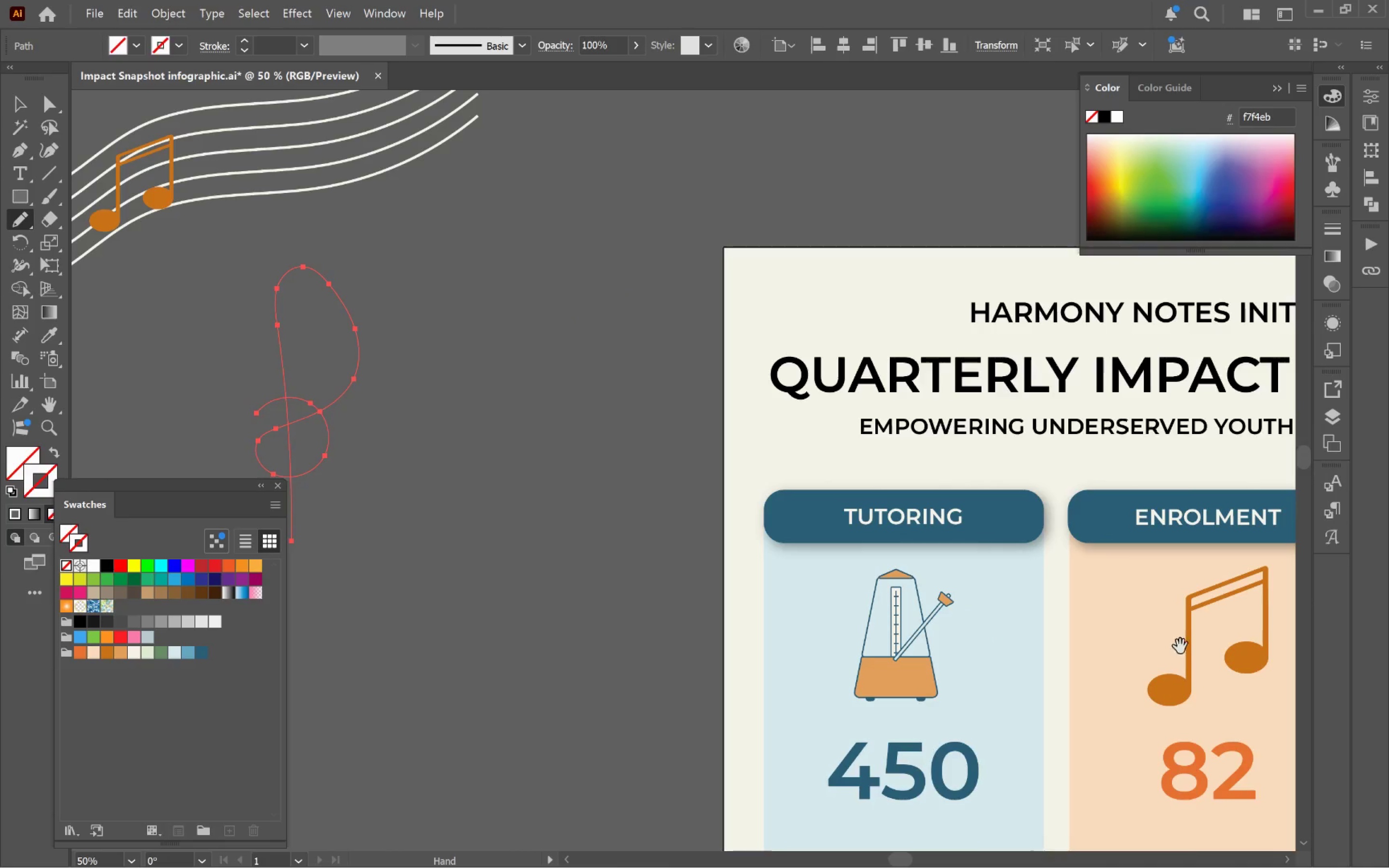 
left_click_drag(start_coordinate=[1158, 665], to_coordinate=[580, 431])
 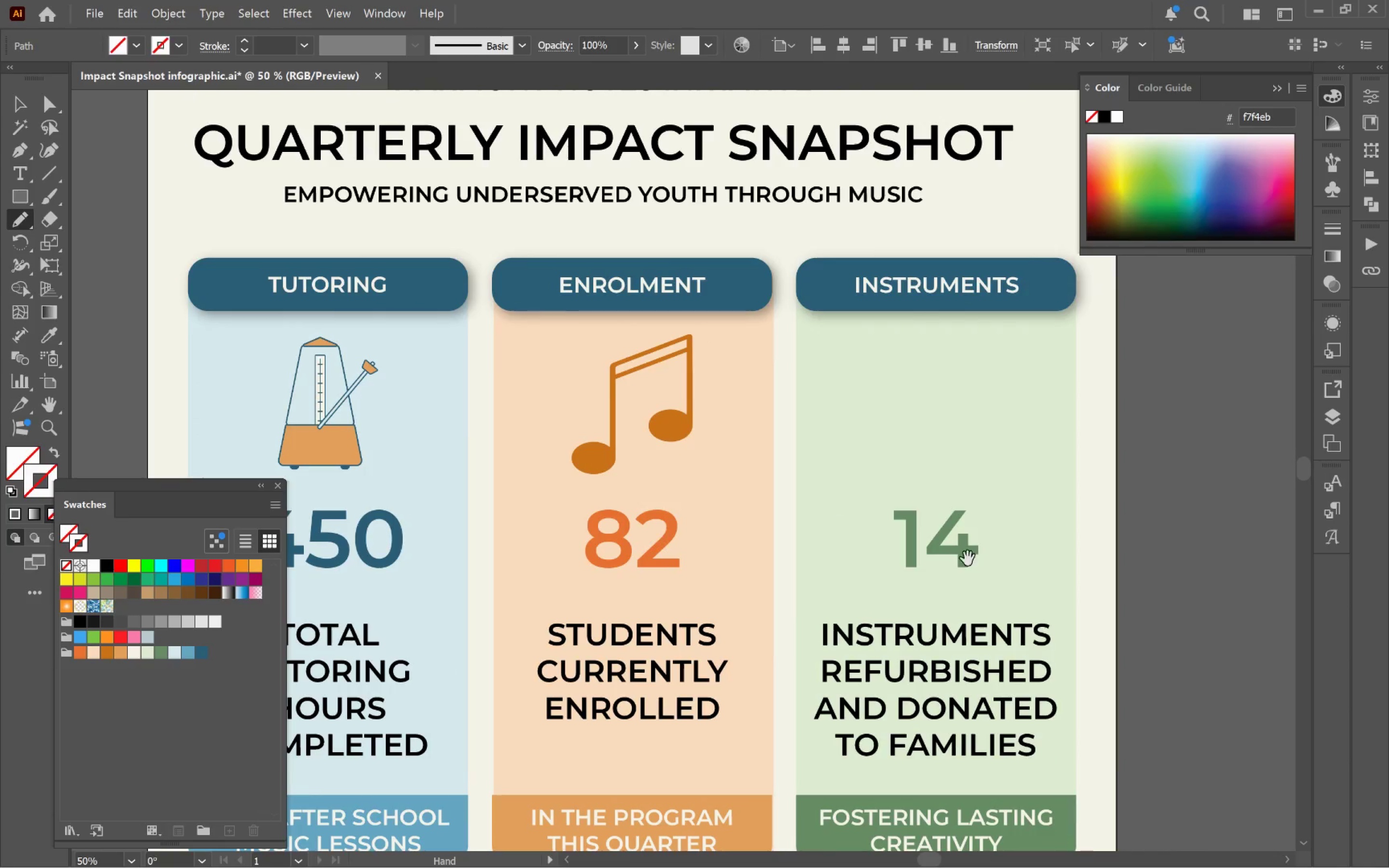 
left_click_drag(start_coordinate=[966, 560], to_coordinate=[839, 748])
 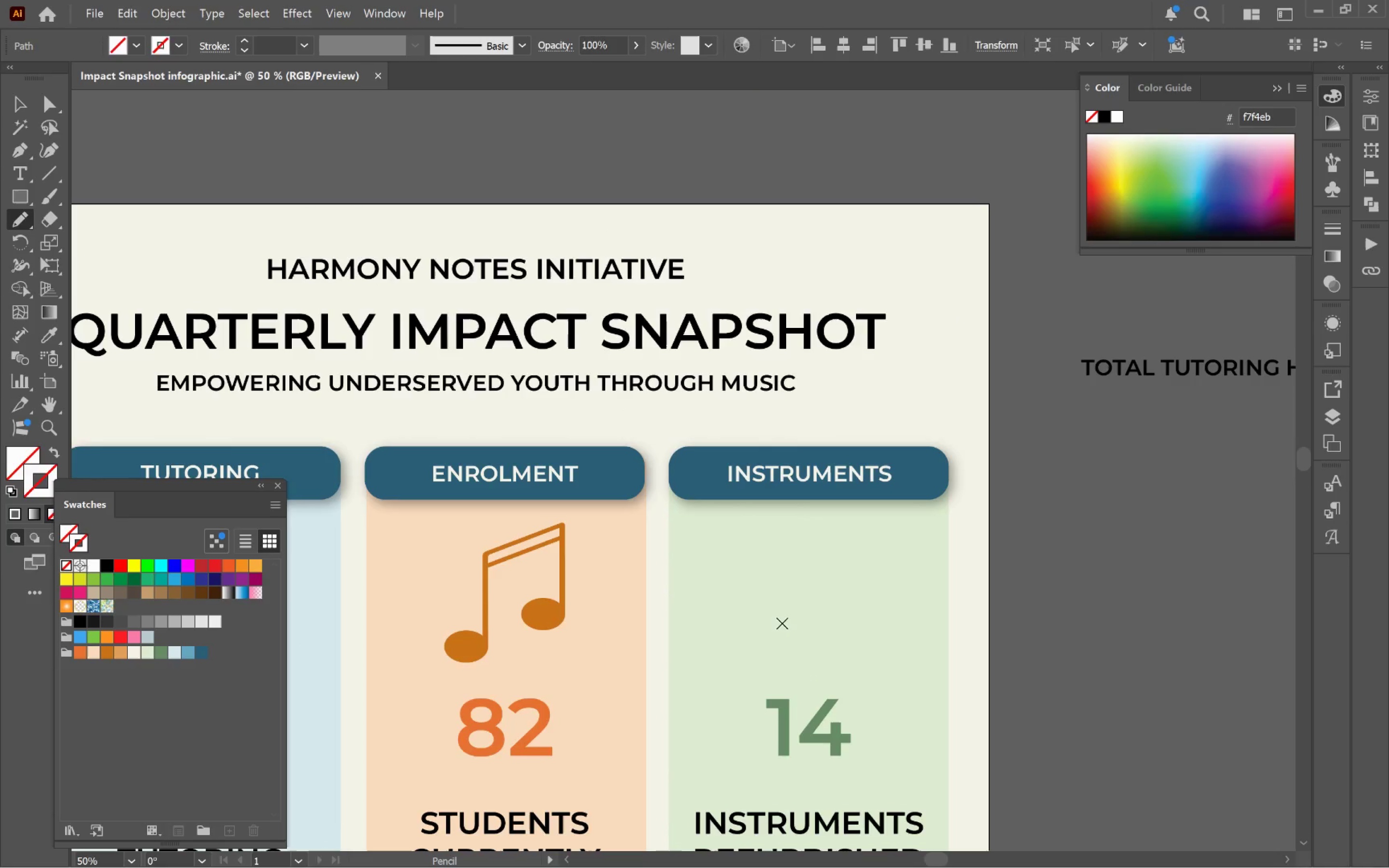 
hold_key(key=Space, duration=0.6)
 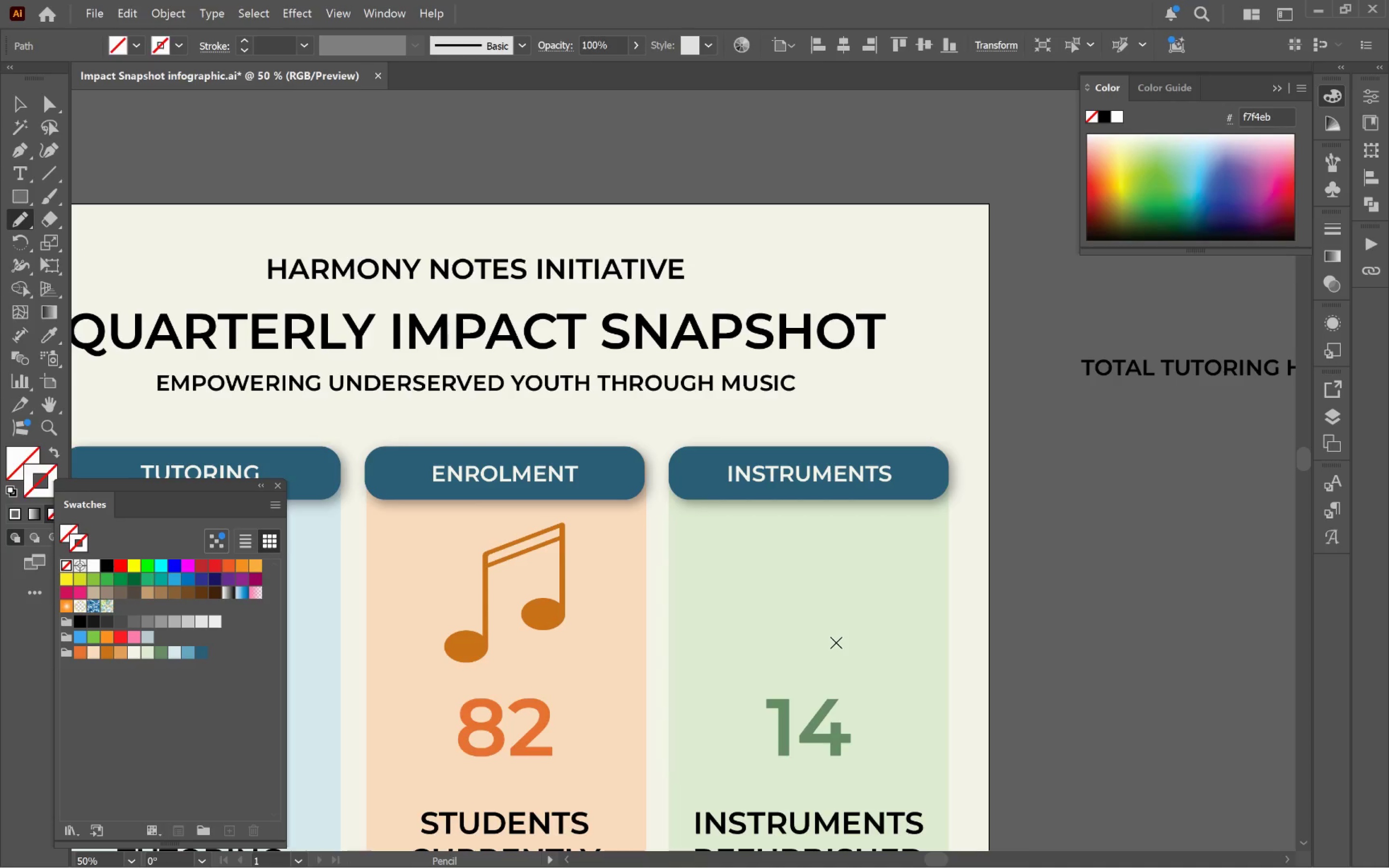 
wait(5.08)
 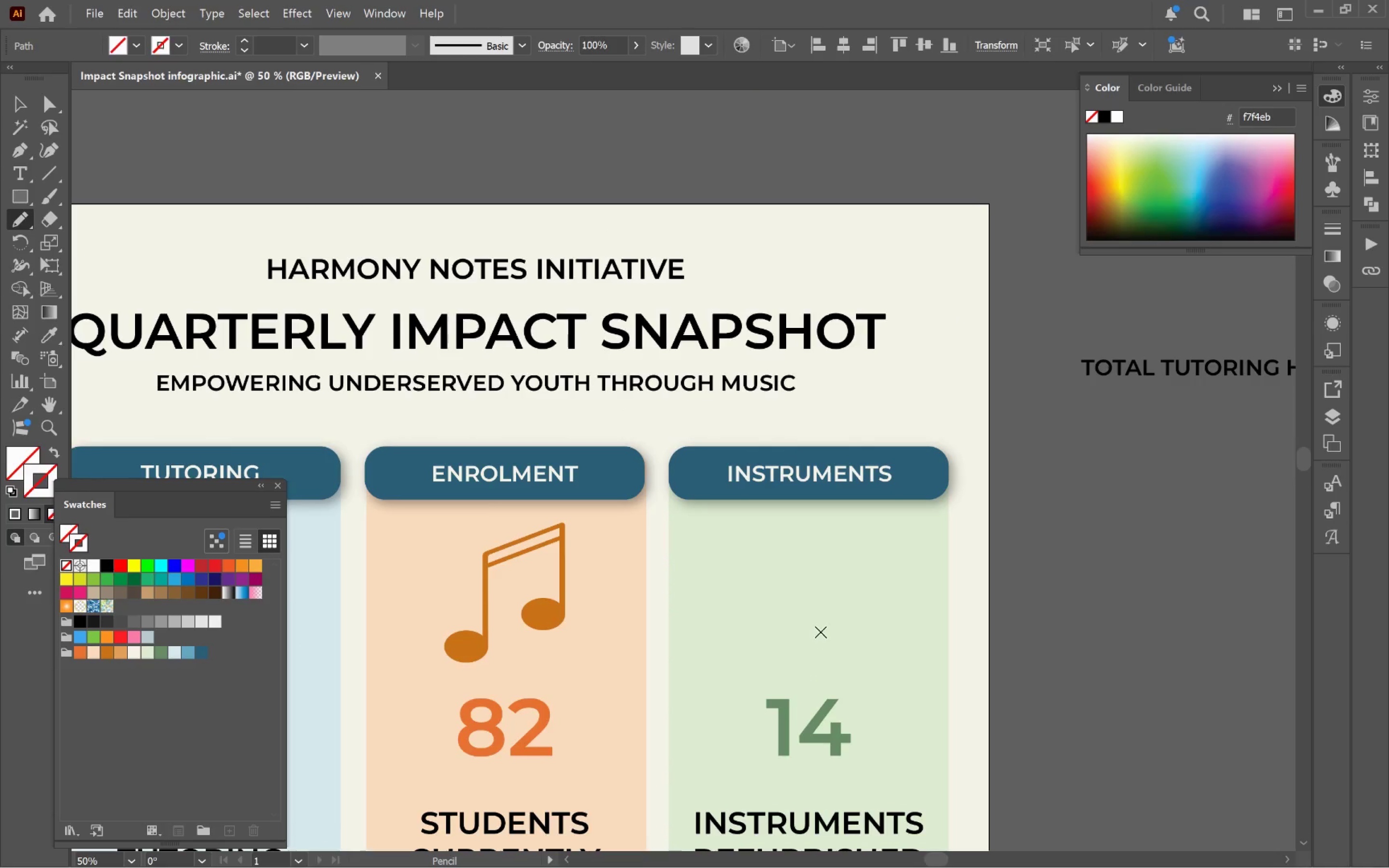 
left_click_drag(start_coordinate=[835, 637], to_coordinate=[845, 757])
 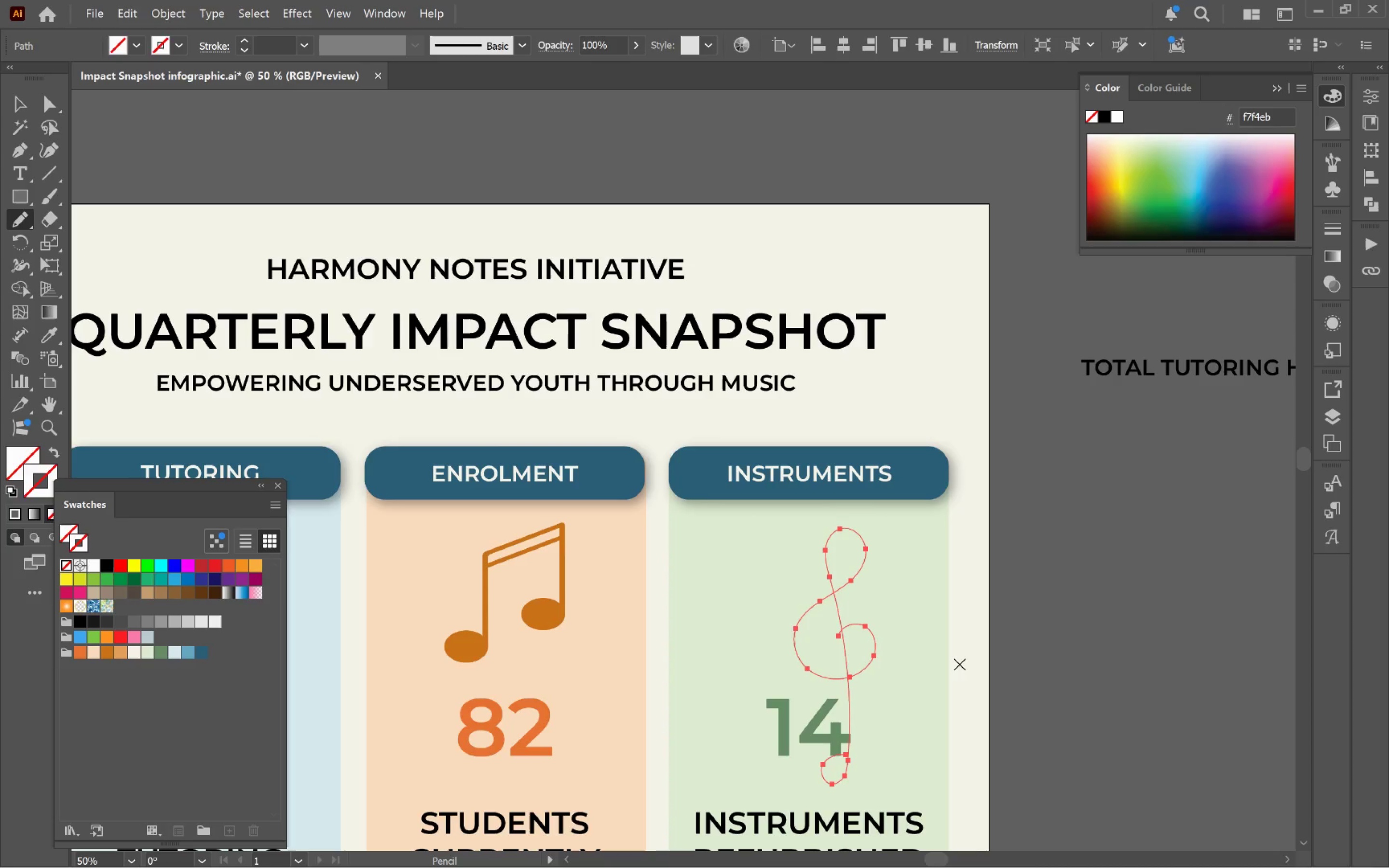 
key(V)
 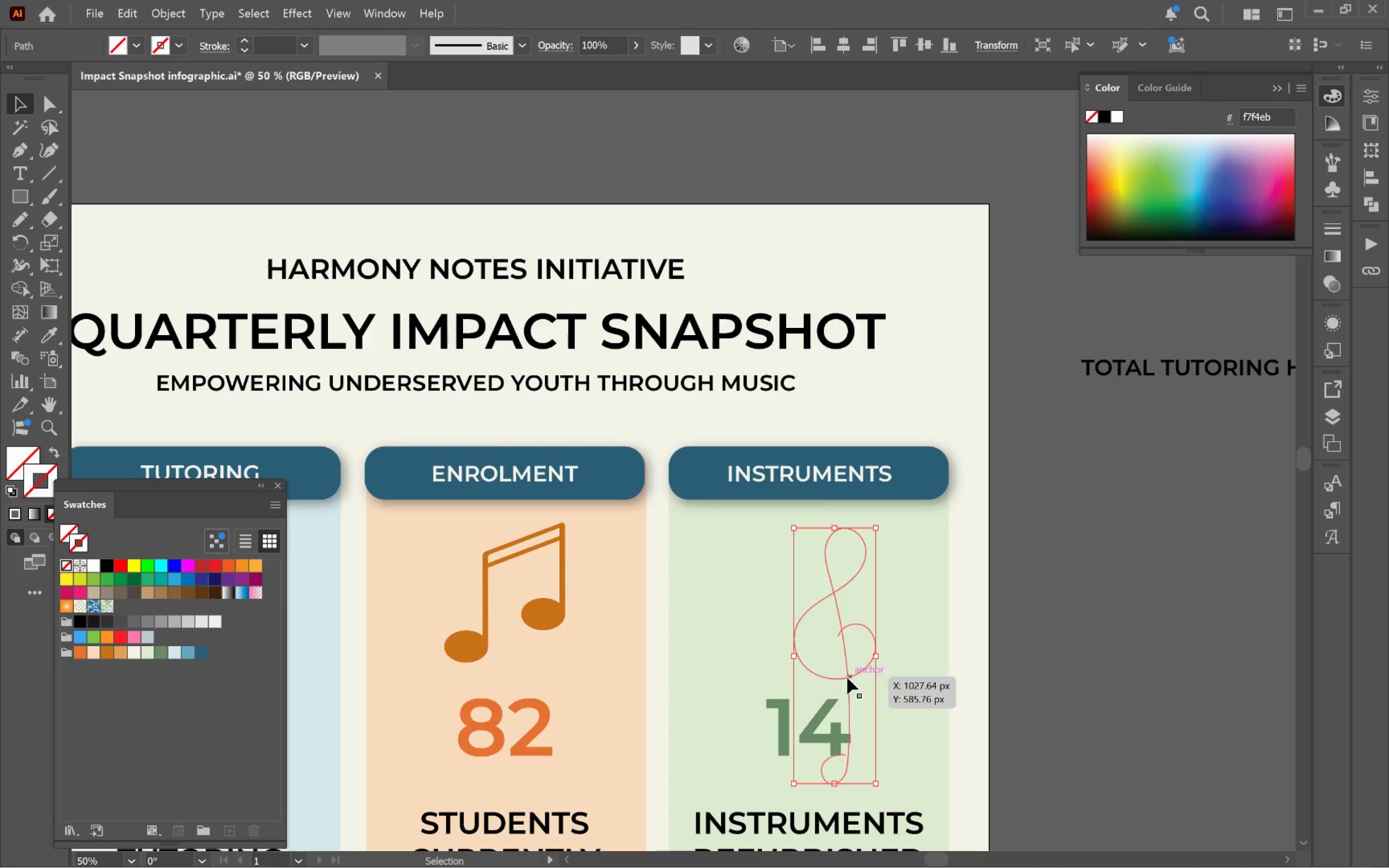 
left_click_drag(start_coordinate=[848, 676], to_coordinate=[234, 255])
 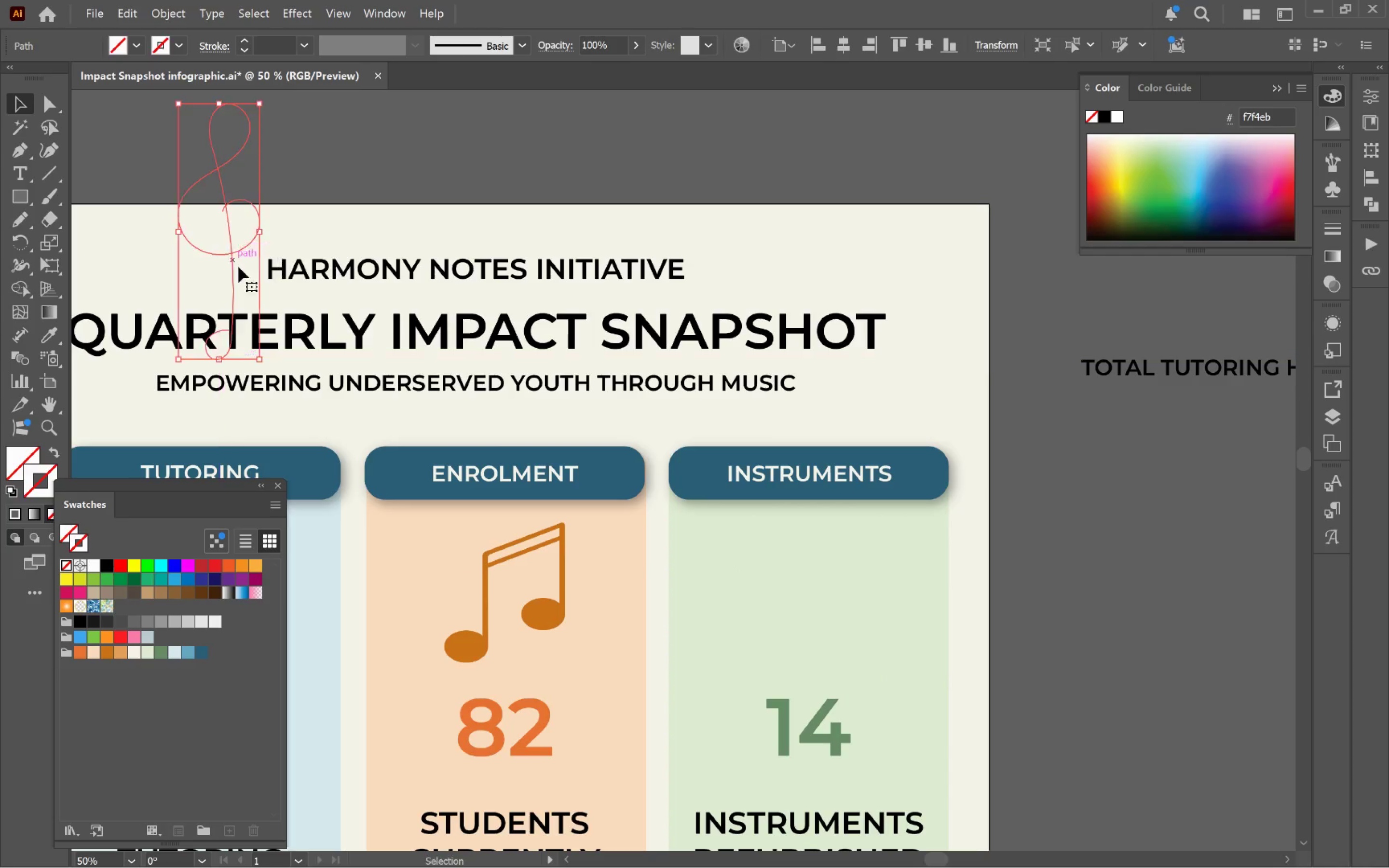 
hold_key(key=Space, duration=0.93)
 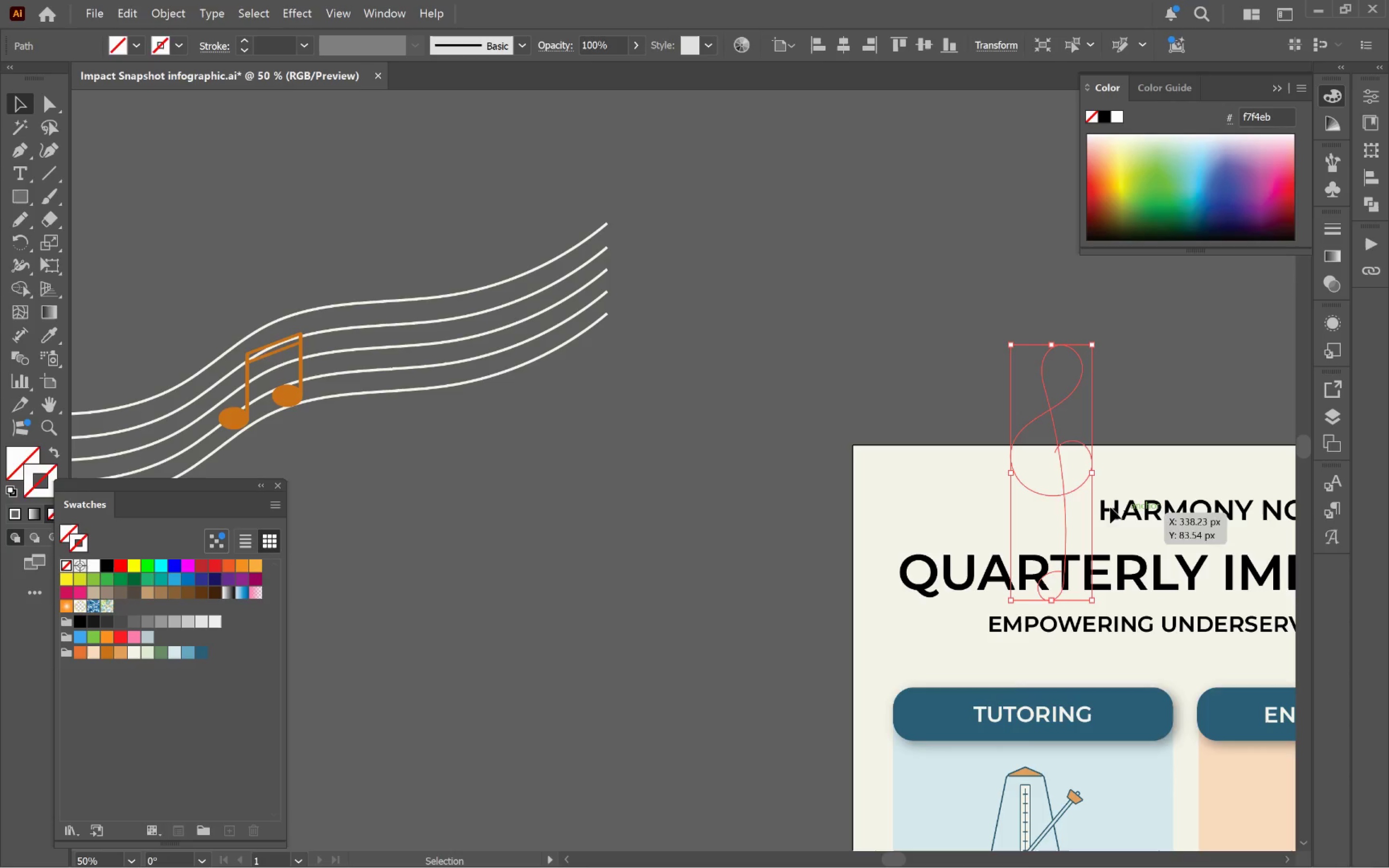 
left_click_drag(start_coordinate=[408, 353], to_coordinate=[1240, 594])
 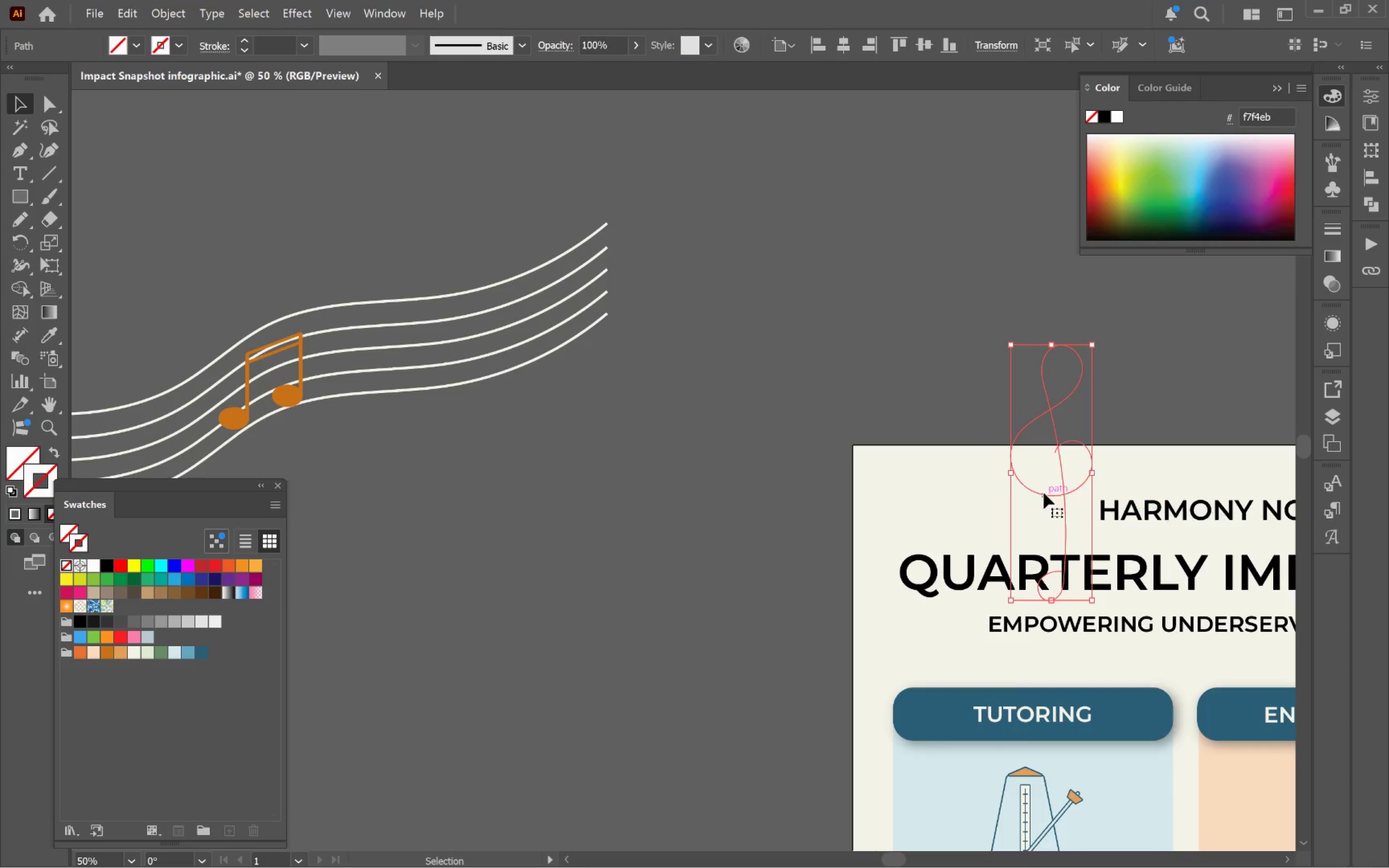 
left_click_drag(start_coordinate=[1048, 495], to_coordinate=[616, 556])
 